 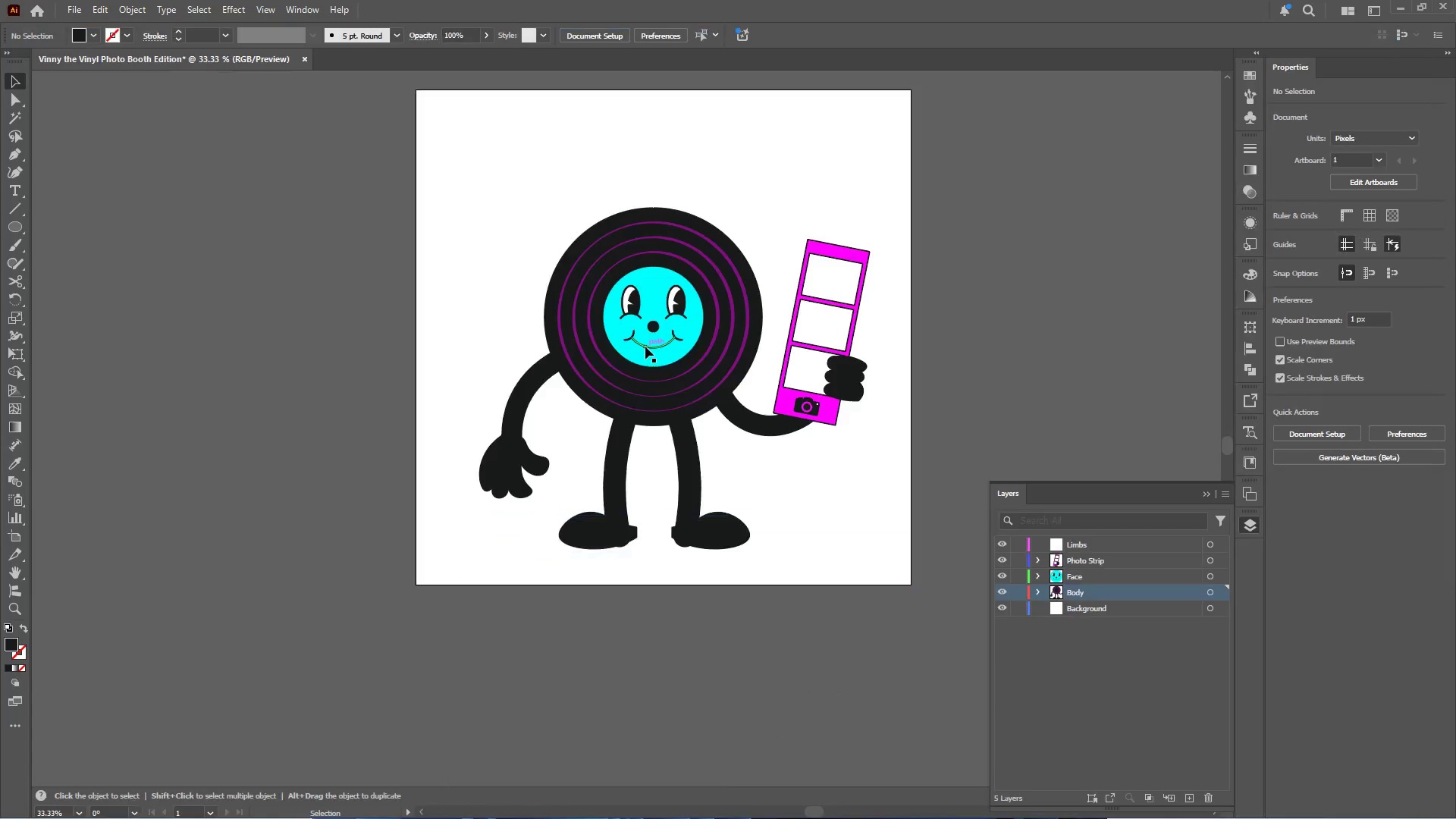 
hold_key(key=AltLeft, duration=0.31)
scroll: coordinate [719, 345], scroll_direction: up, amount: 2.0
 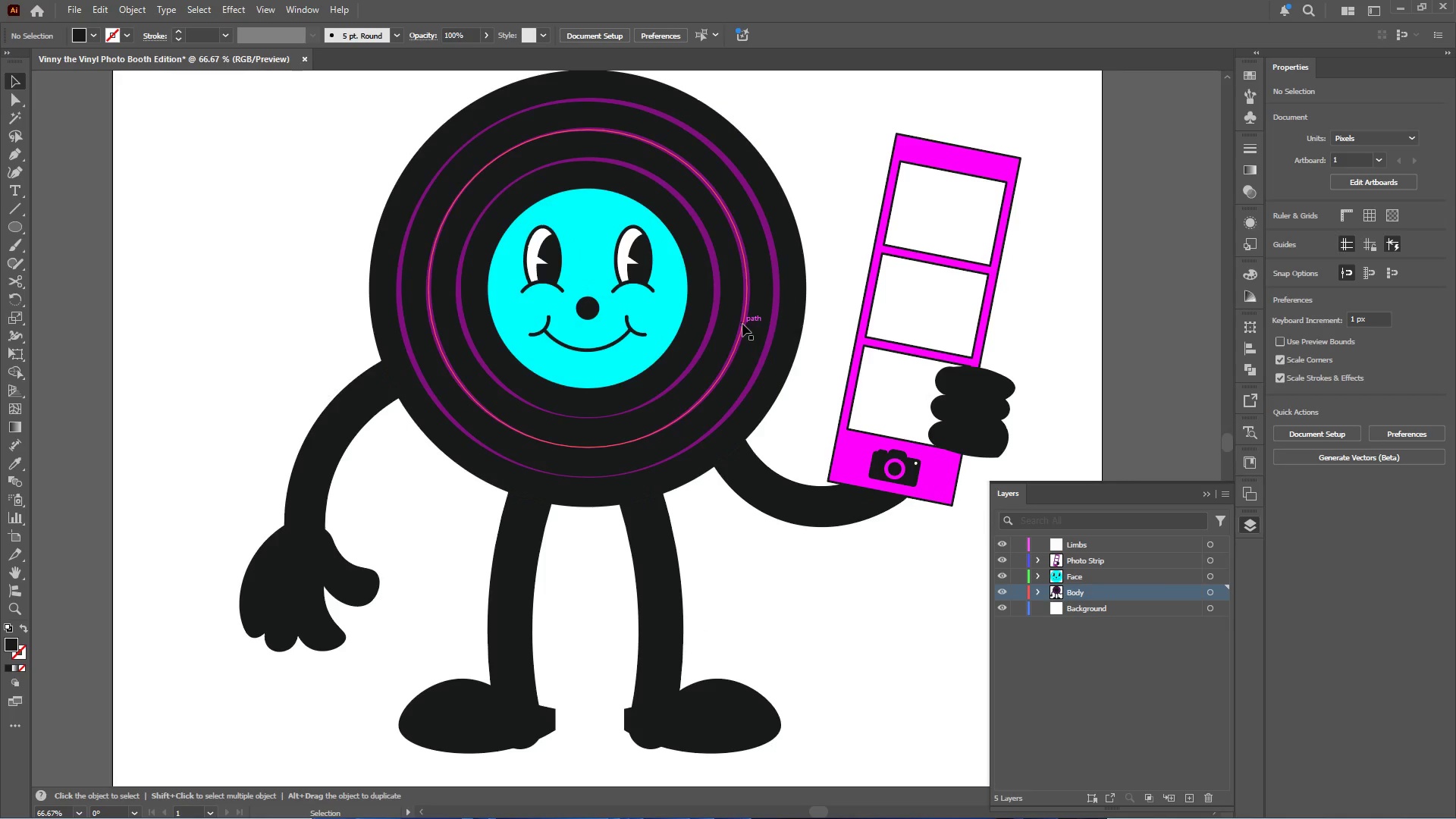 
left_click([742, 324])
 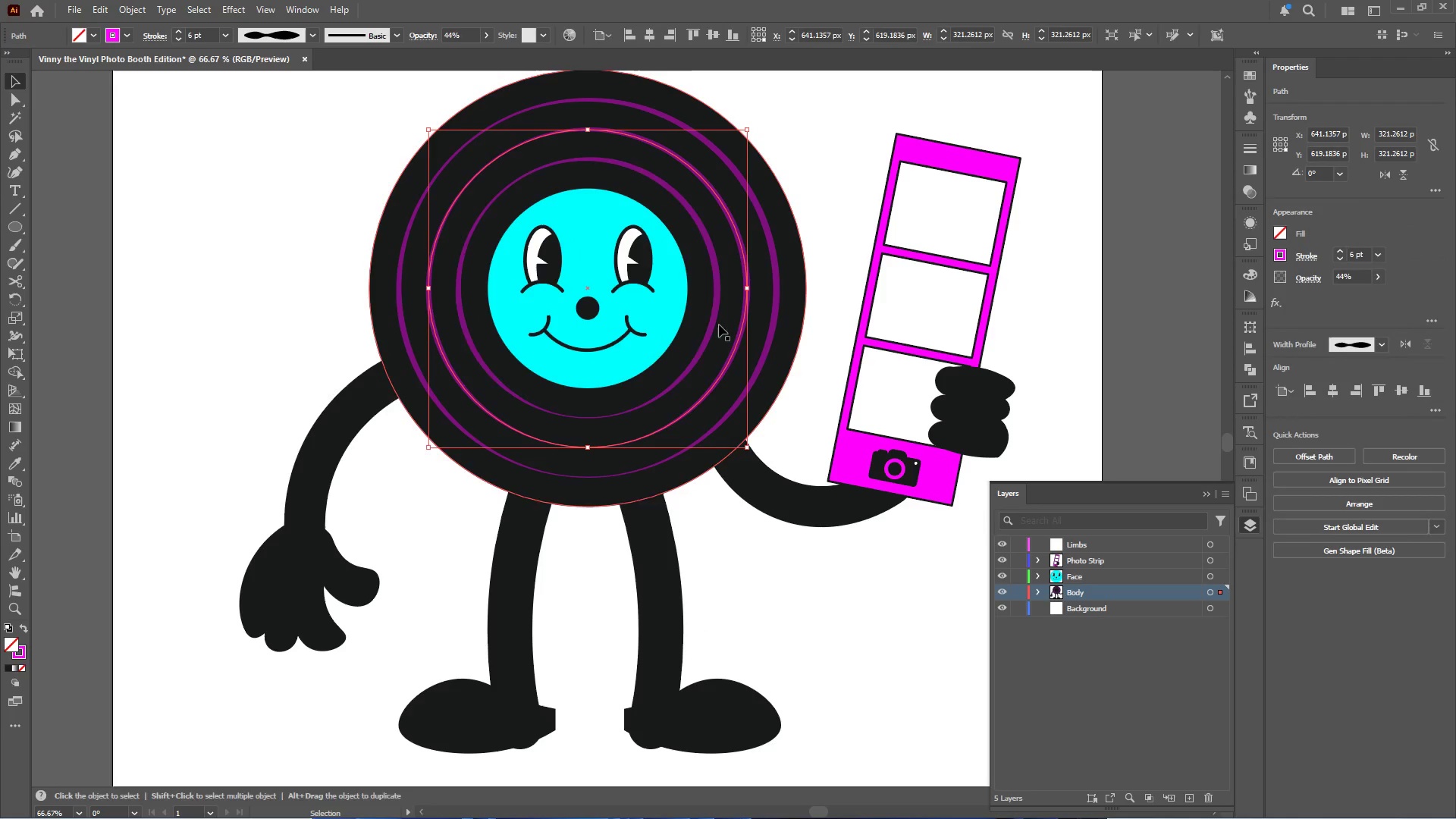 
hold_key(key=ShiftLeft, duration=1.47)
left_click([713, 325])
 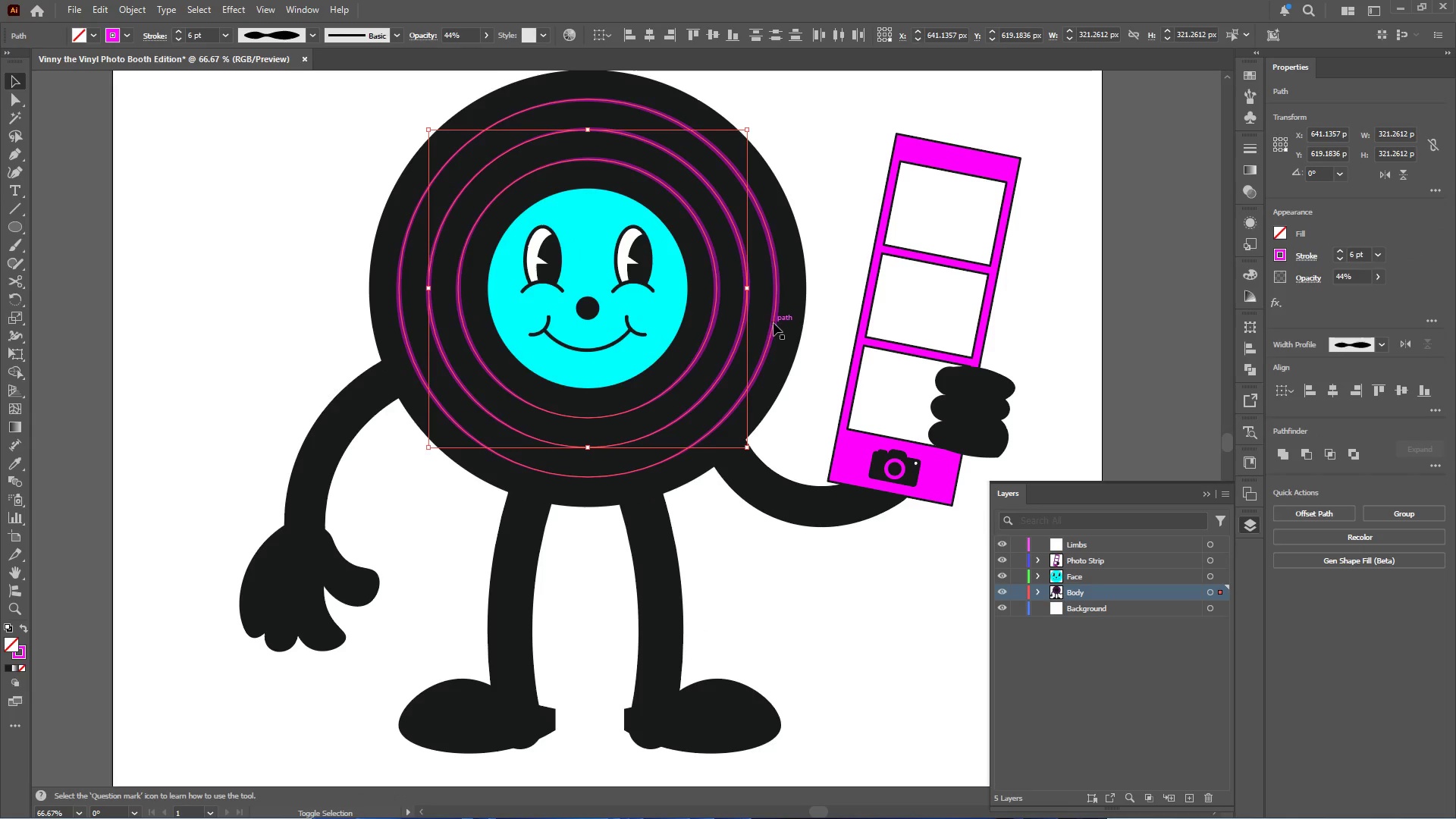 
left_click([774, 323])
 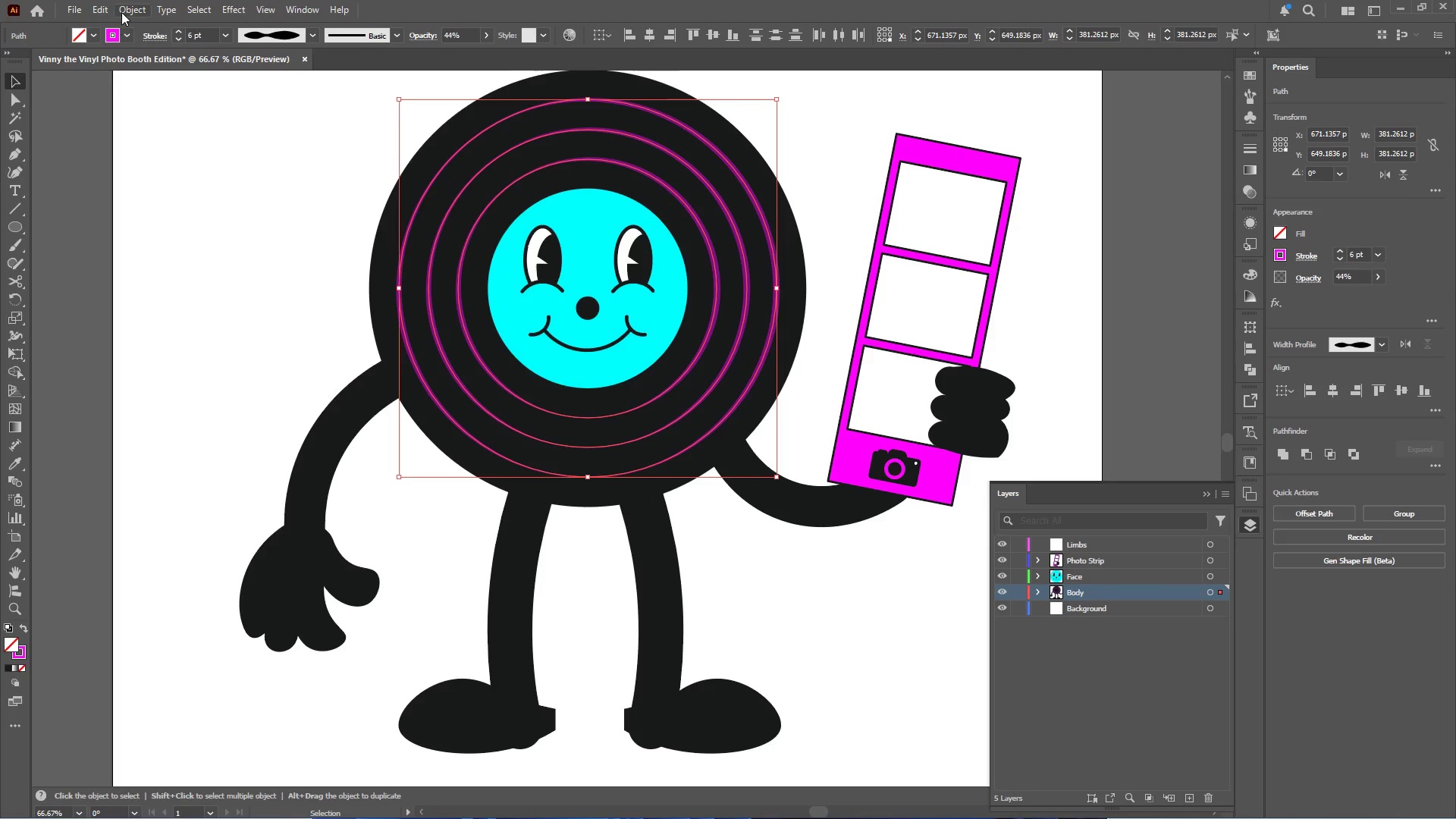 
left_click([124, 8])
 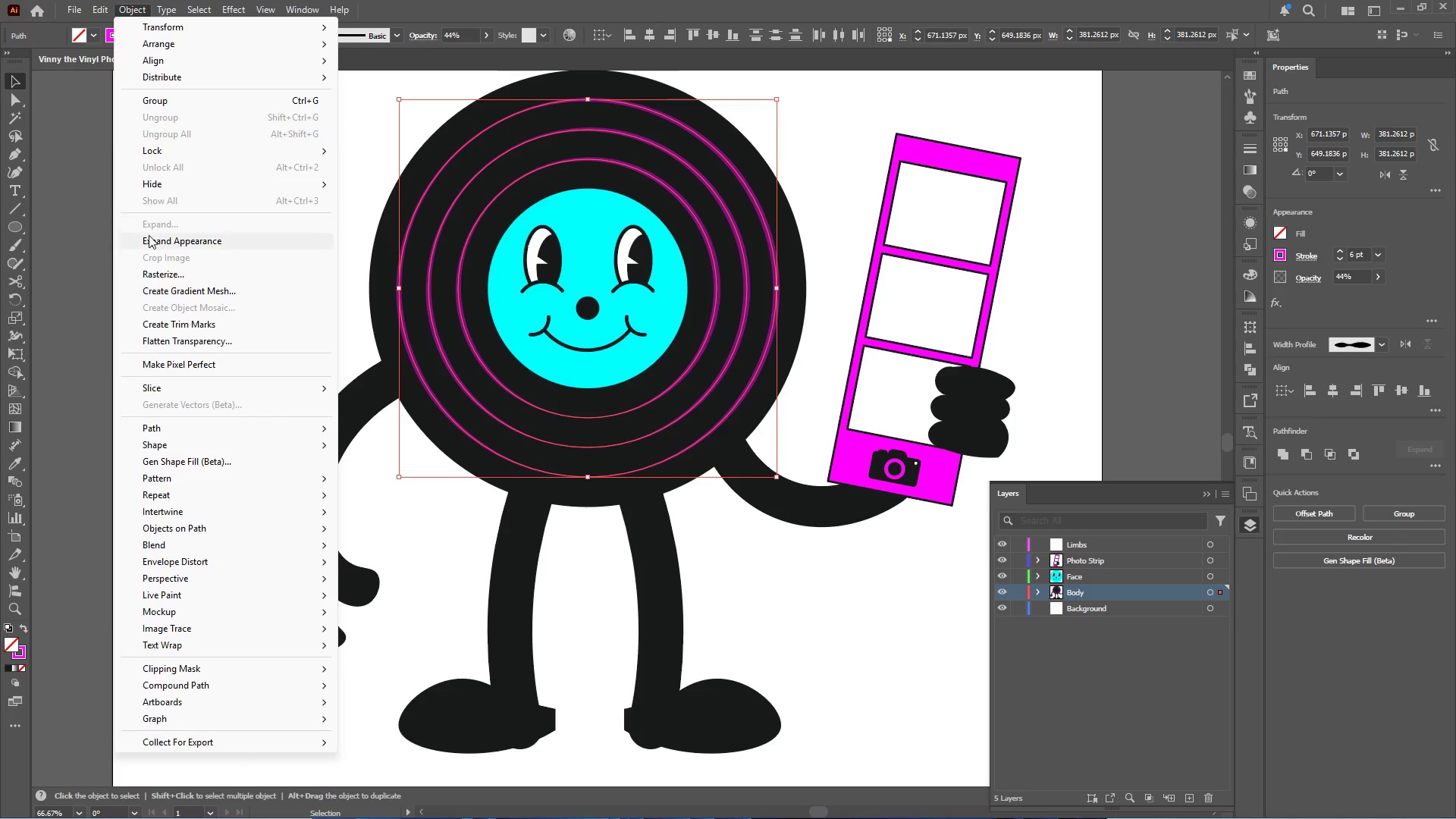 
left_click([149, 235])
 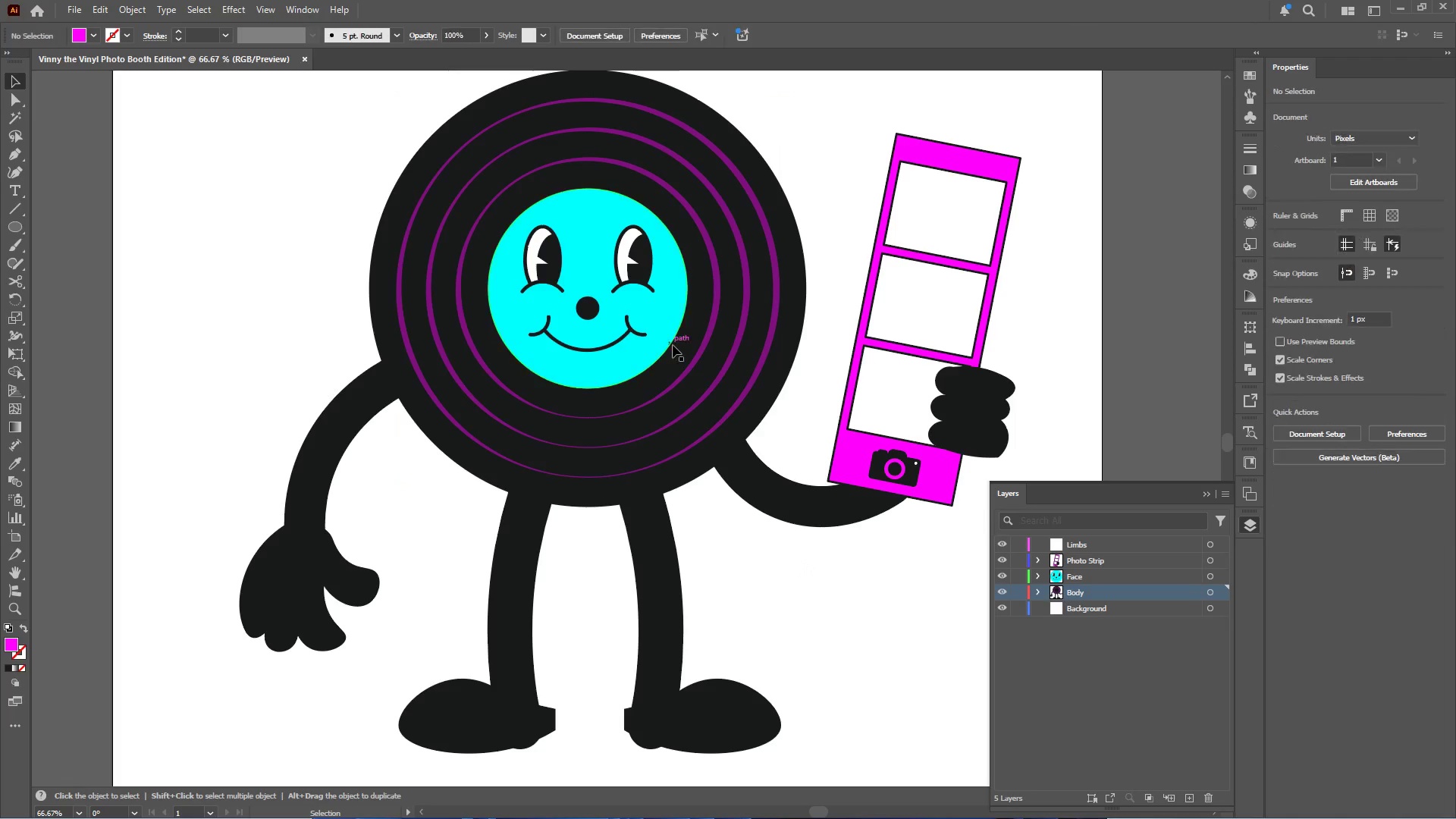 
left_click([642, 283])
 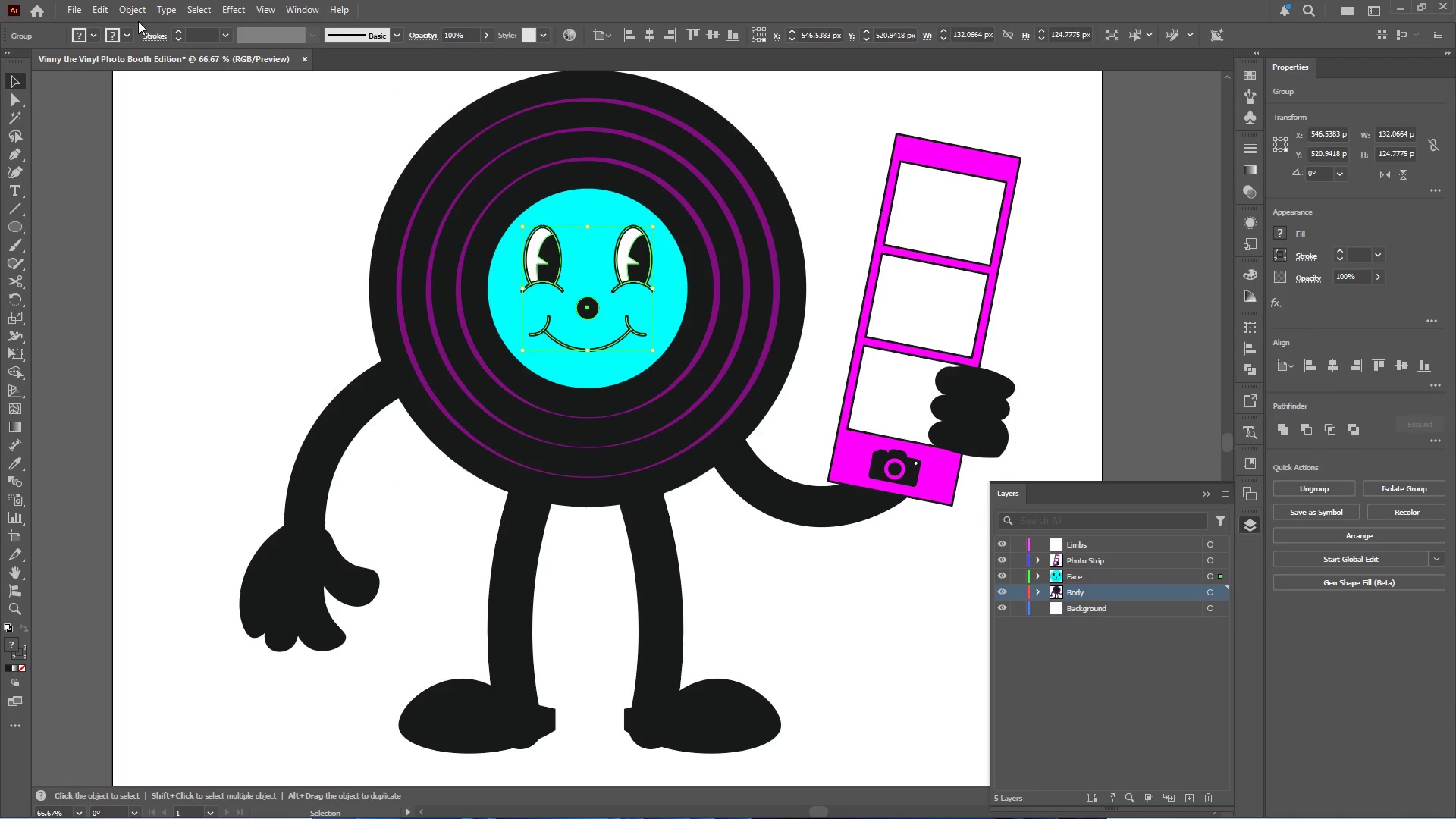 
left_click([136, 11])
 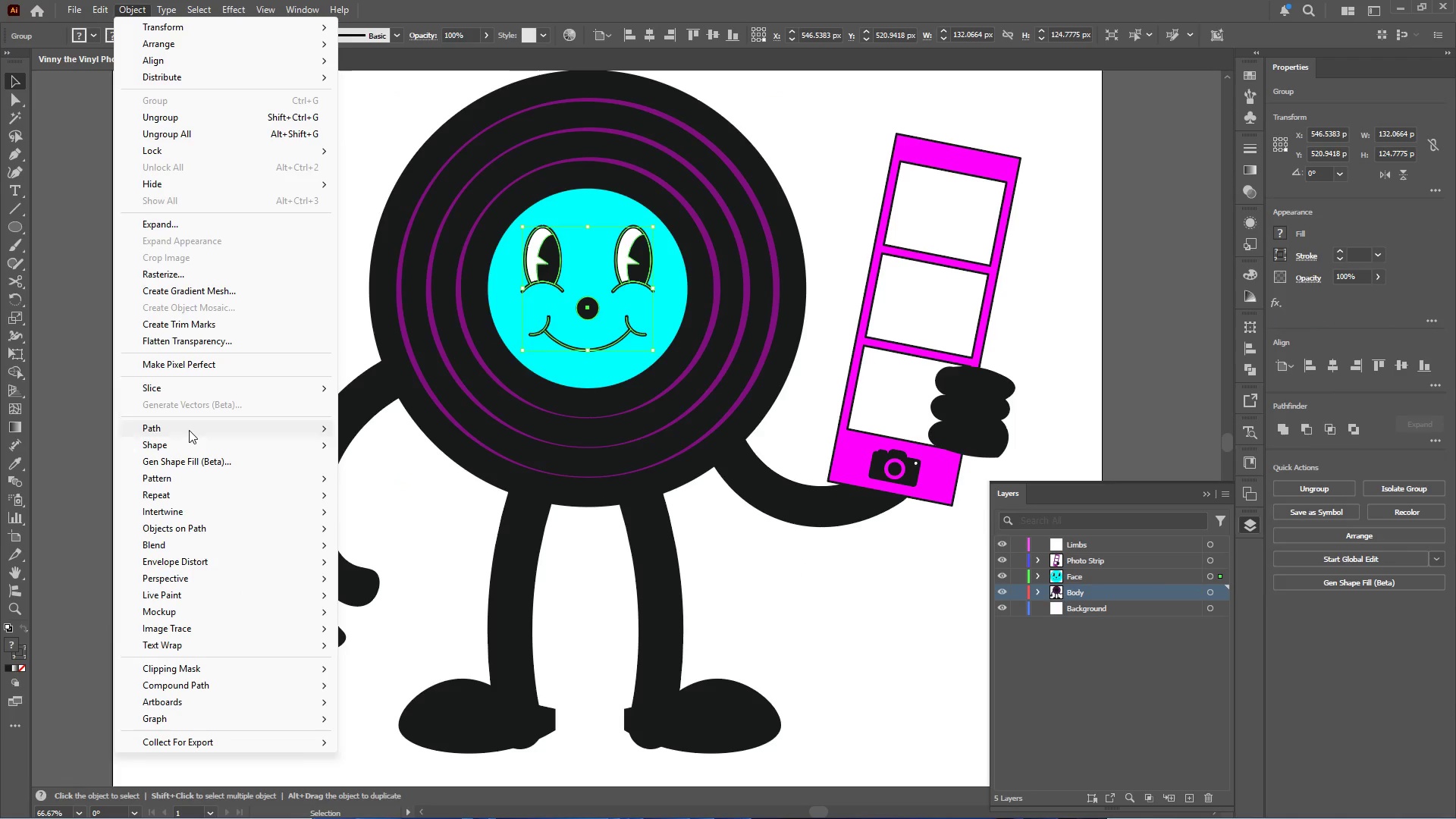 
left_click([174, 223])
 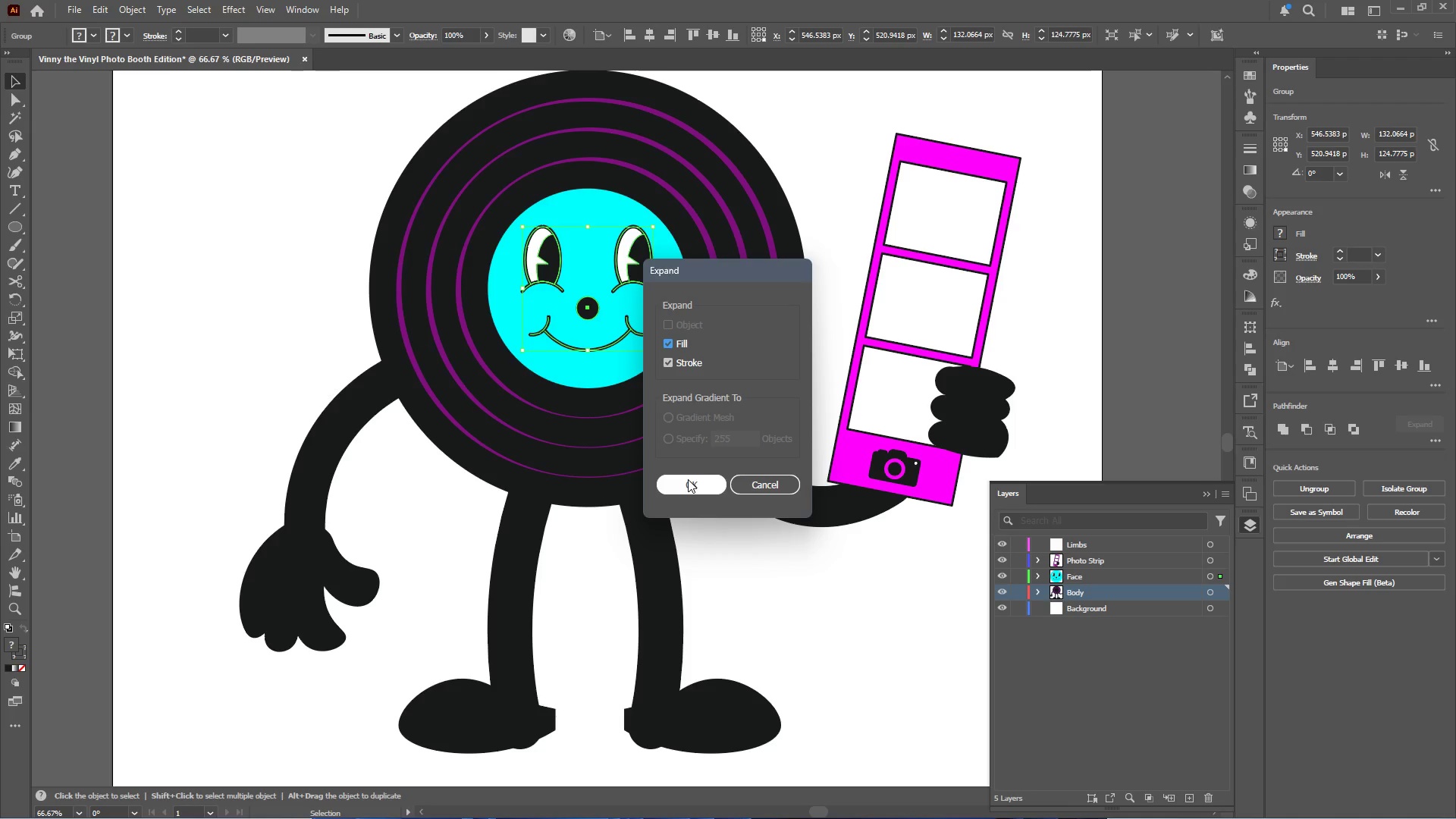 
left_click([688, 482])
 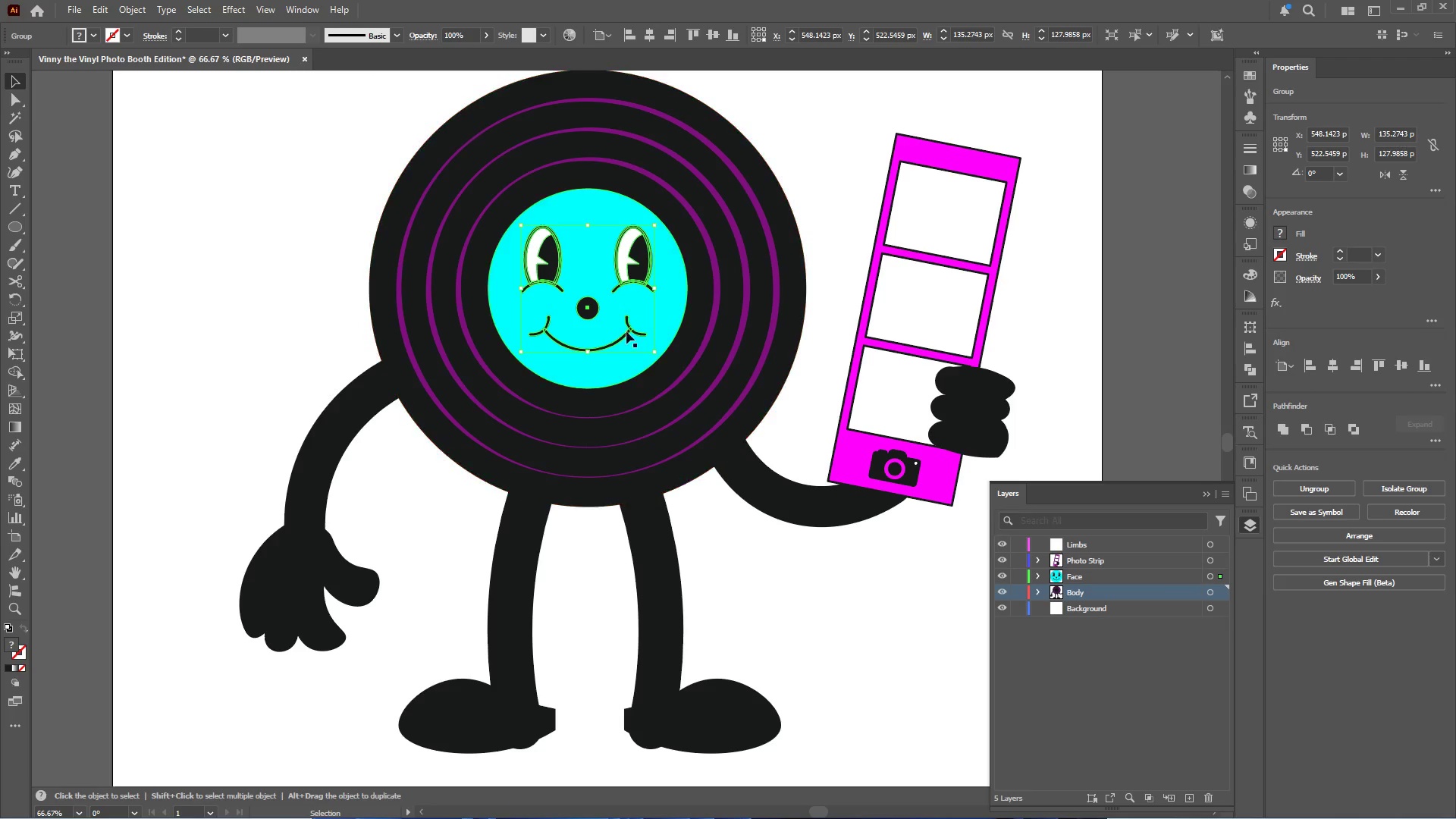 
hold_key(key=AltLeft, duration=0.59)
scroll: coordinate [645, 246], scroll_direction: up, amount: 5.0
 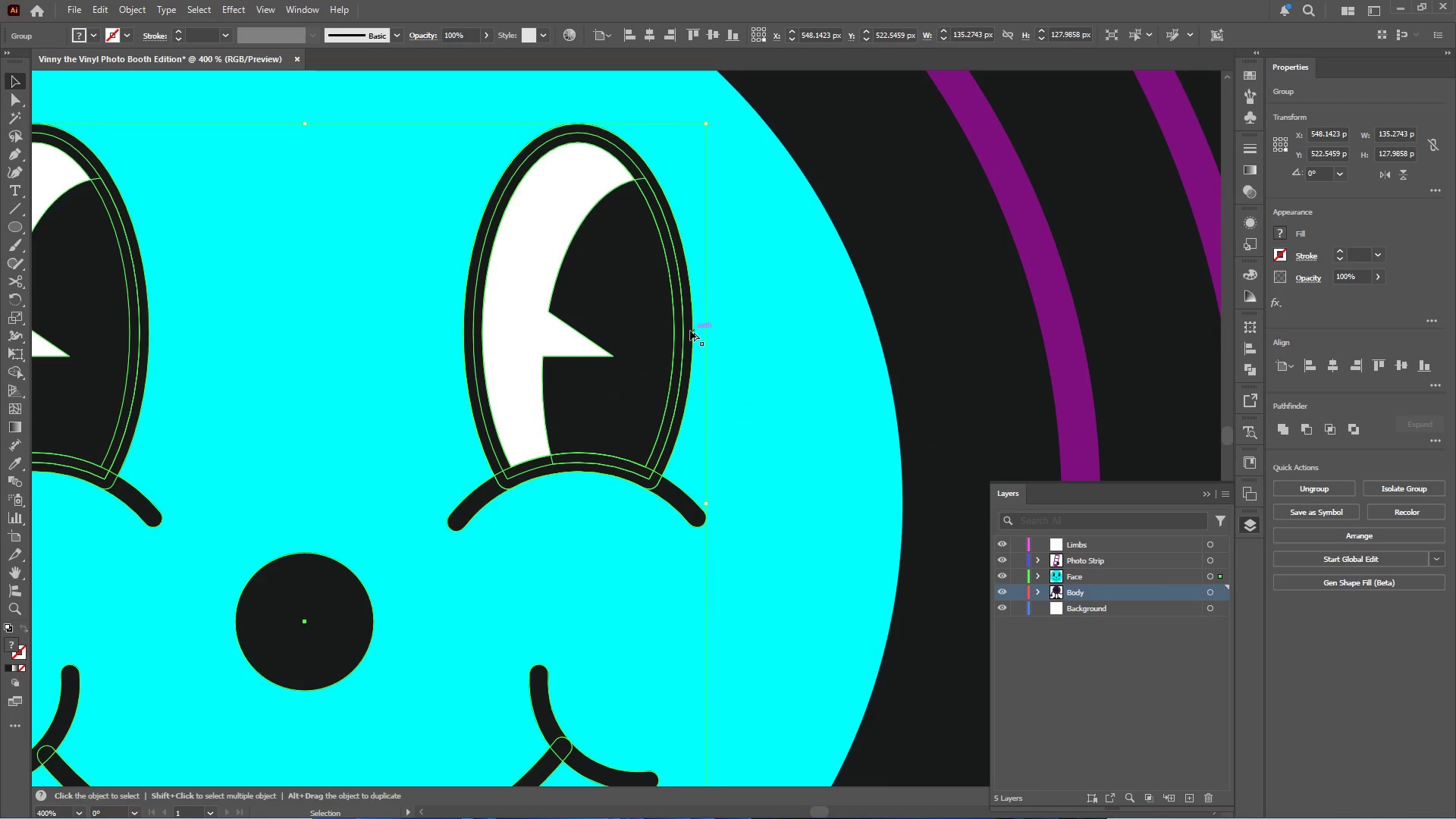 
hold_key(key=AltLeft, duration=0.58)
scroll: coordinate [690, 330], scroll_direction: down, amount: 6.0
 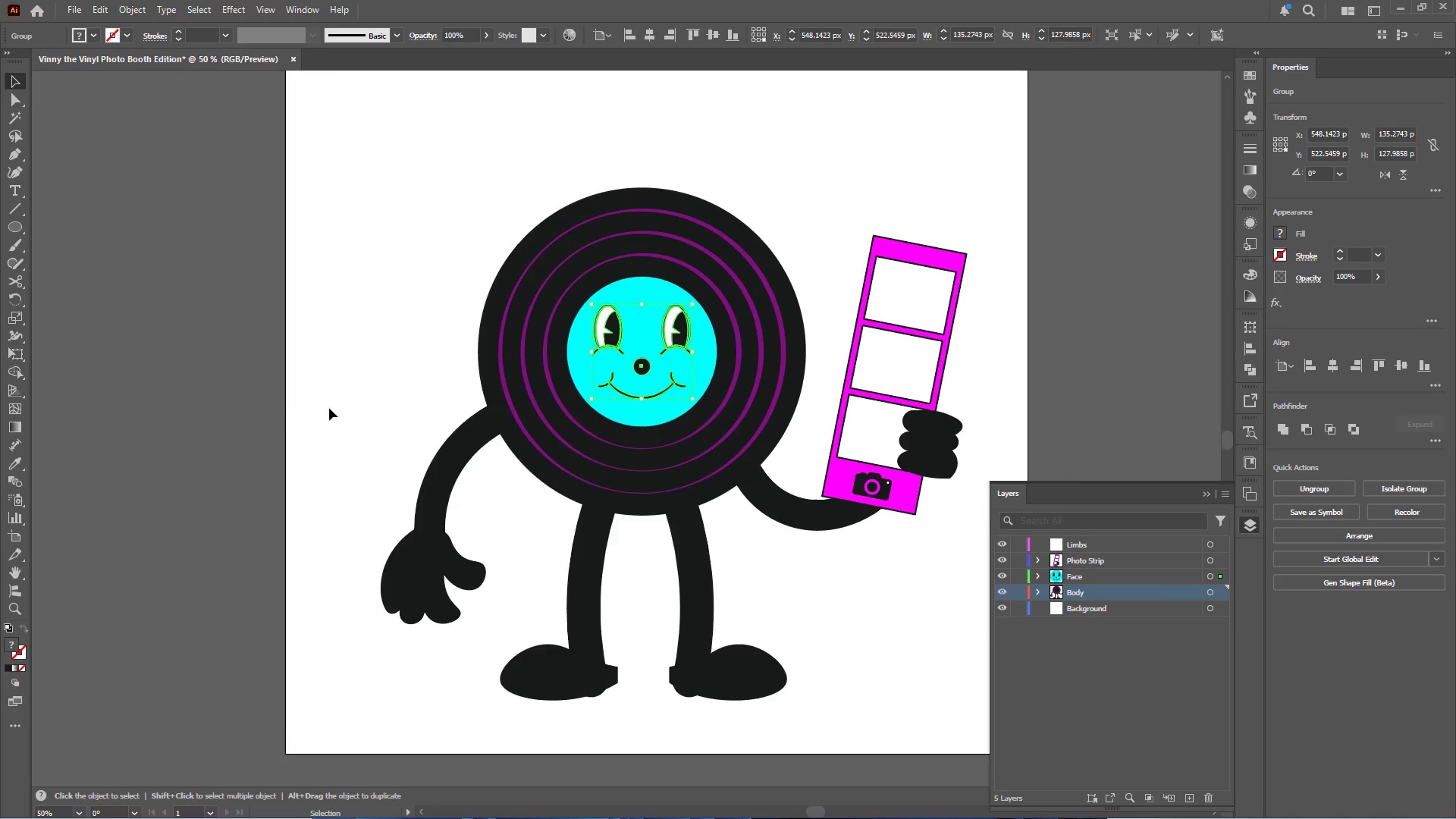 
left_click([281, 400])
 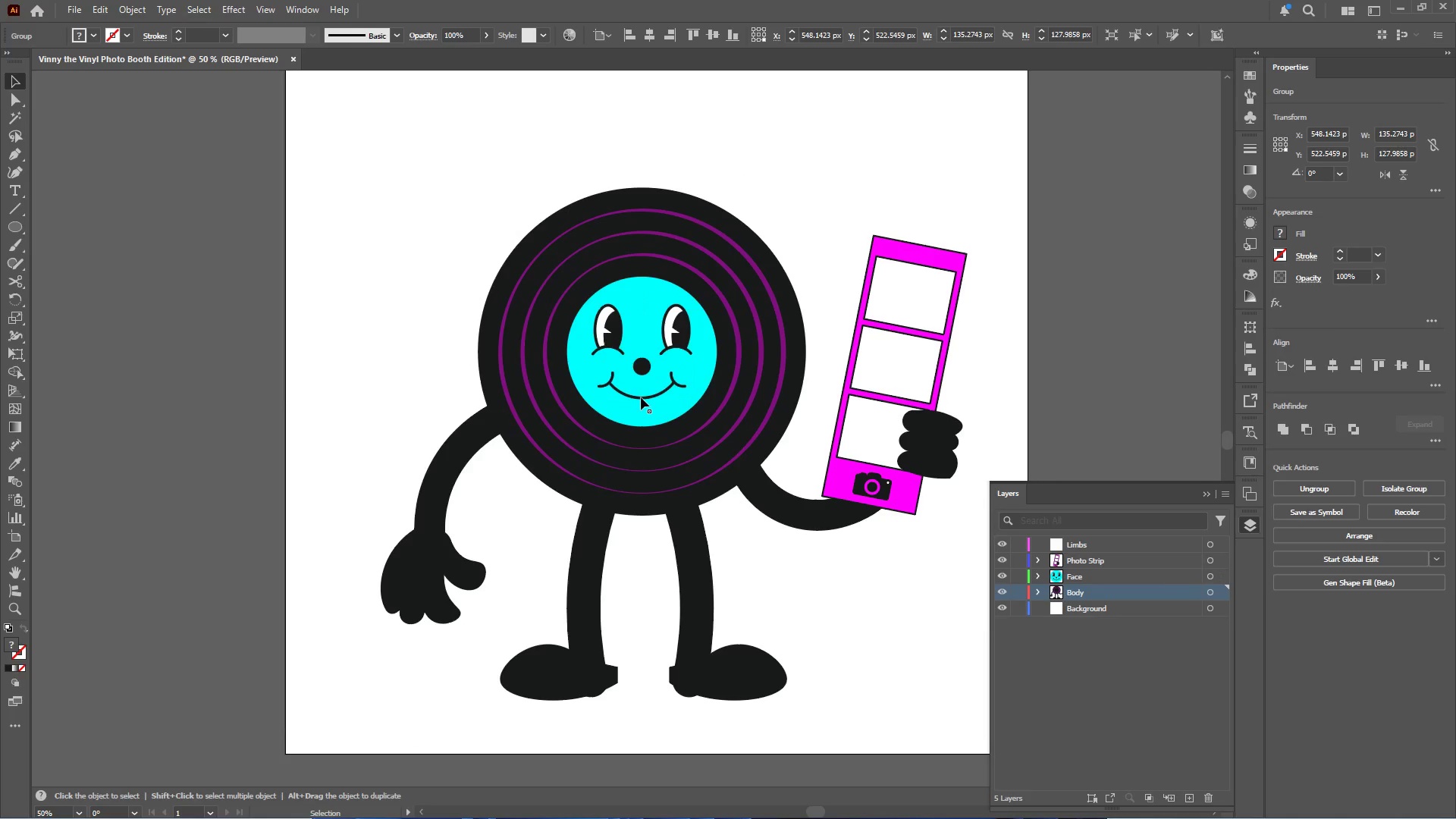 
hold_key(key=AltLeft, duration=0.41)
 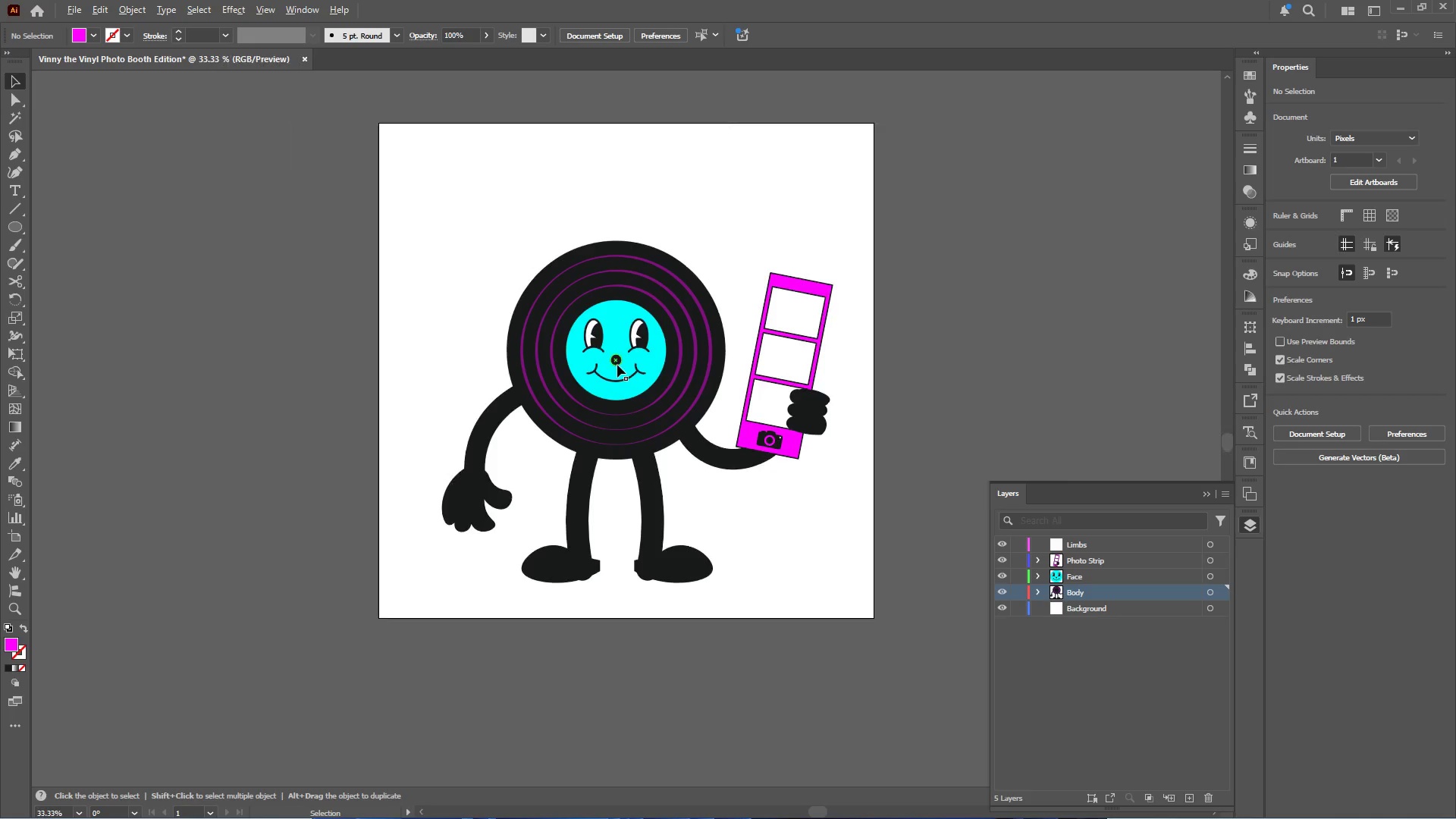 
hold_key(key=AltLeft, duration=0.41)
 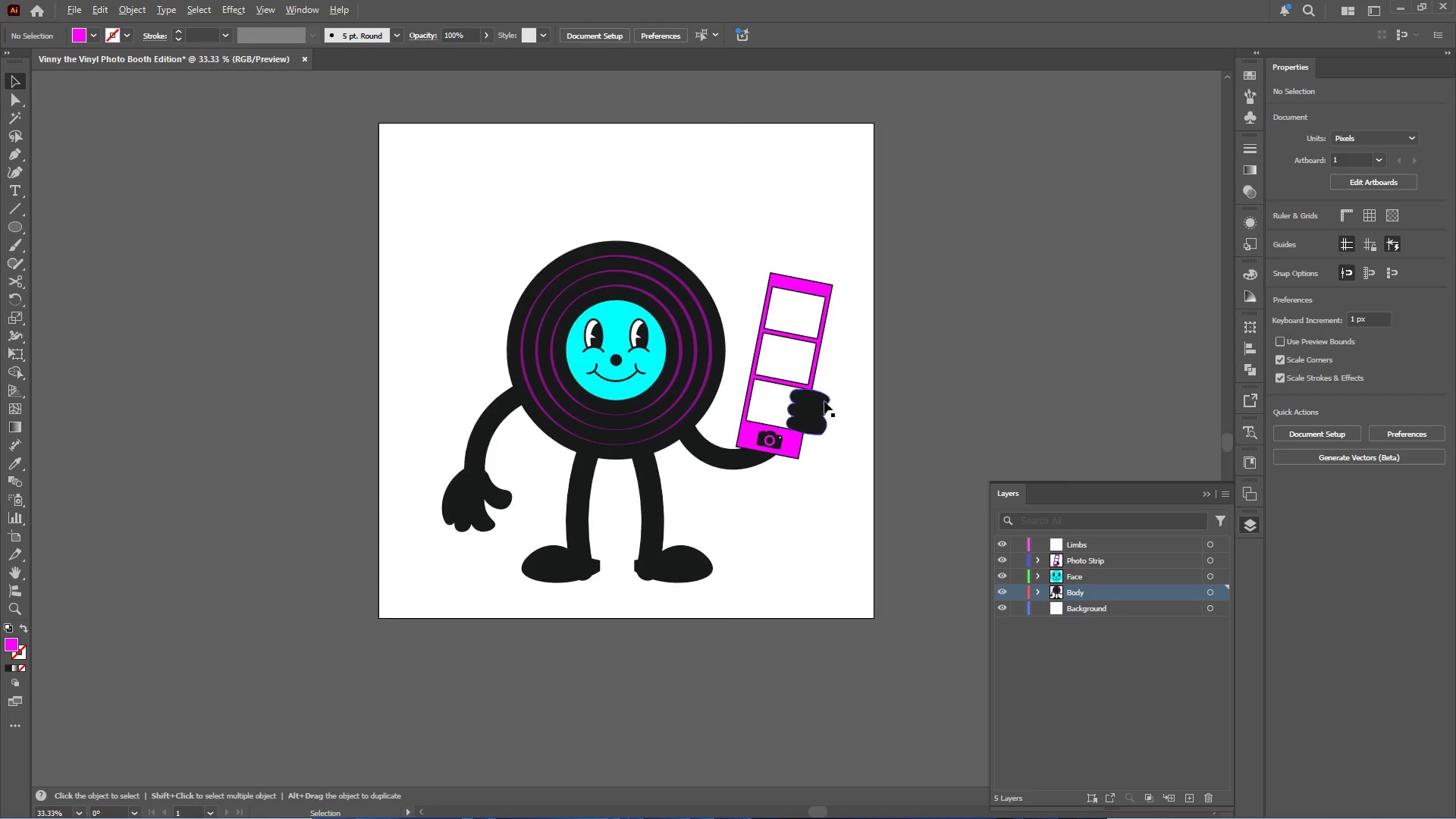 
key(Alt+AltLeft)
 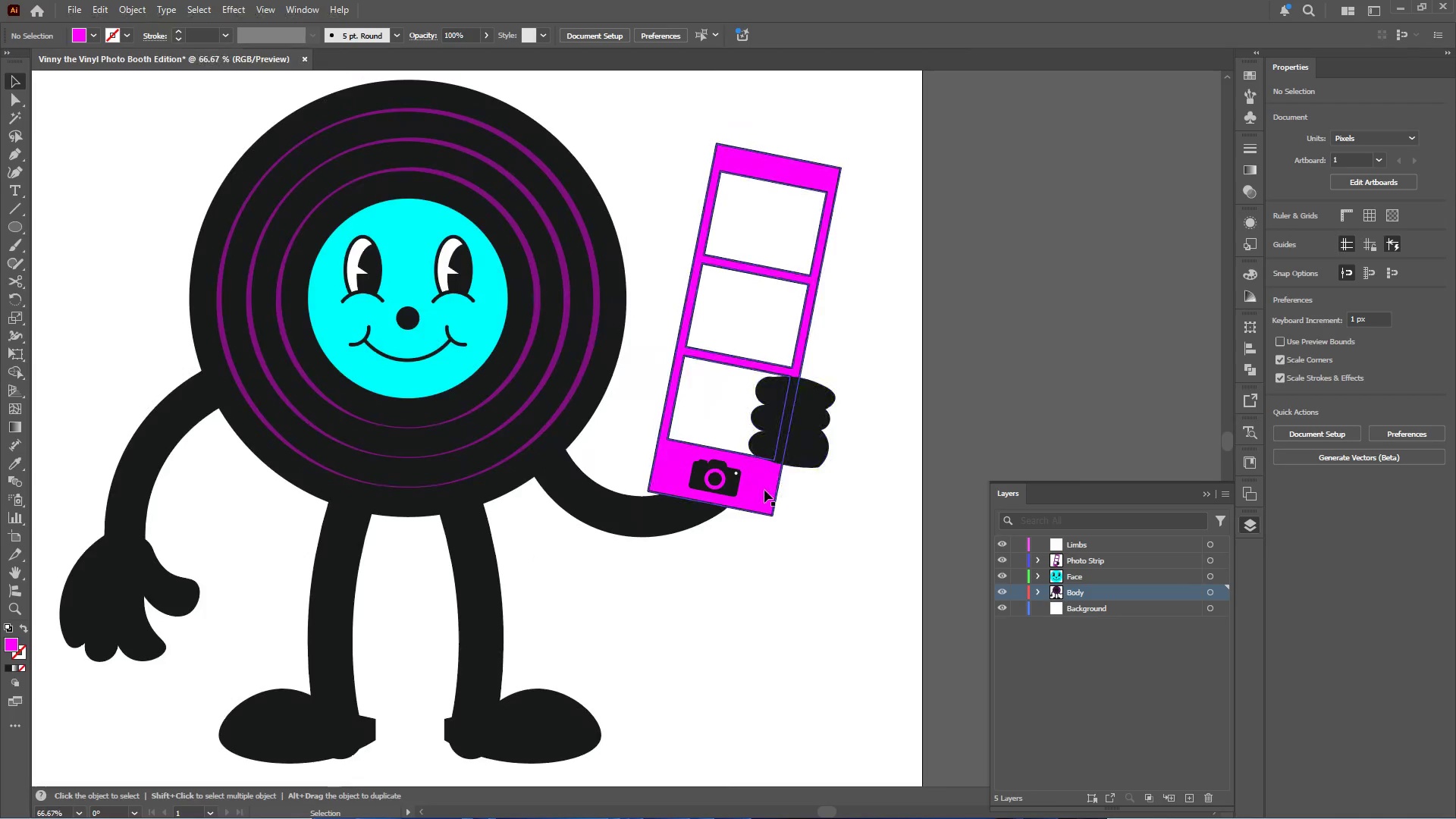 
scroll: coordinate [824, 403], scroll_direction: up, amount: 1.0
 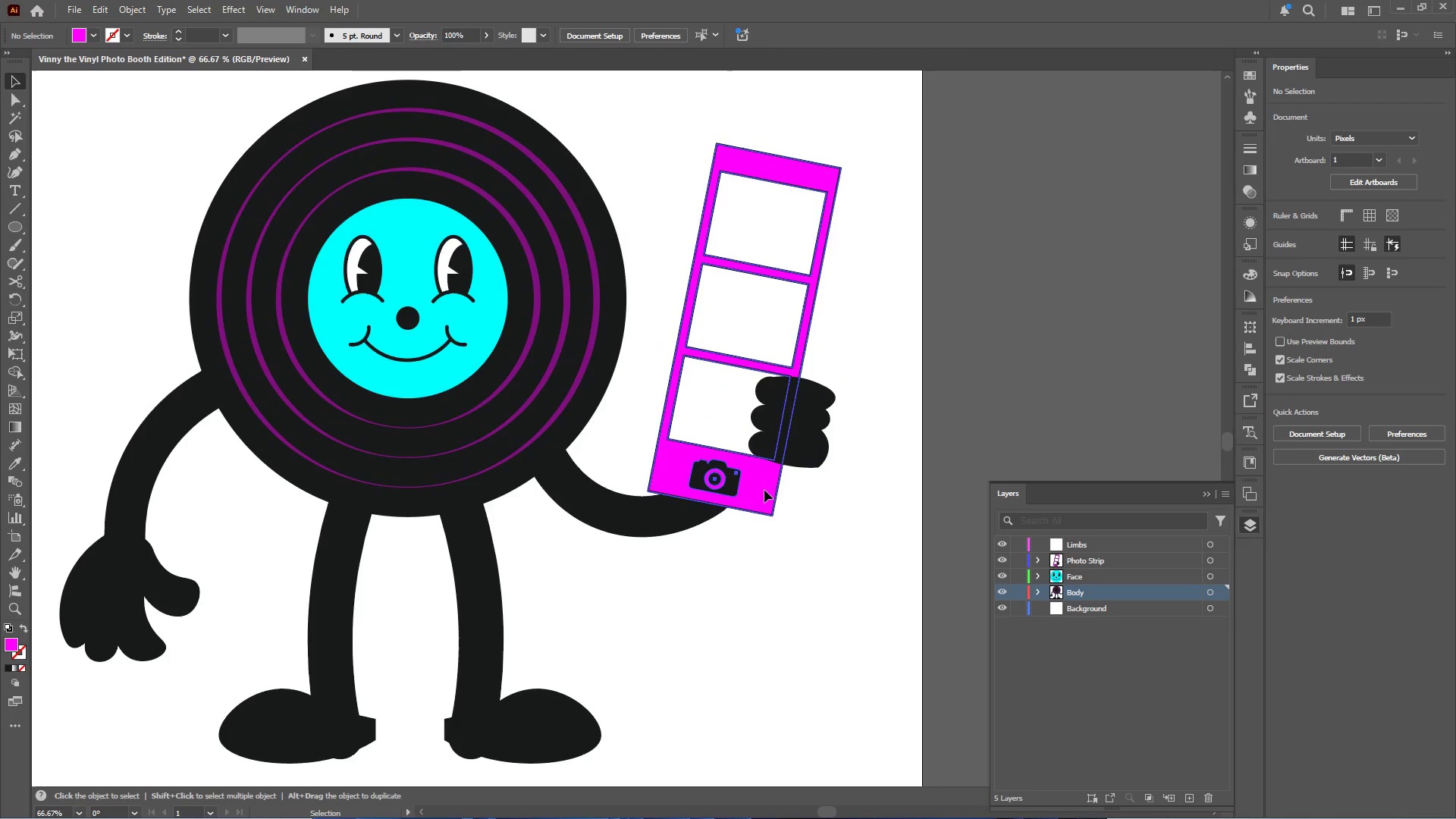 
left_click([764, 490])
 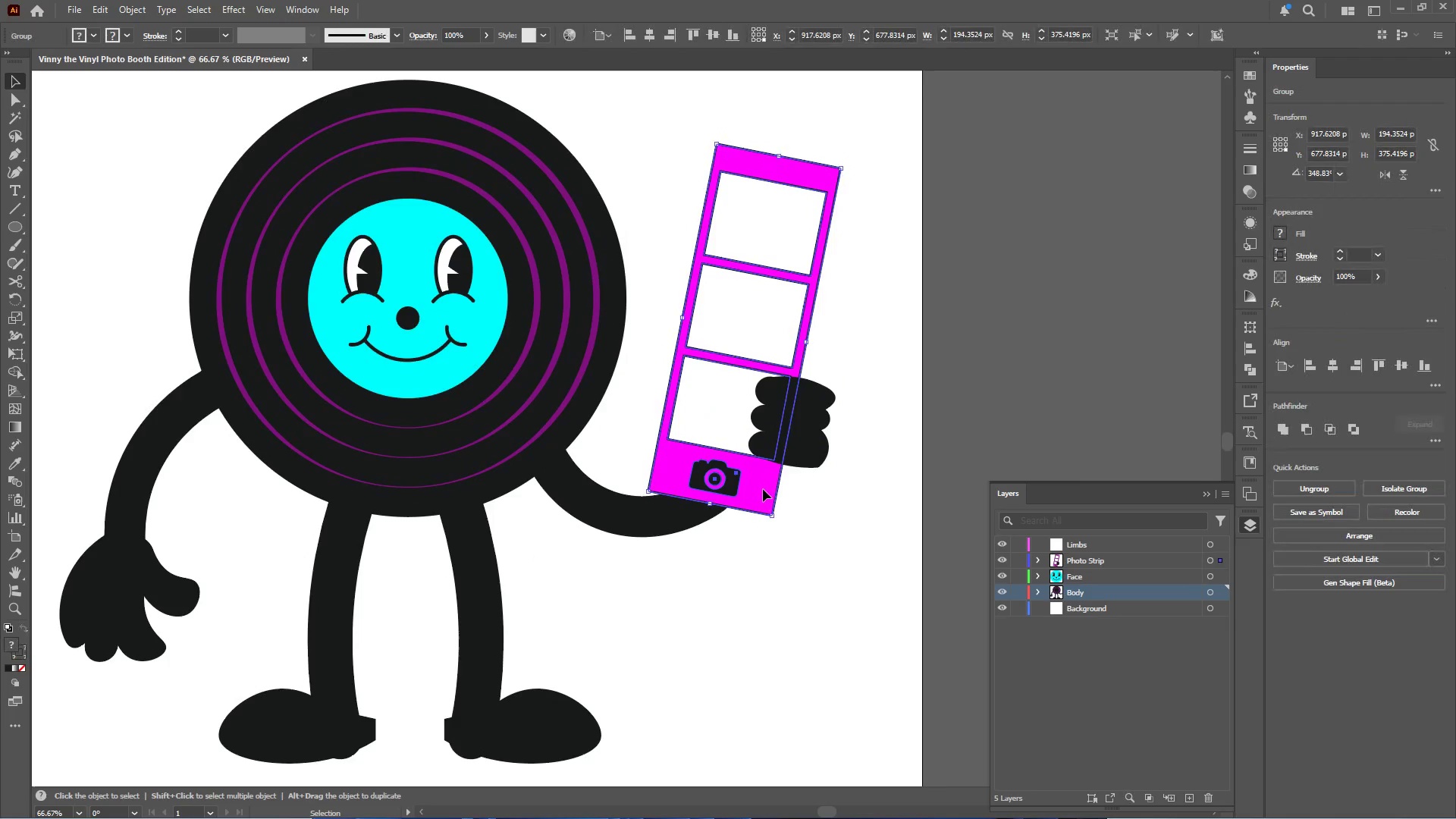 
double_click([763, 489])
 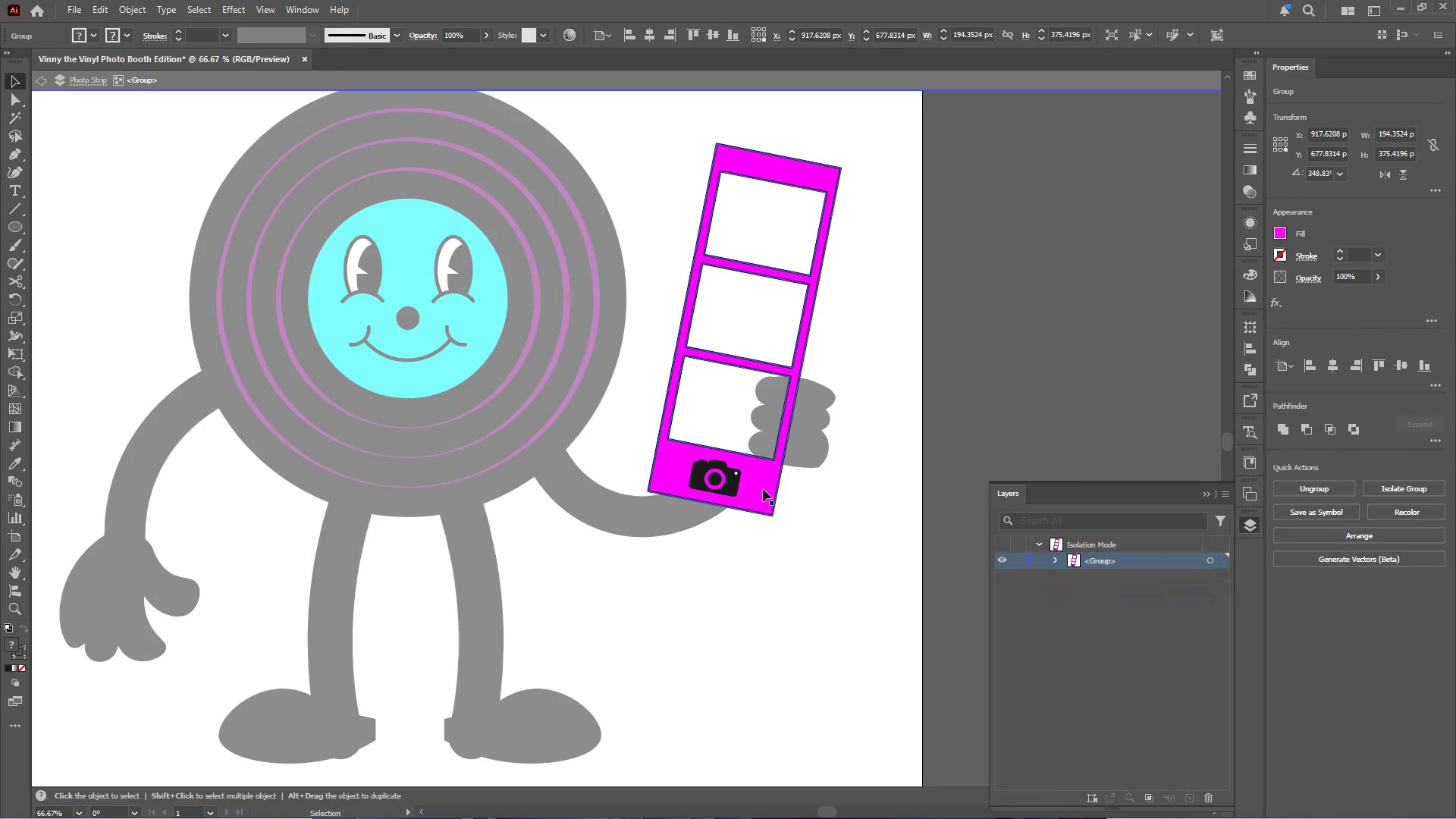 
triple_click([763, 489])
 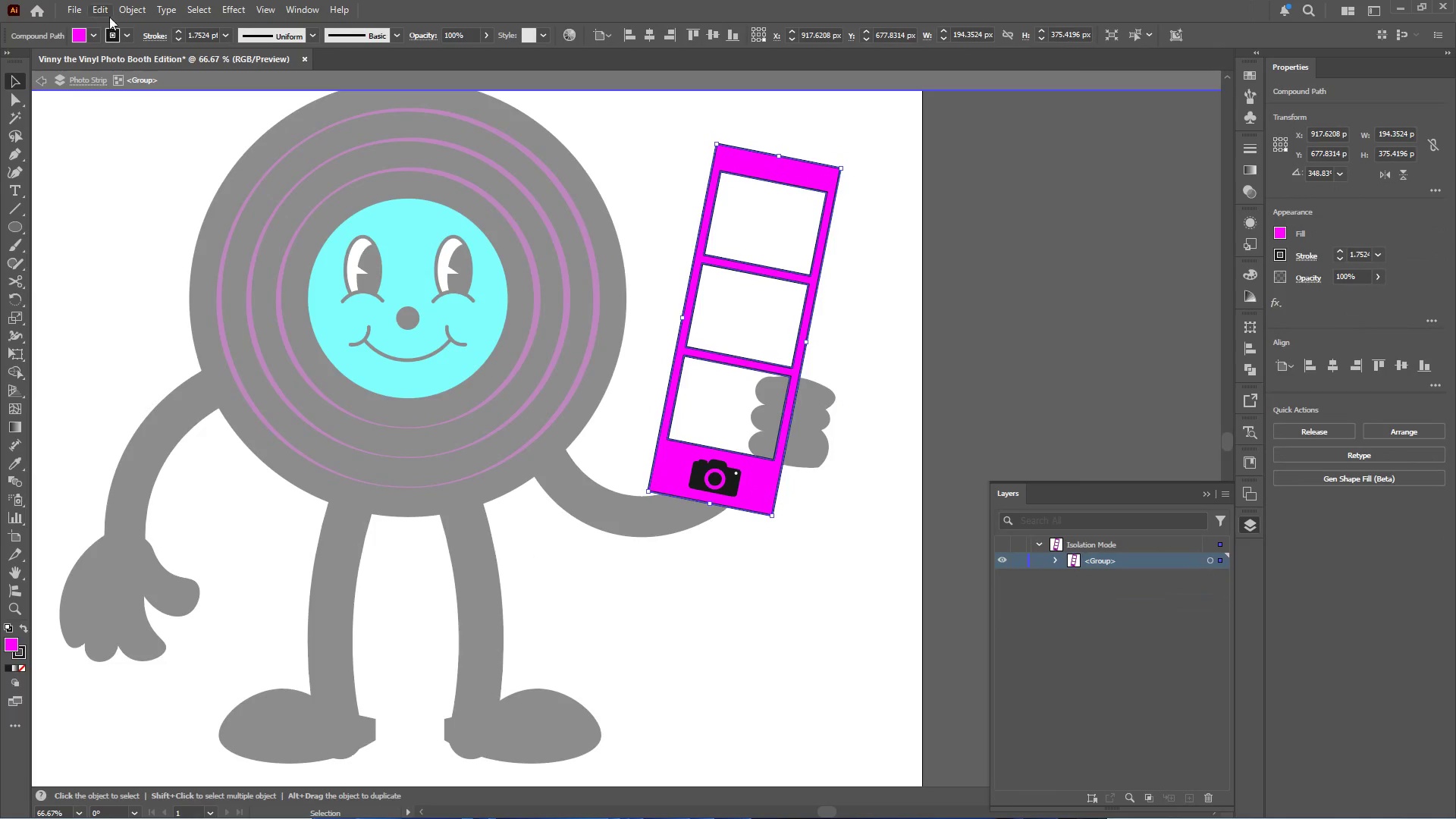 
left_click([128, 14])
 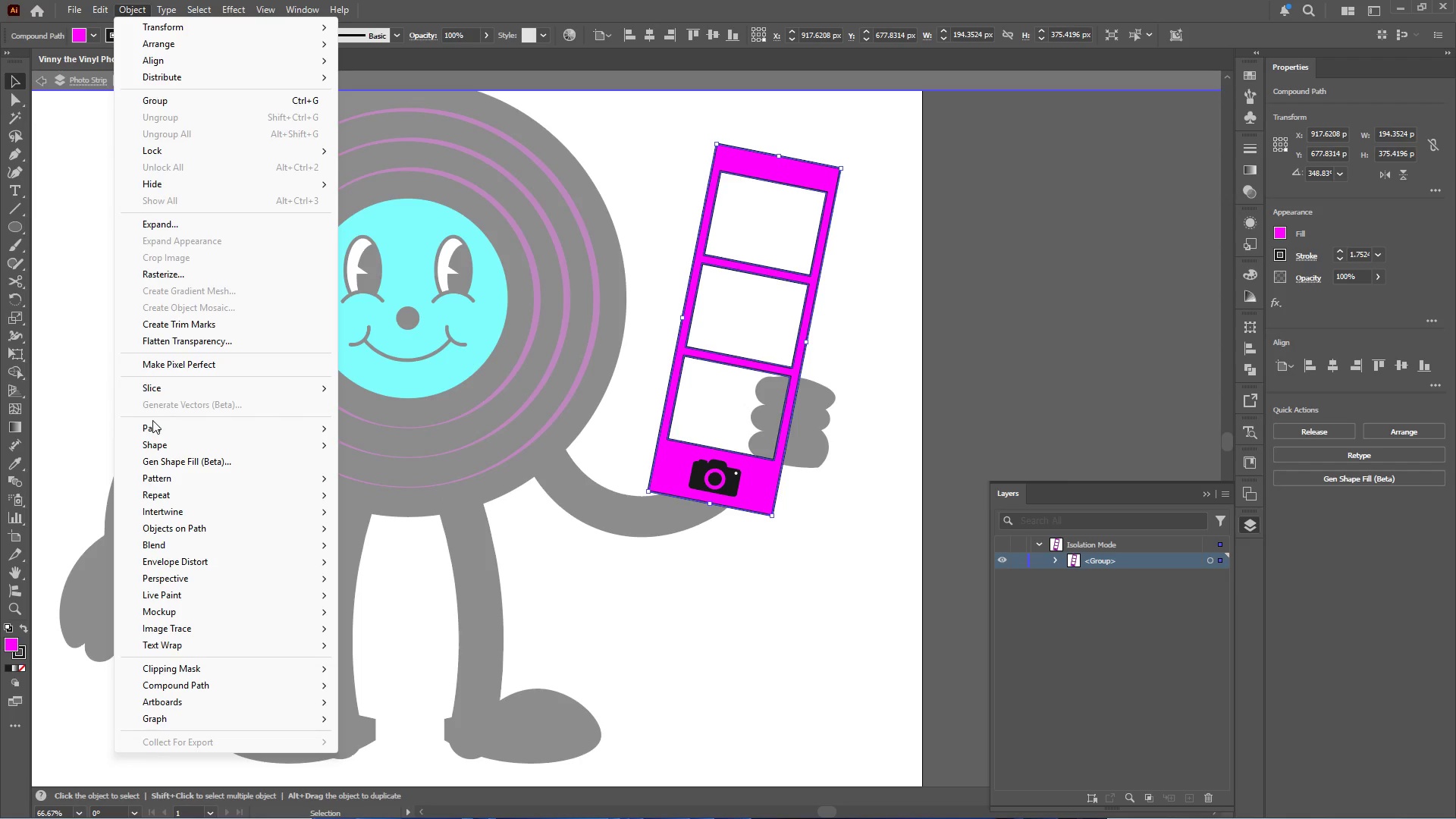 
left_click([152, 422])
 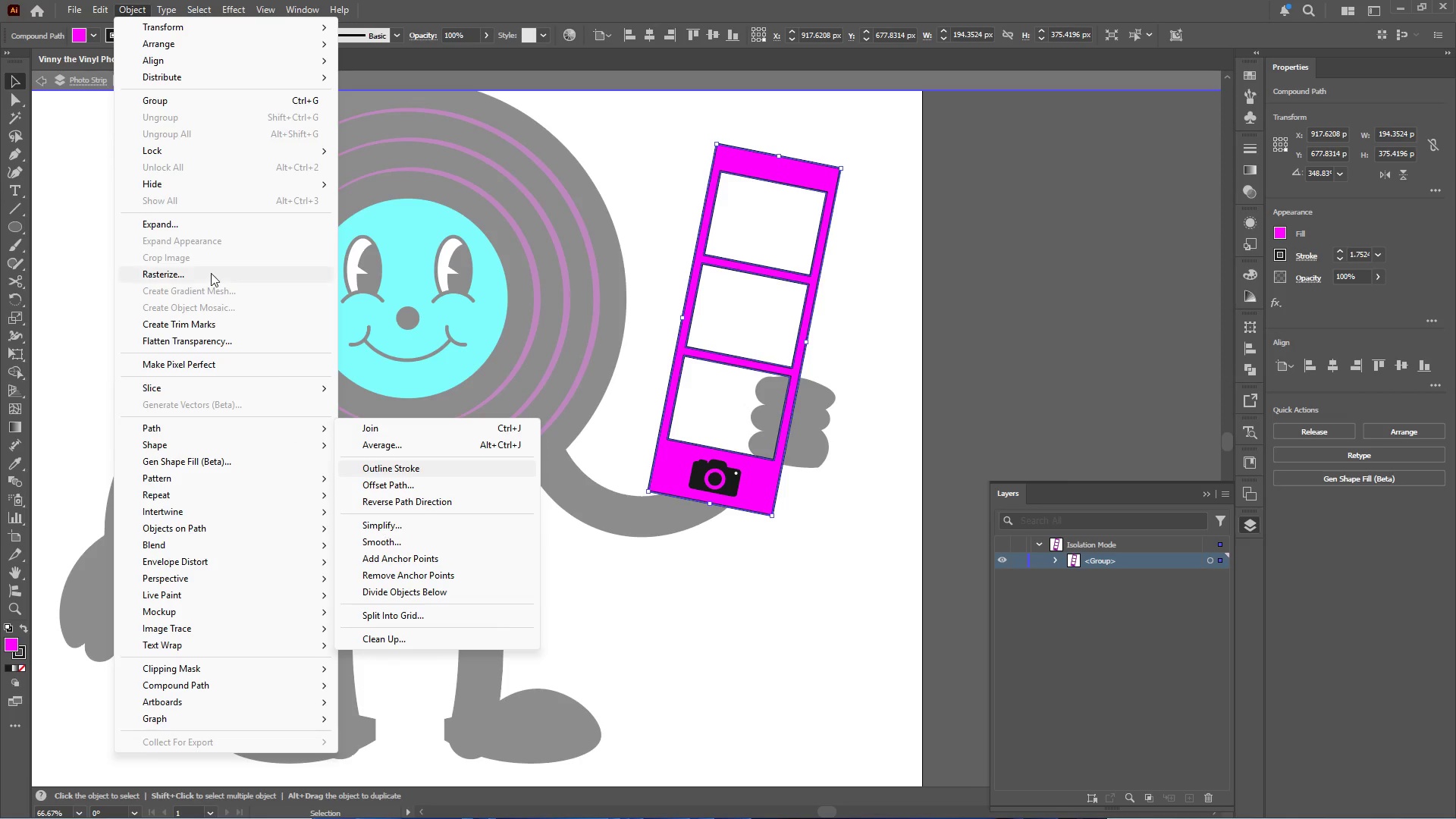 
left_click([194, 224])
 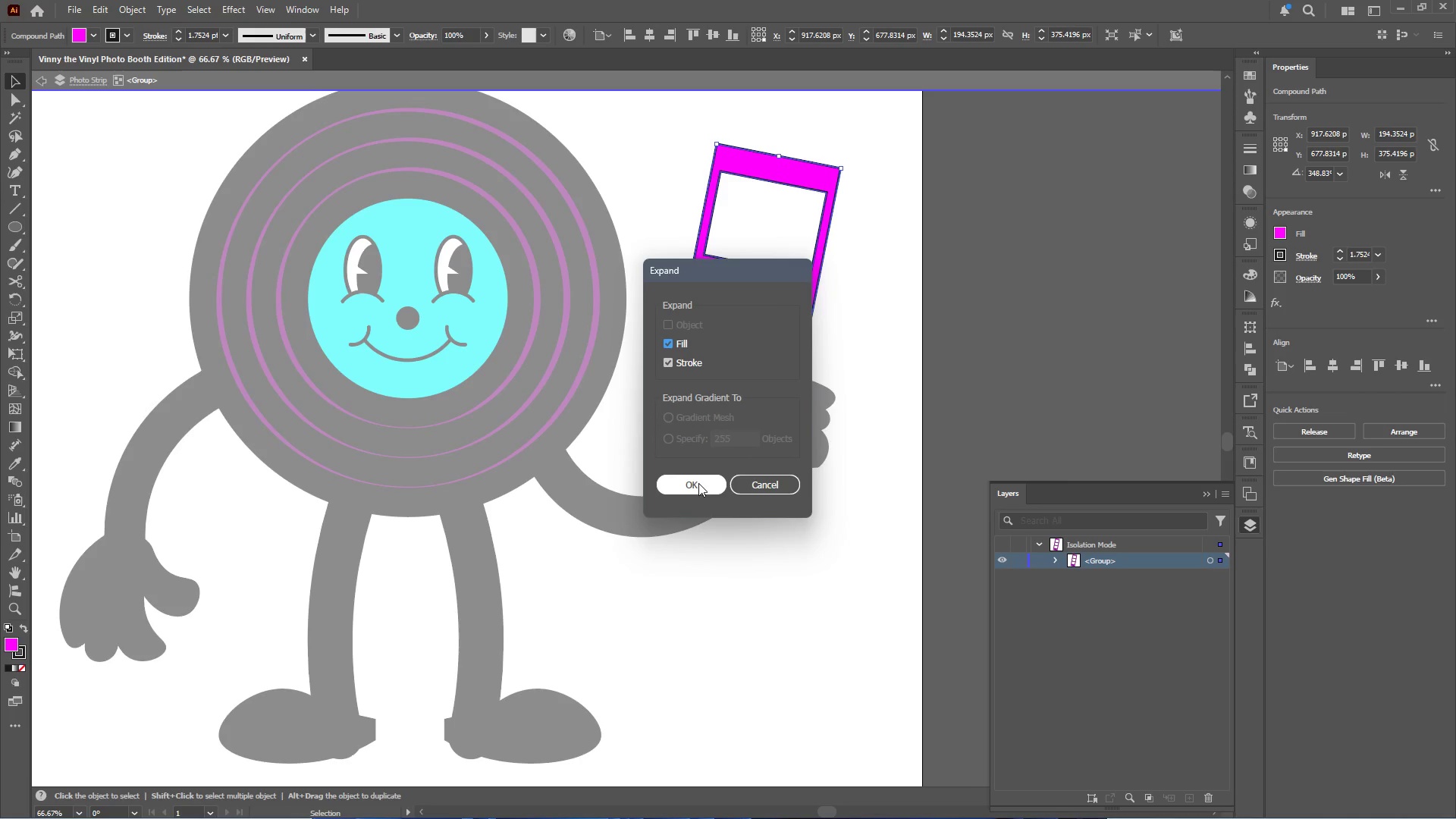 
left_click([698, 484])
 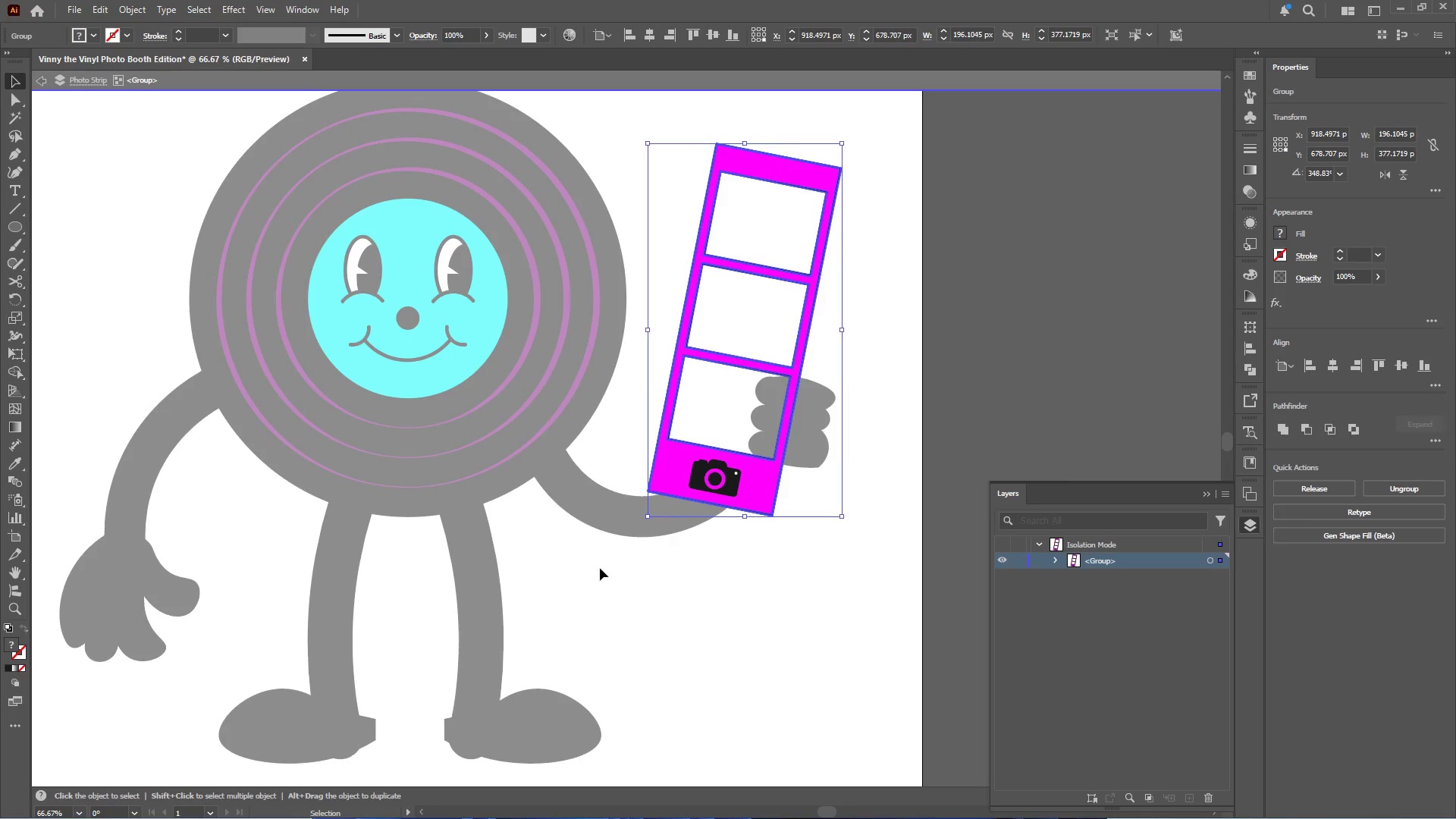 
left_click([599, 569])
 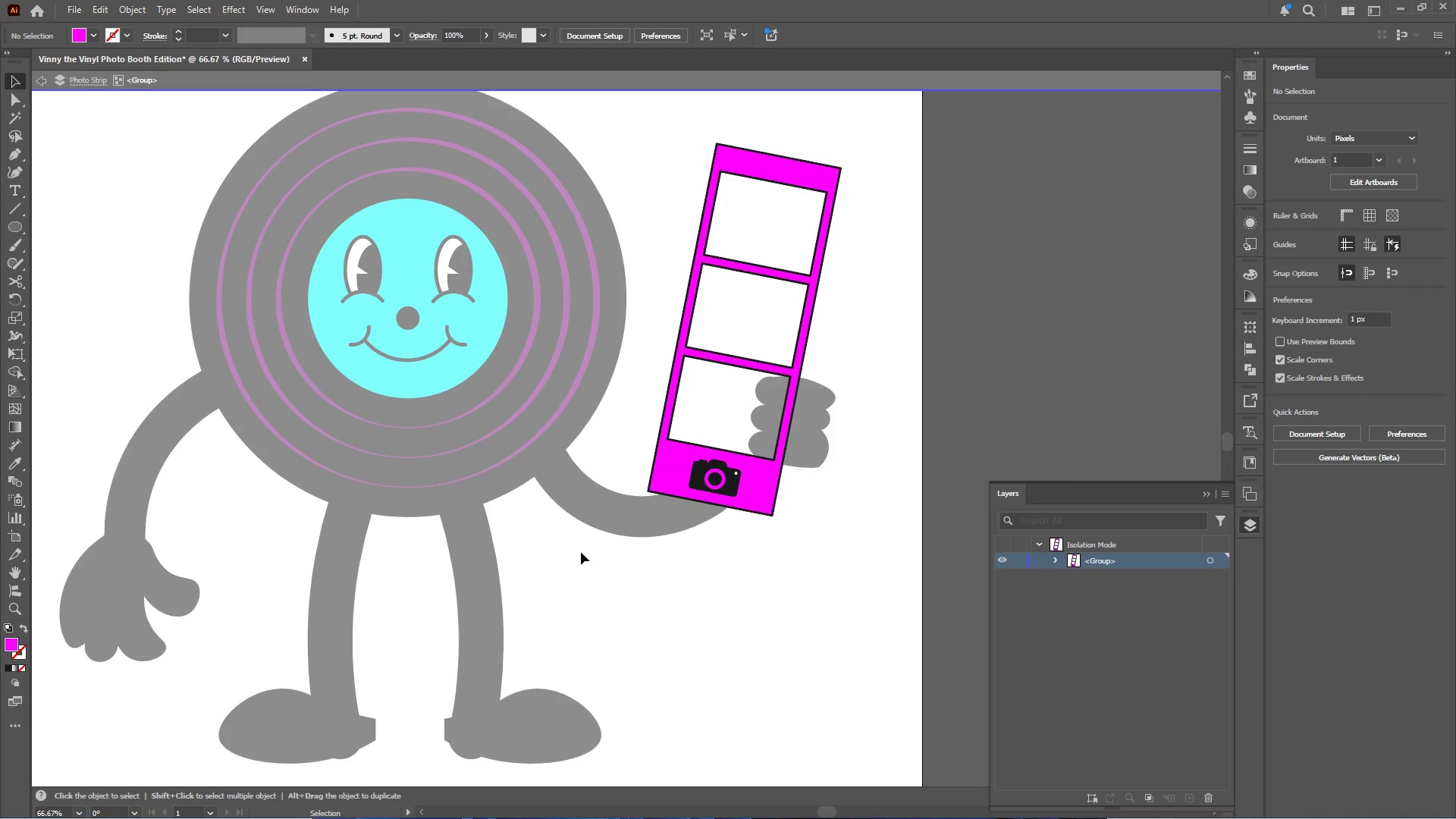 
double_click([581, 552])
 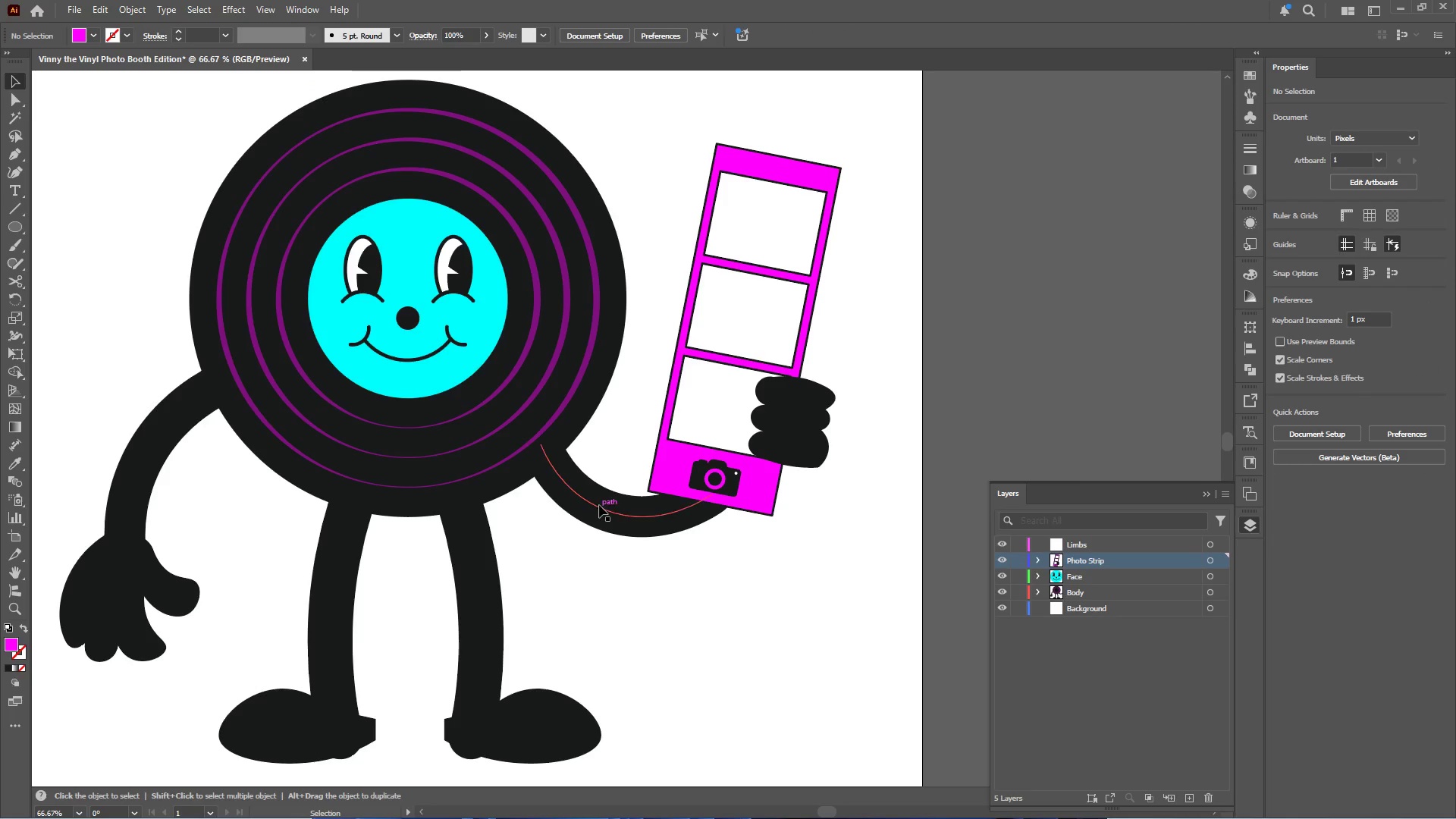 
left_click([599, 505])
 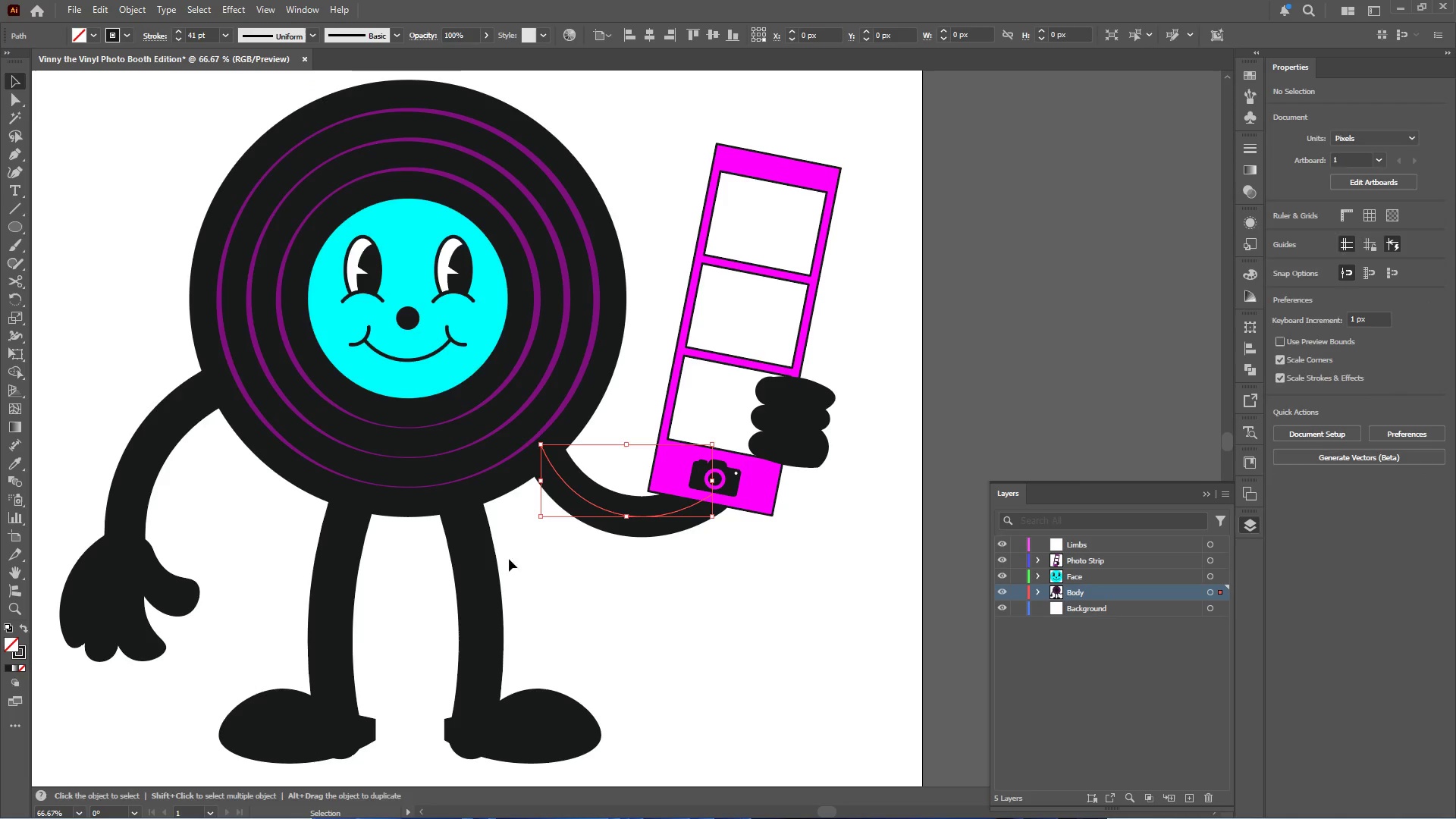 
hold_key(key=ShiftLeft, duration=4.44)
left_click([478, 582])
 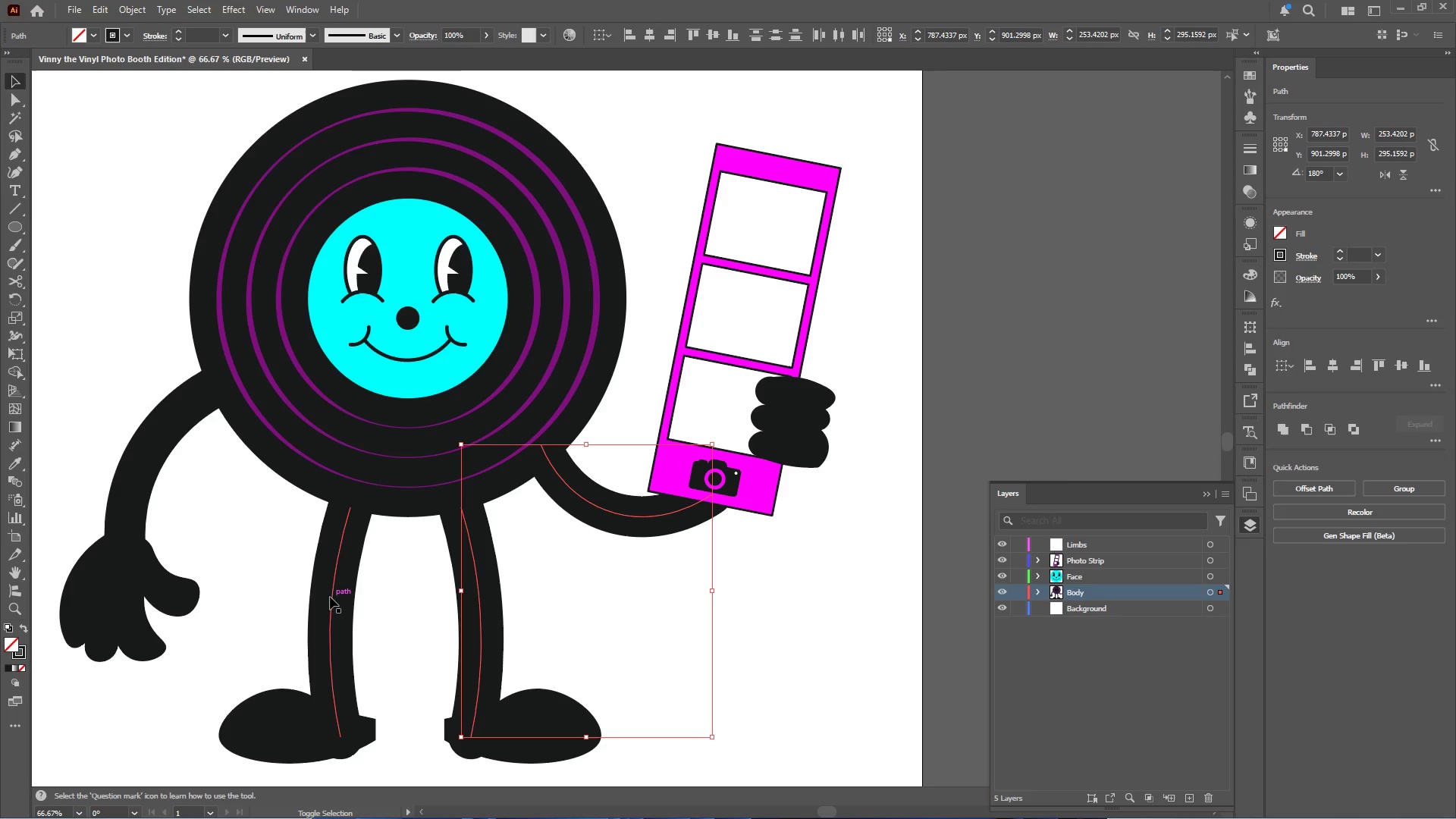 
left_click([334, 597])
 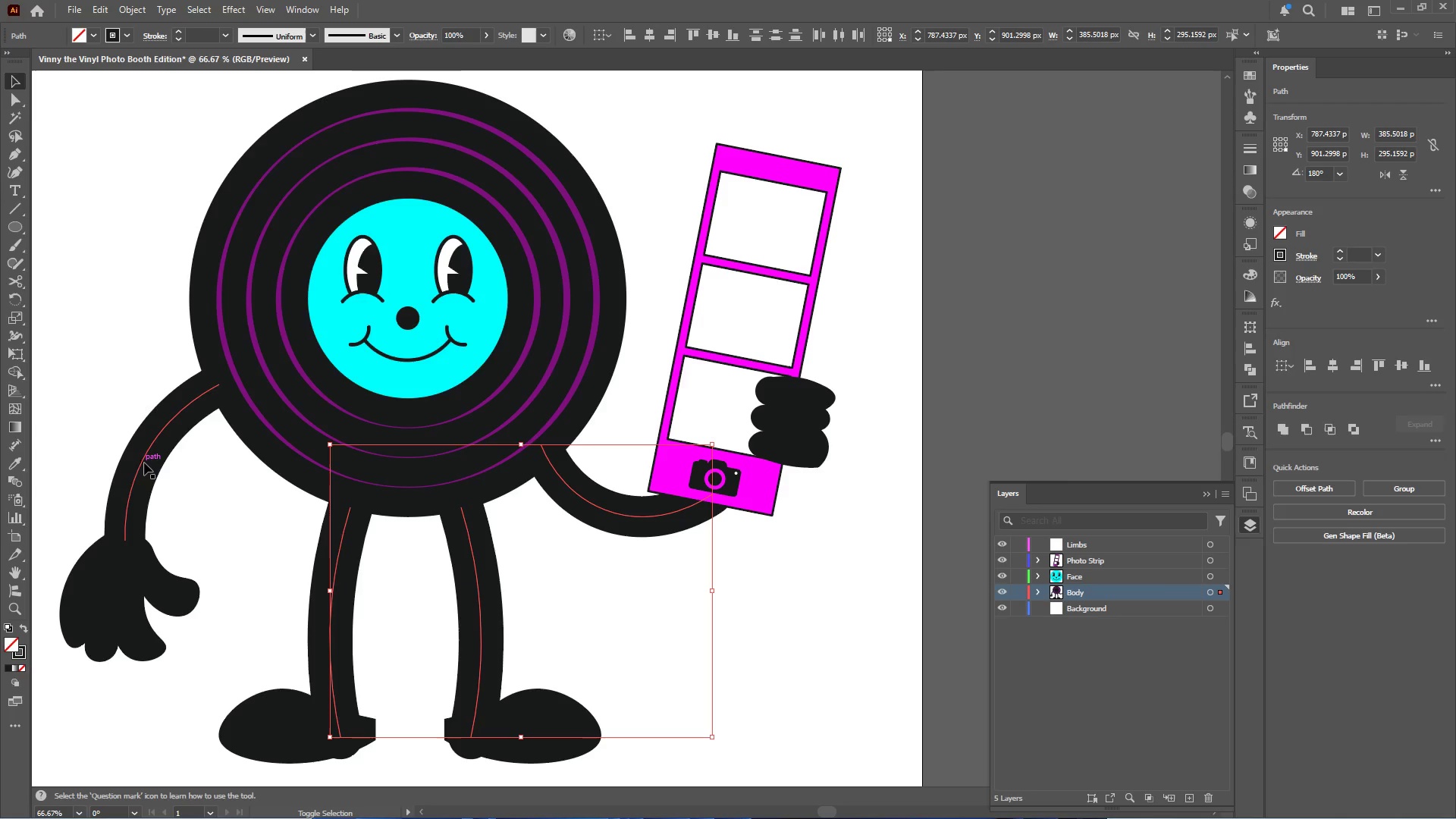 
left_click([144, 460])
 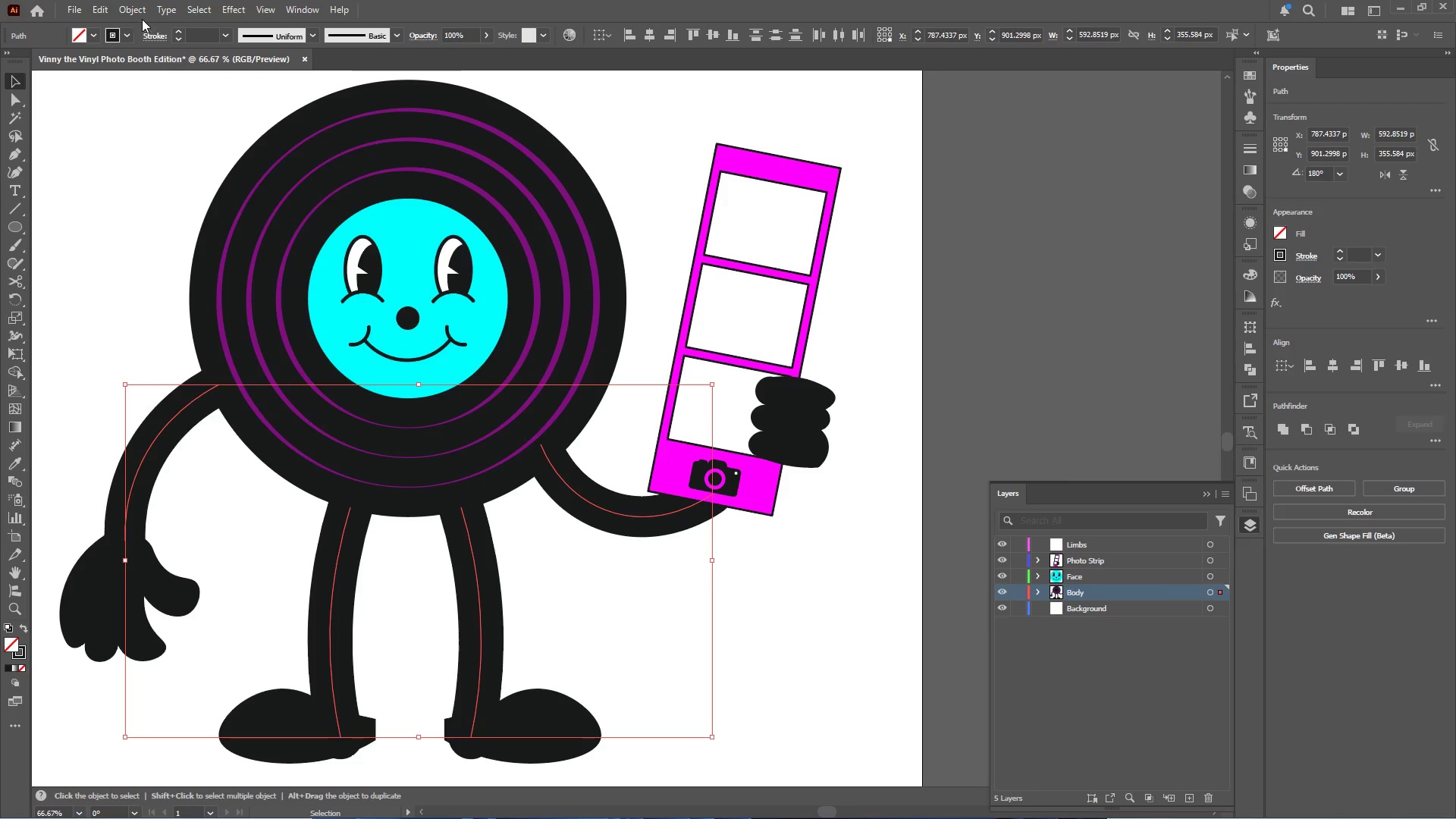 
left_click([142, 13])
 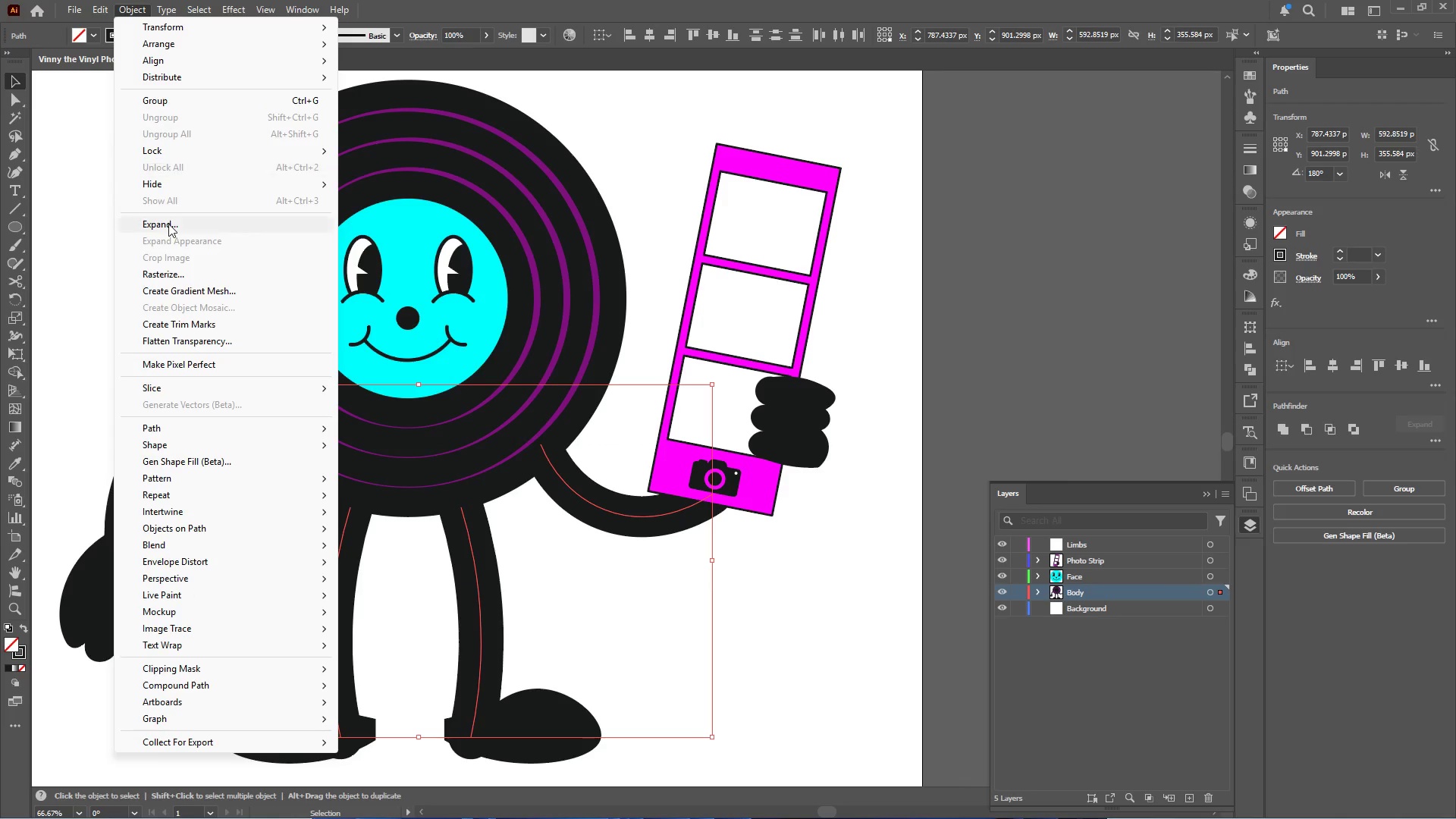 
left_click([168, 229])
 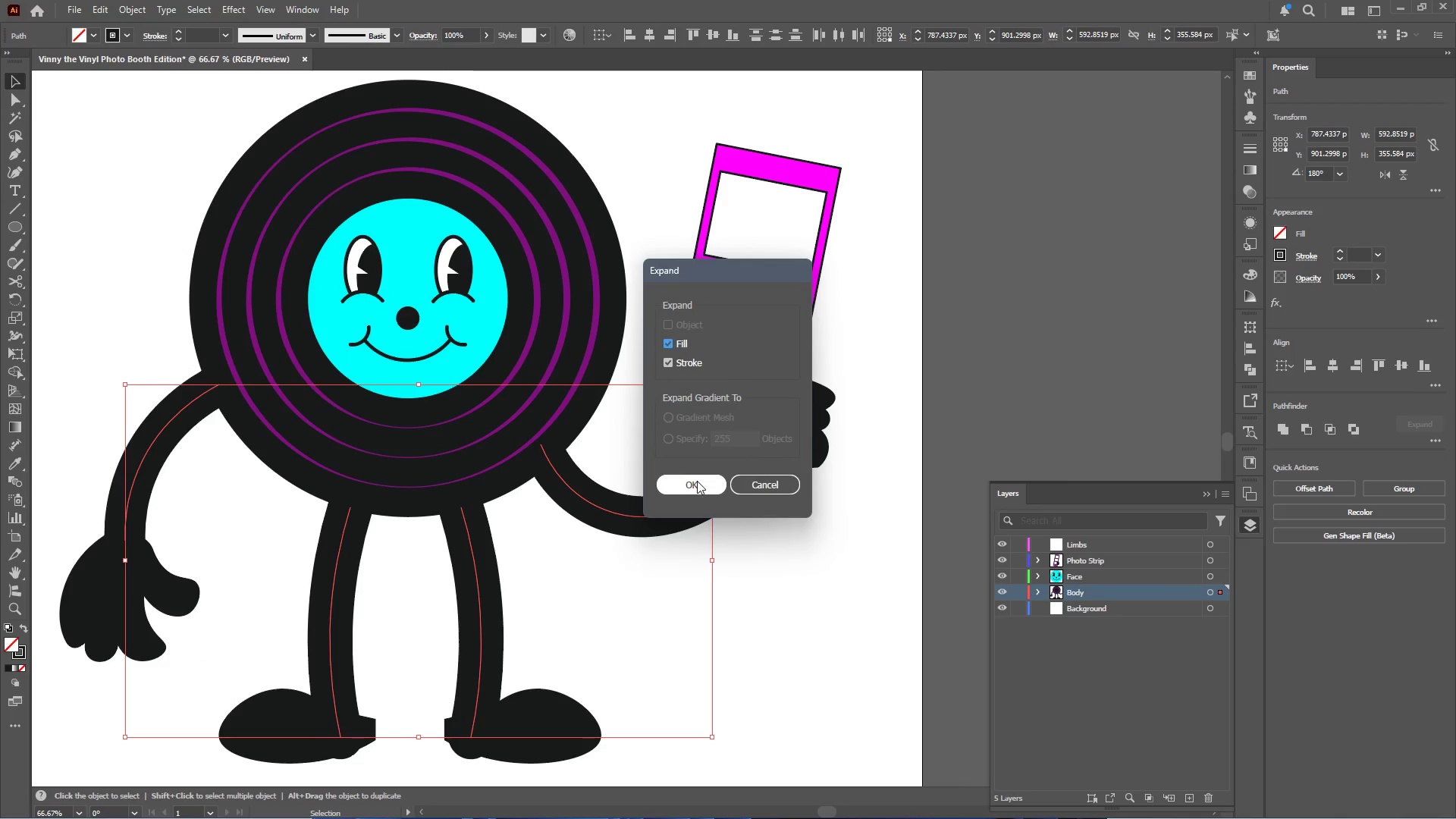 
left_click([697, 482])
 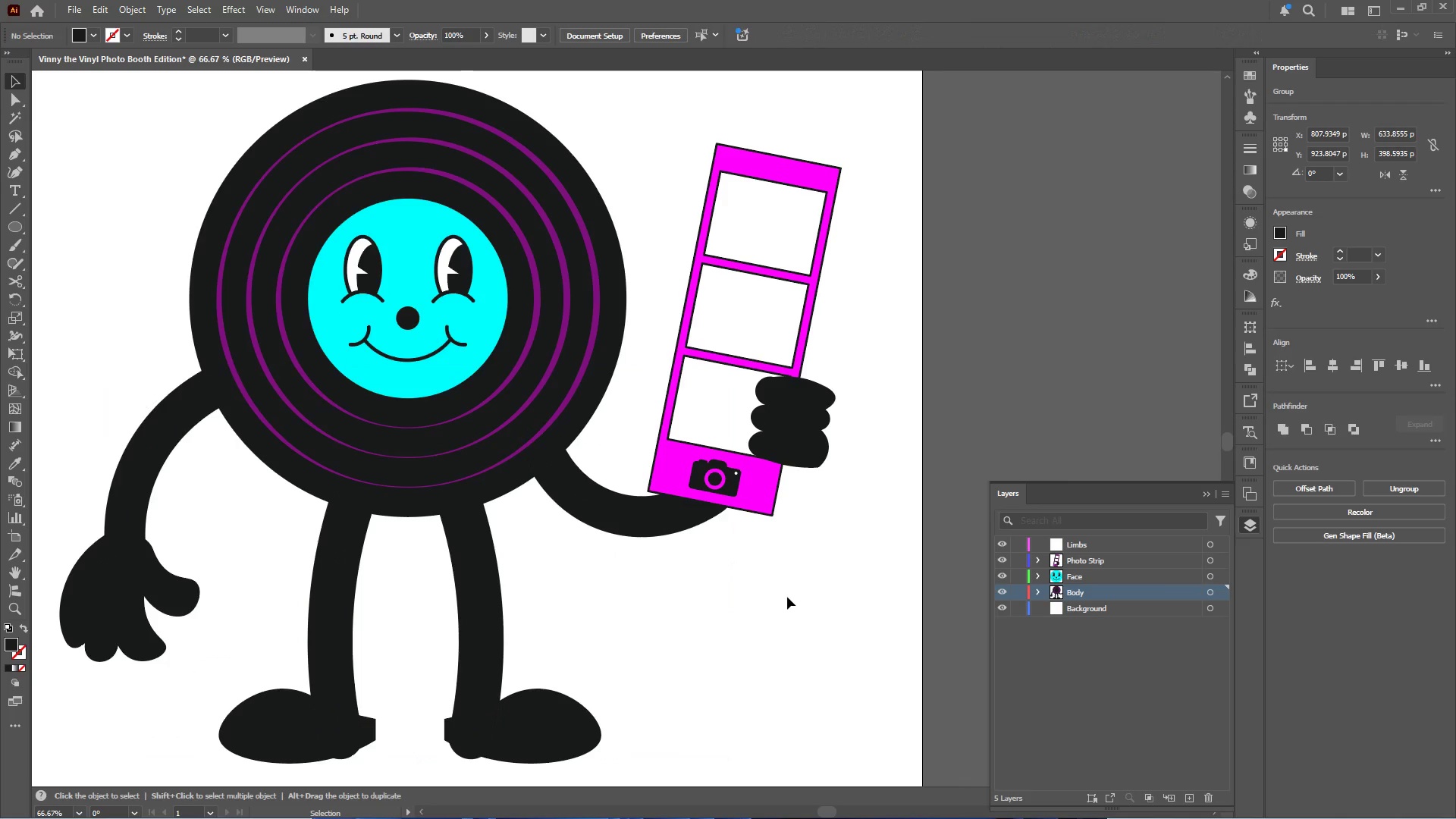 
scroll: coordinate [599, 540], scroll_direction: down, amount: 5.0
 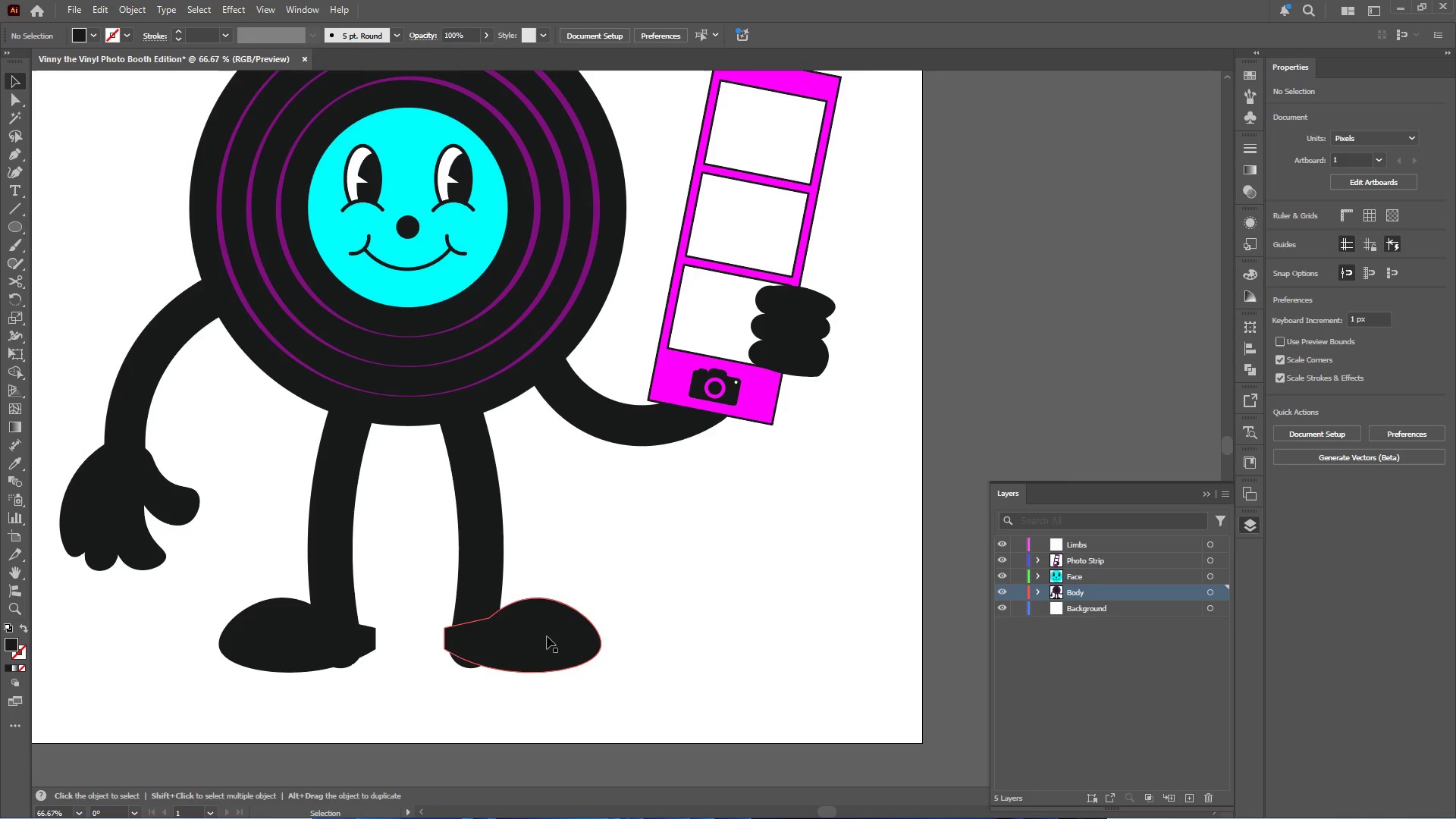 
left_click([547, 636])
 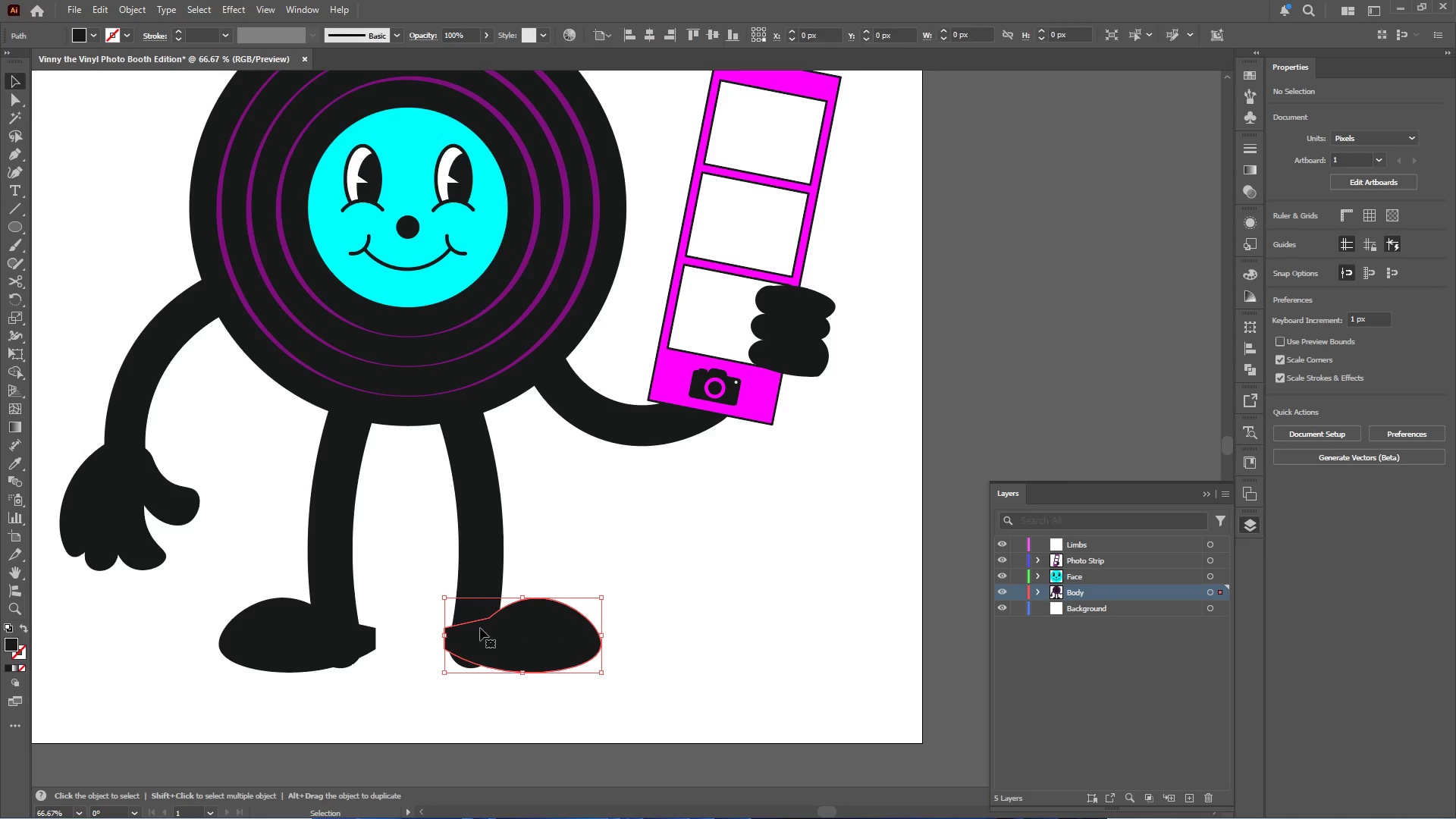 
hold_key(key=AltLeft, duration=0.41)
 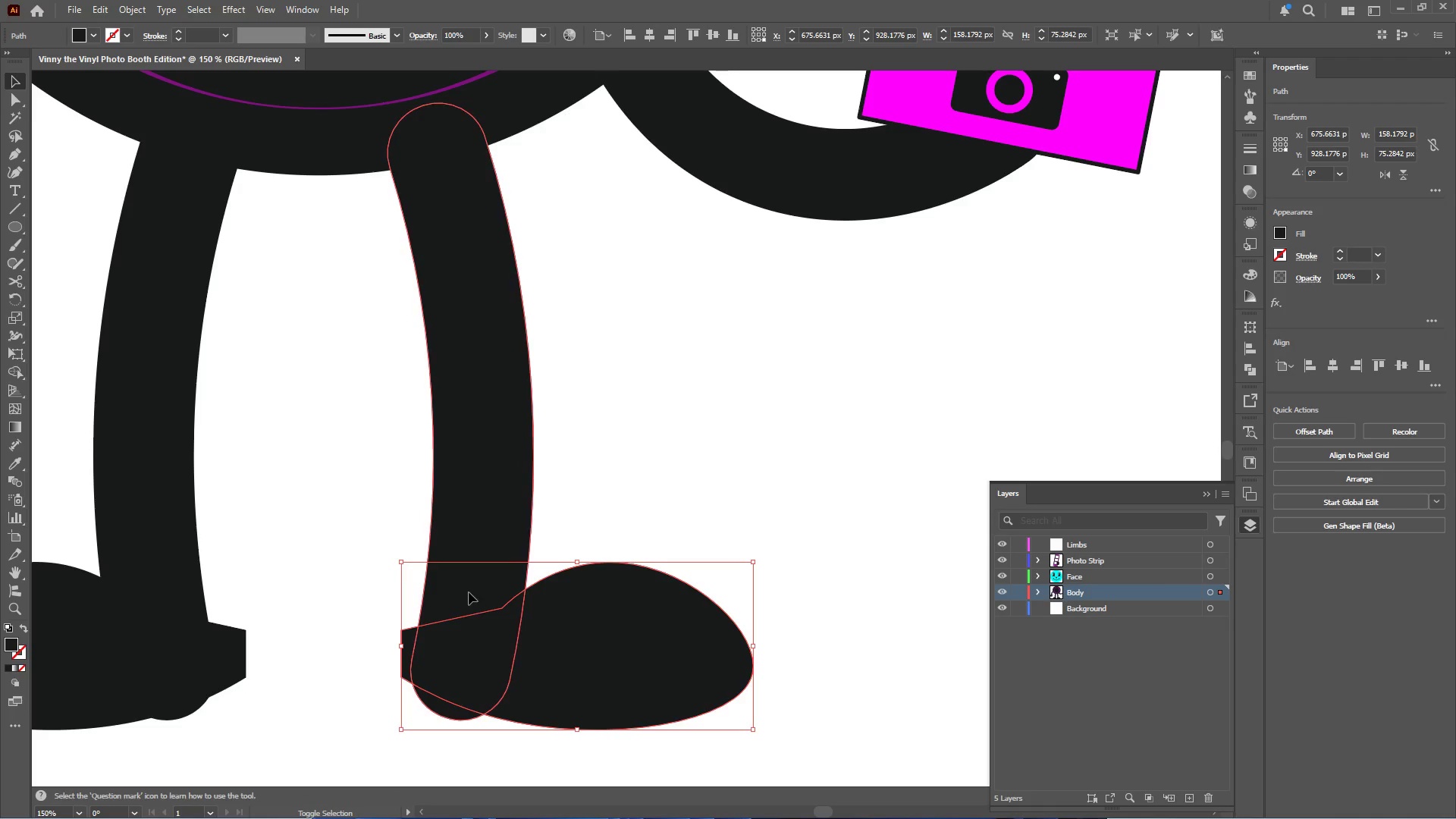 
hold_key(key=ShiftLeft, duration=0.61)
 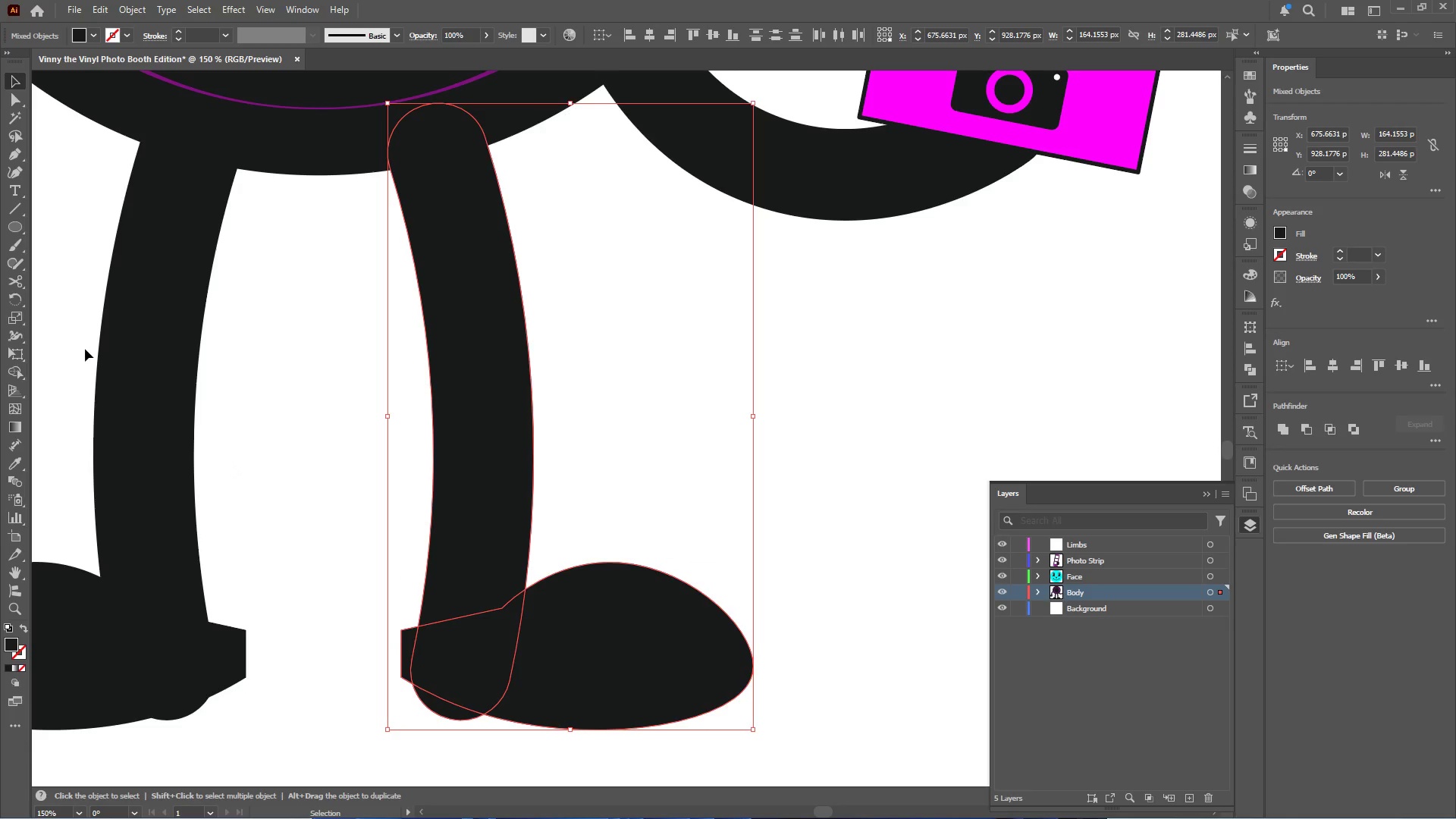 
scroll: coordinate [479, 626], scroll_direction: up, amount: 2.0
 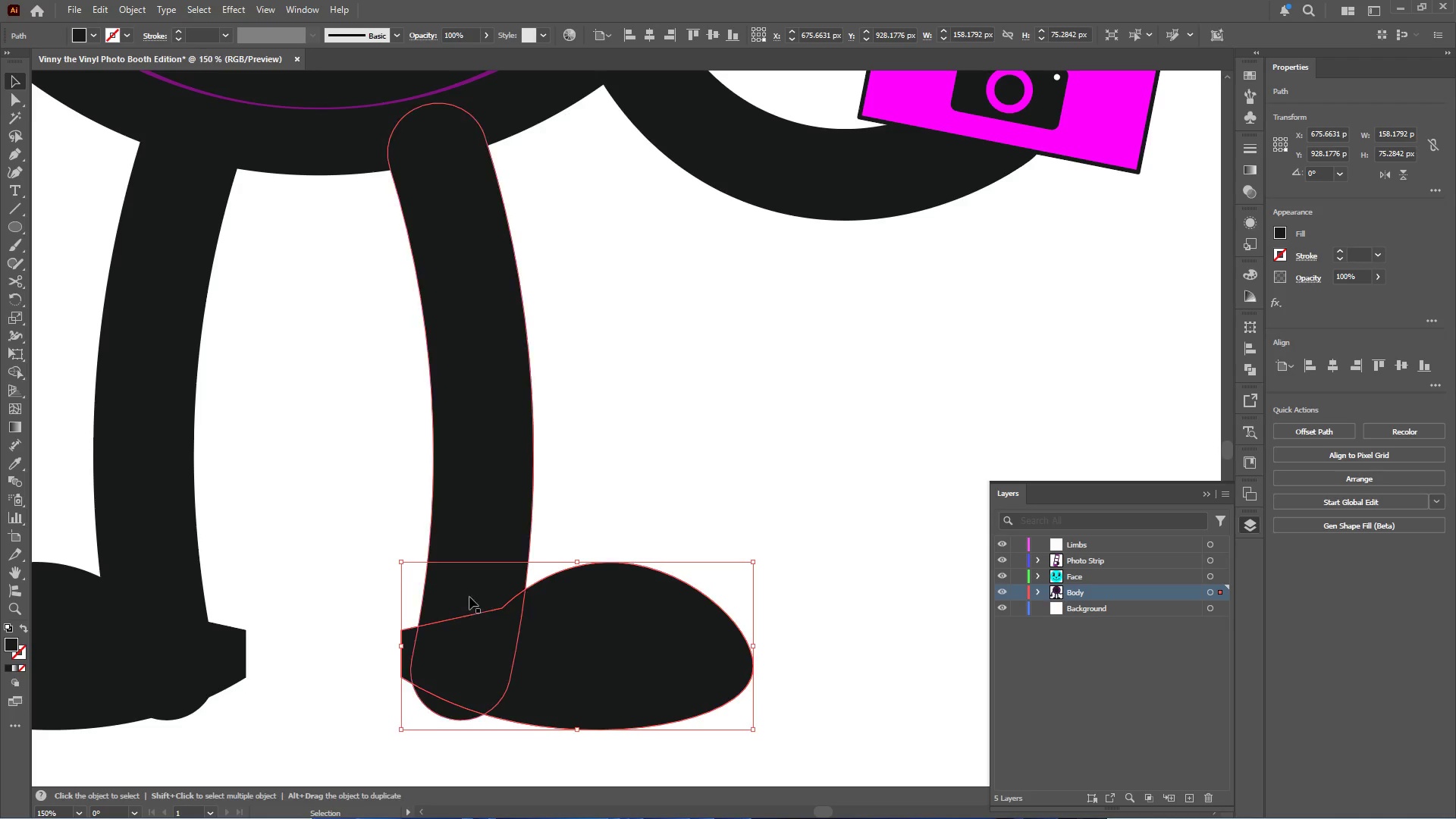 
left_click([469, 592])
 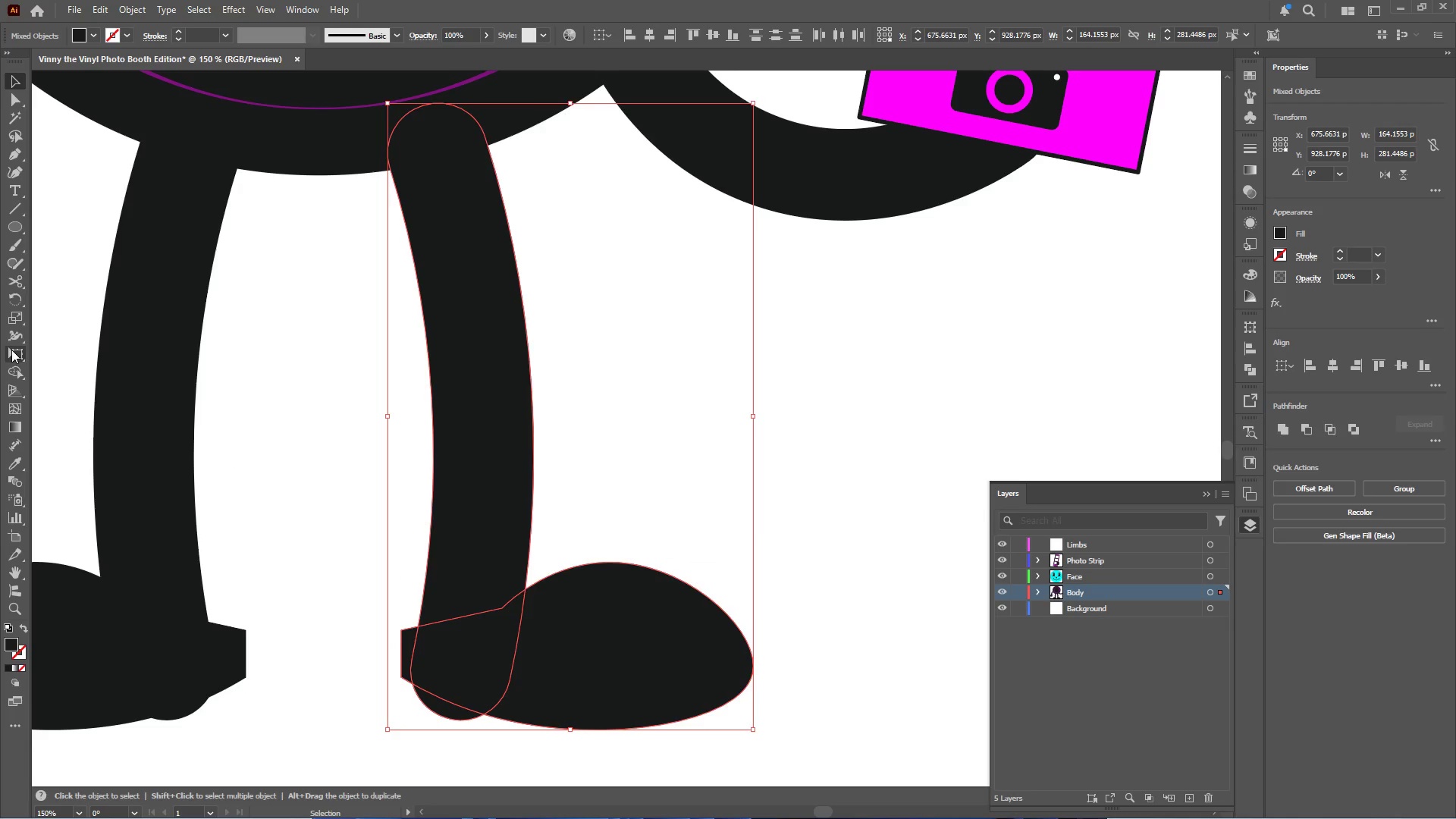 
left_click([14, 370])
 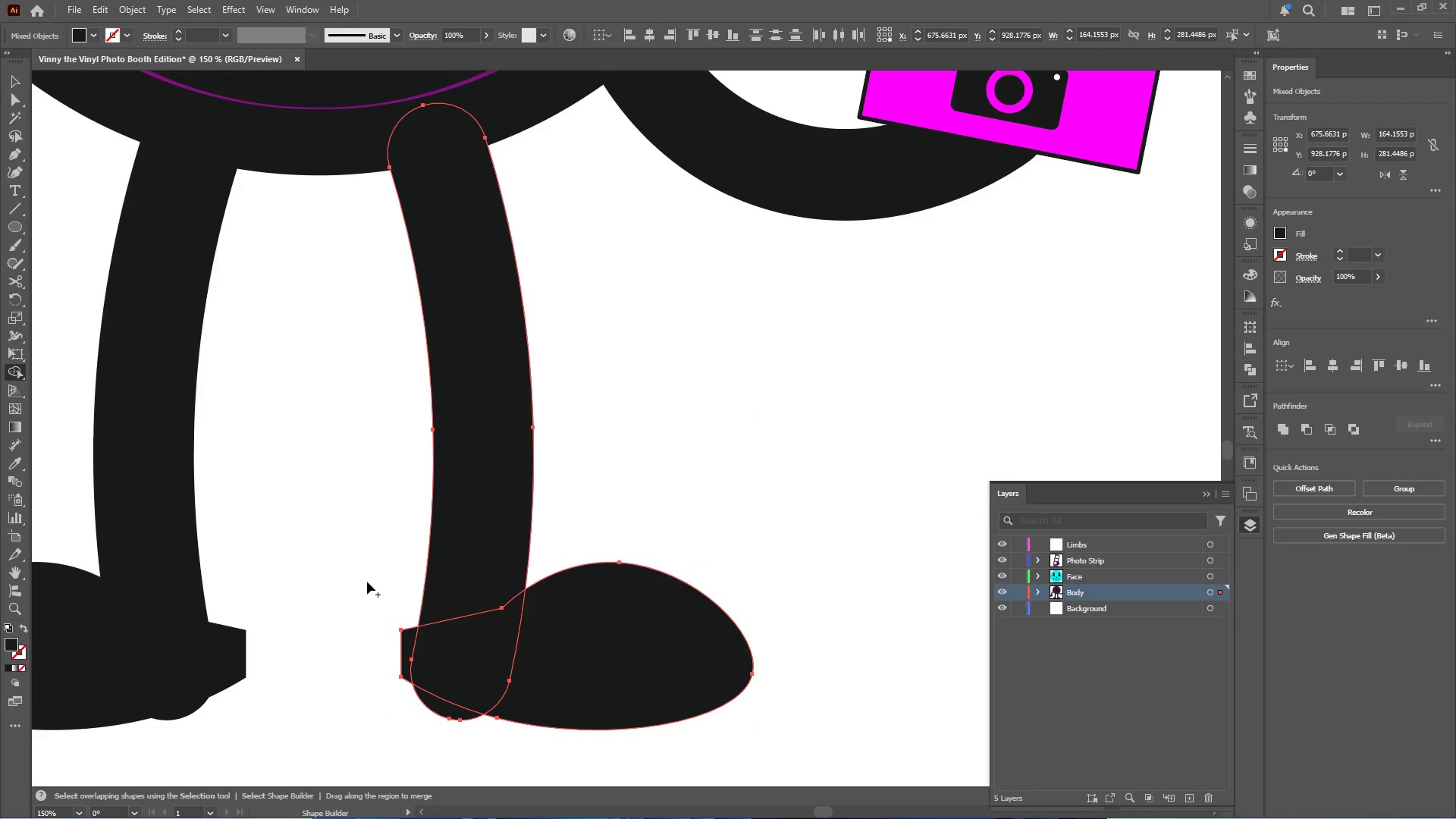 
hold_key(key=AltLeft, duration=2.16)
scroll: coordinate [444, 713], scroll_direction: up, amount: 3.0
 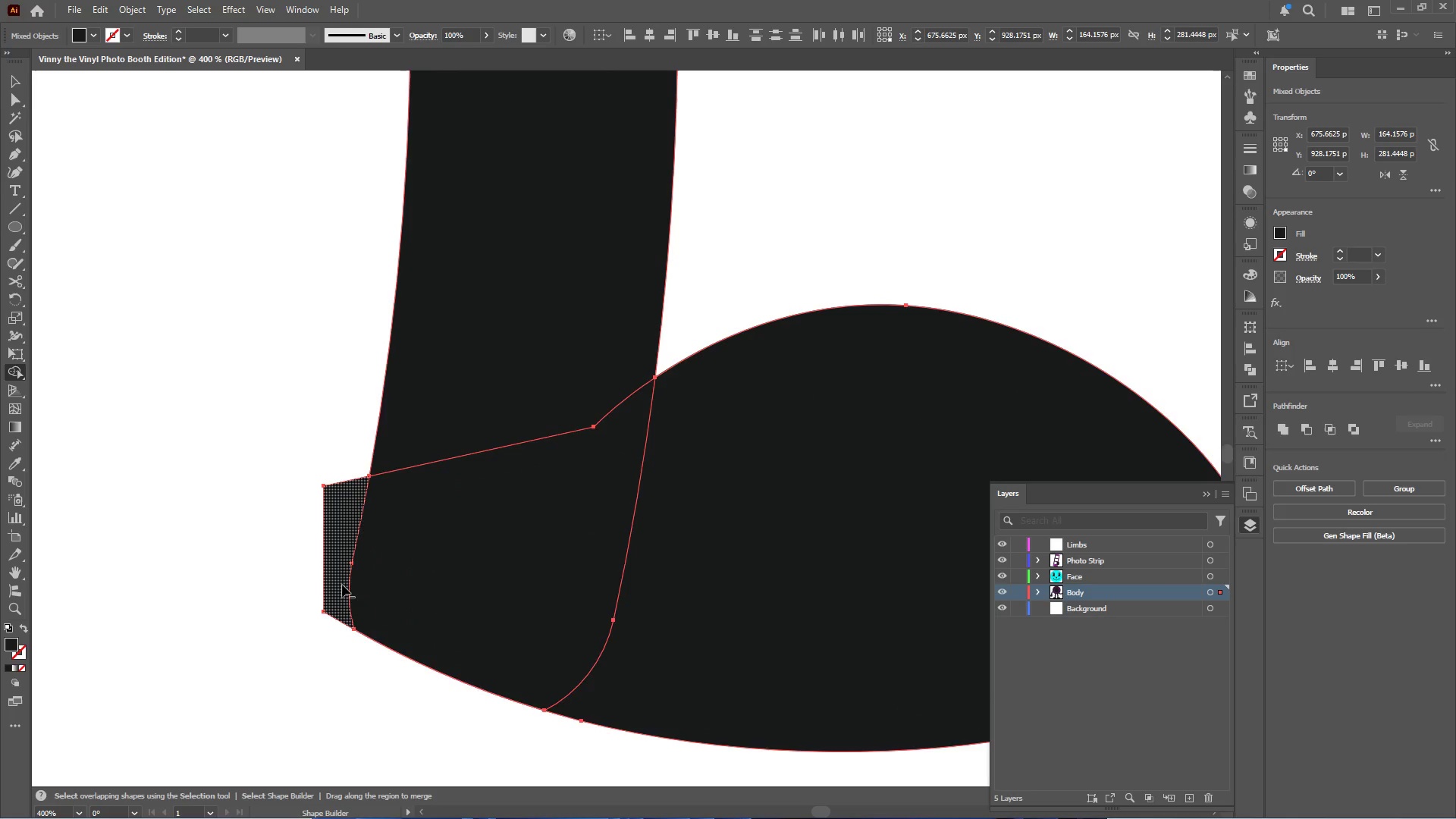 
left_click([341, 582])
 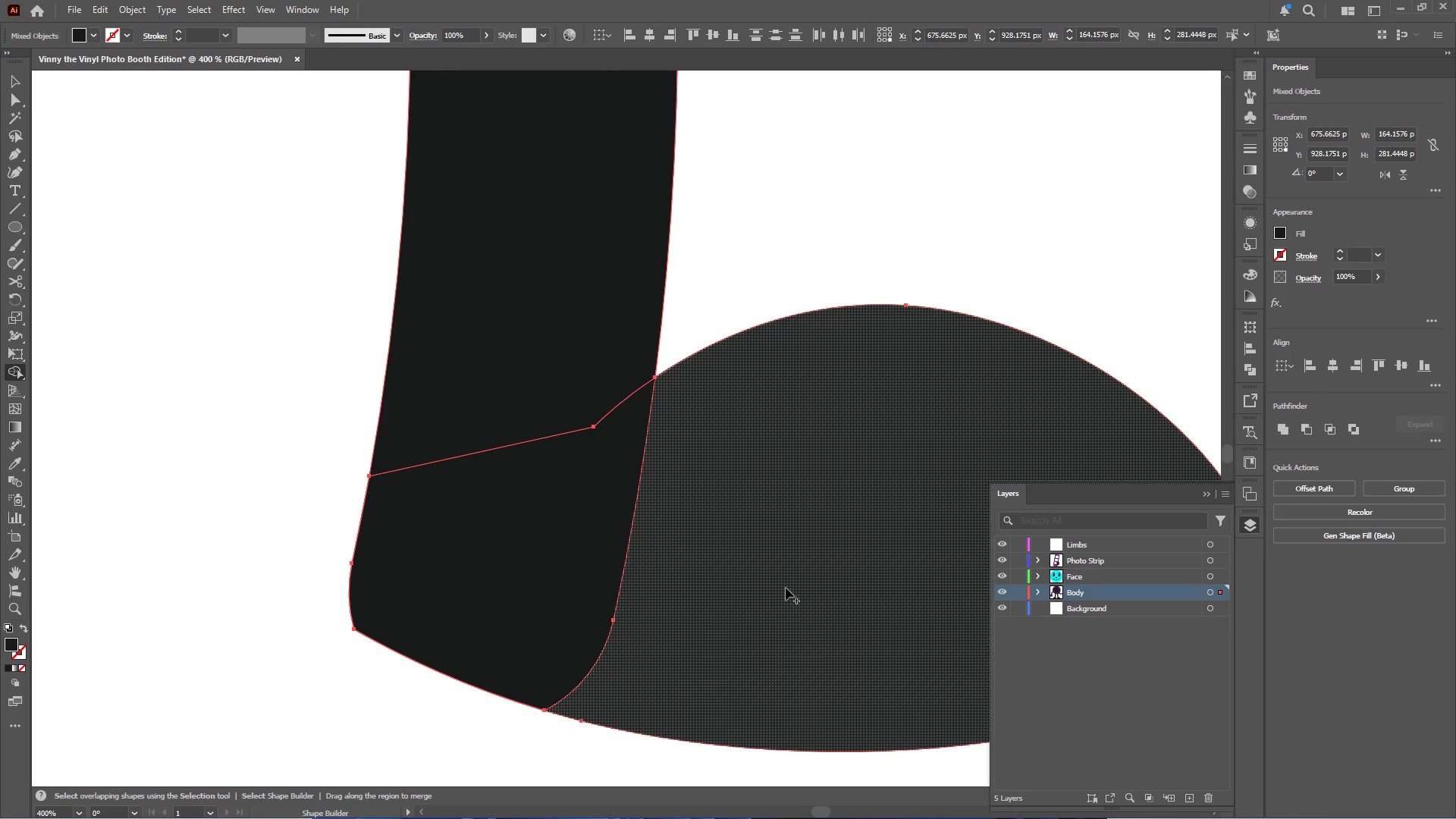 
left_click_drag(start_coordinate=[783, 587], to_coordinate=[555, 358])
 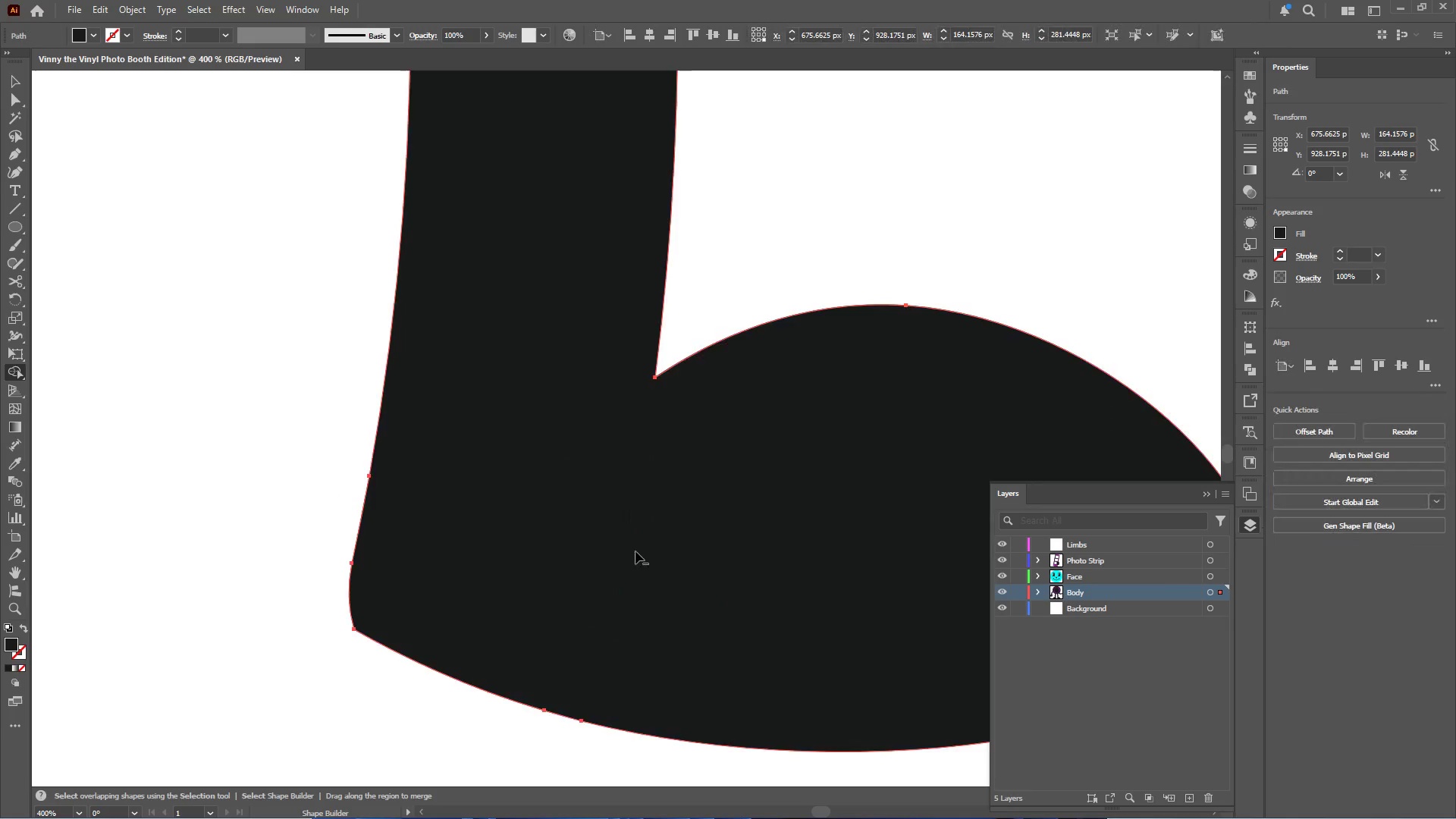 
hold_key(key=AltLeft, duration=0.67)
scroll: coordinate [635, 567], scroll_direction: down, amount: 5.0
 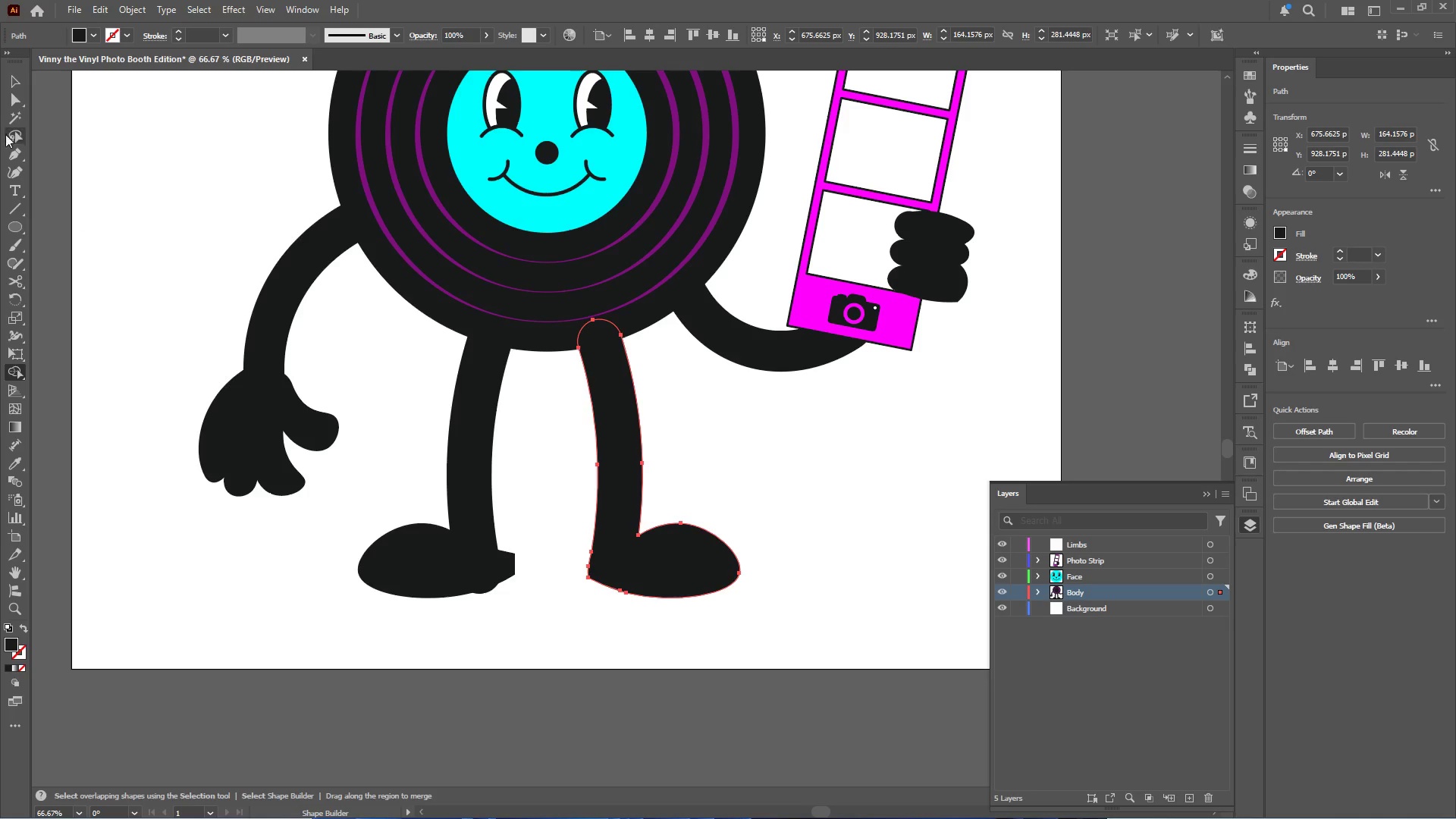 
left_click([15, 83])
 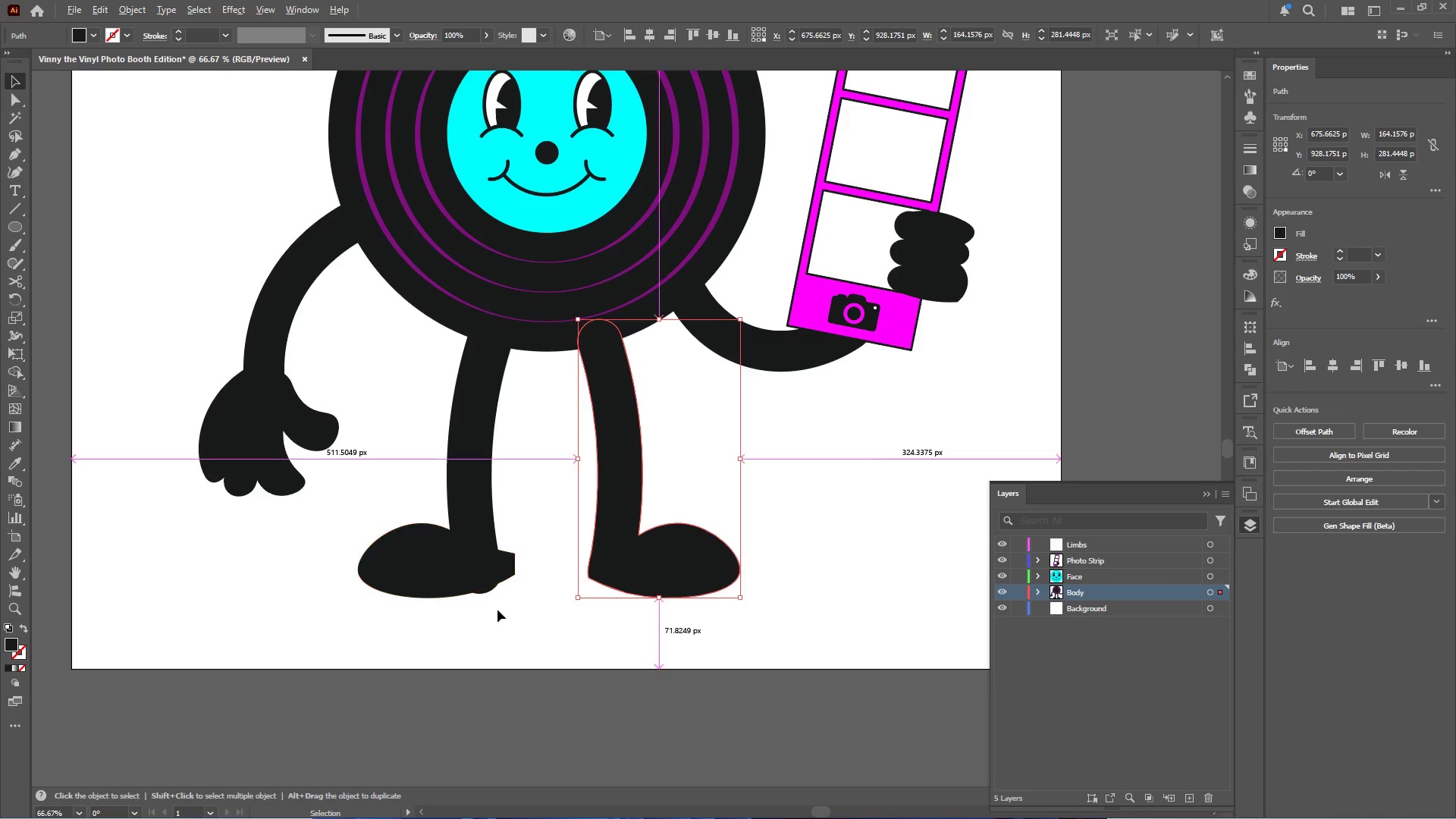 
hold_key(key=AltLeft, duration=0.5)
scroll: coordinate [463, 573], scroll_direction: up, amount: 1.0
 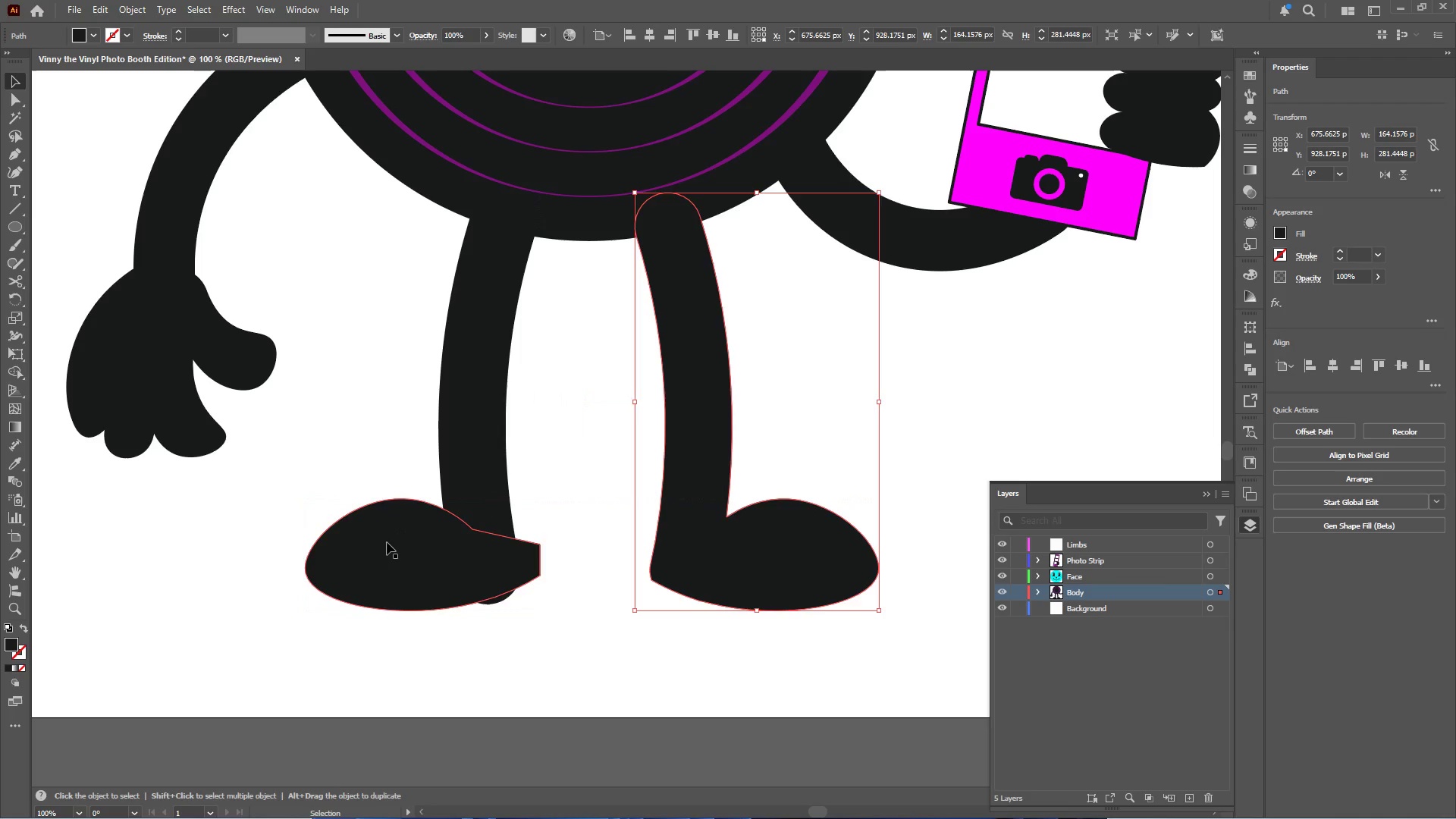 
left_click([387, 542])
 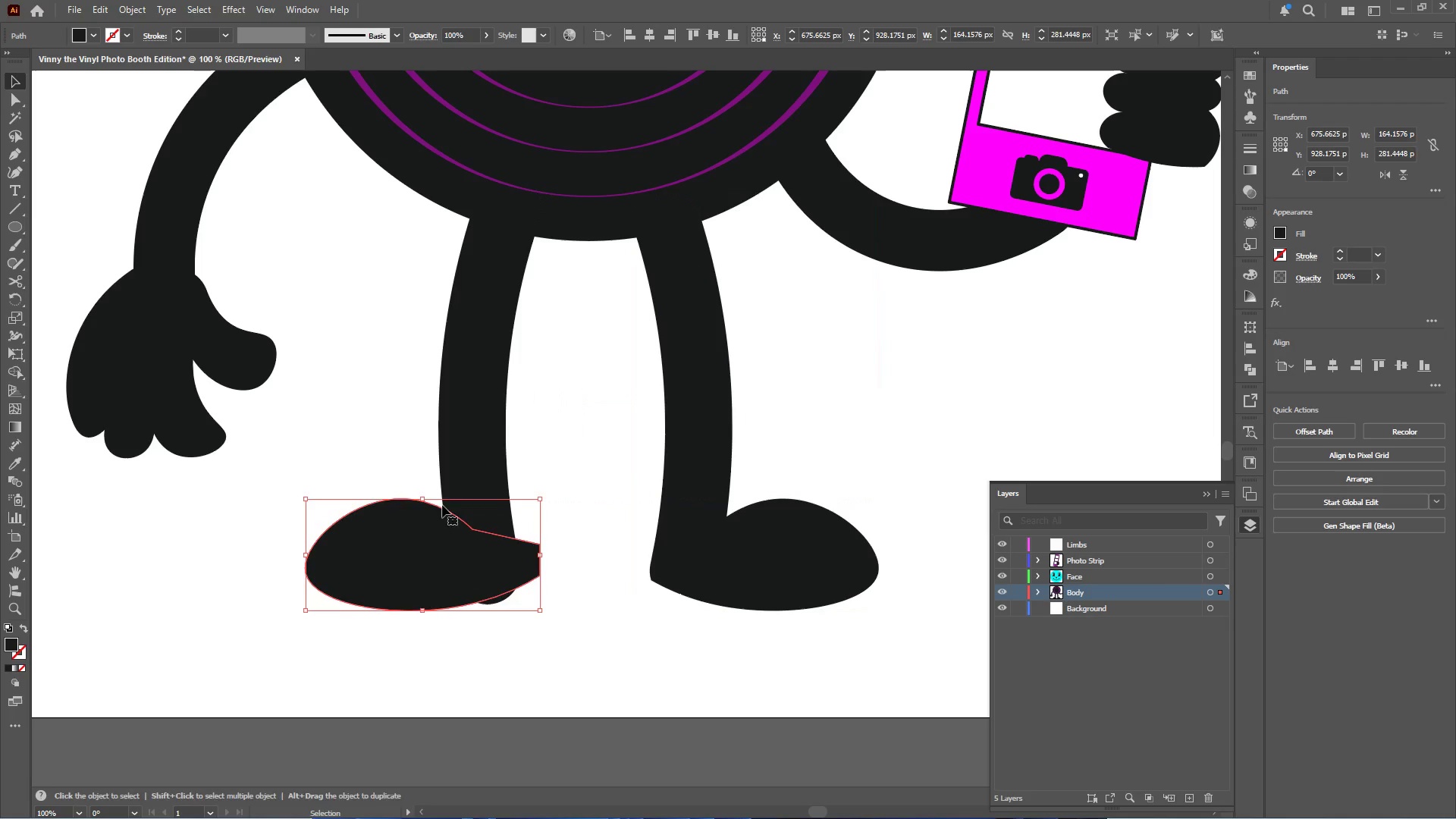 
hold_key(key=ShiftLeft, duration=0.55)
left_click([484, 438])
 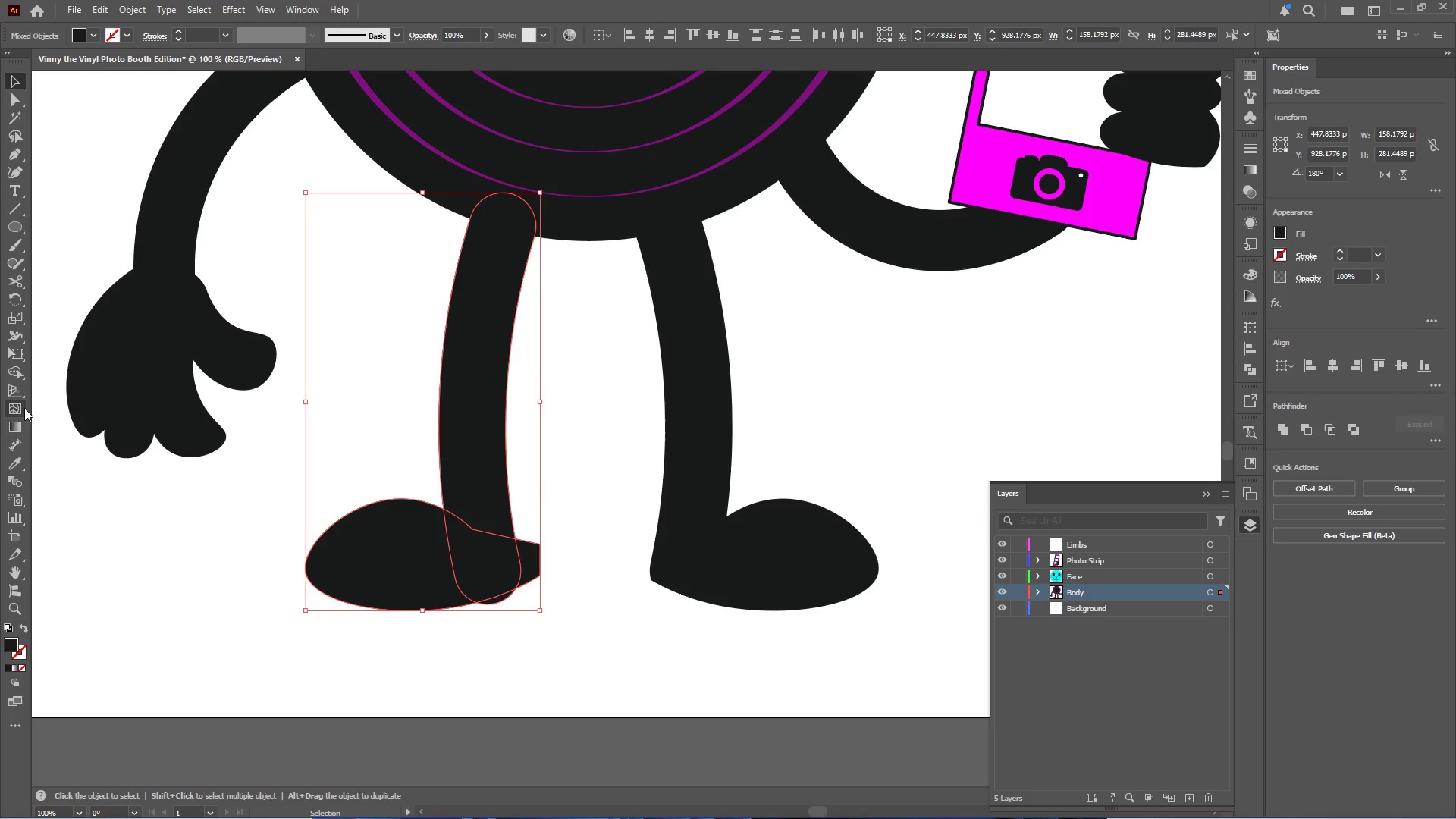 
left_click([15, 379])
 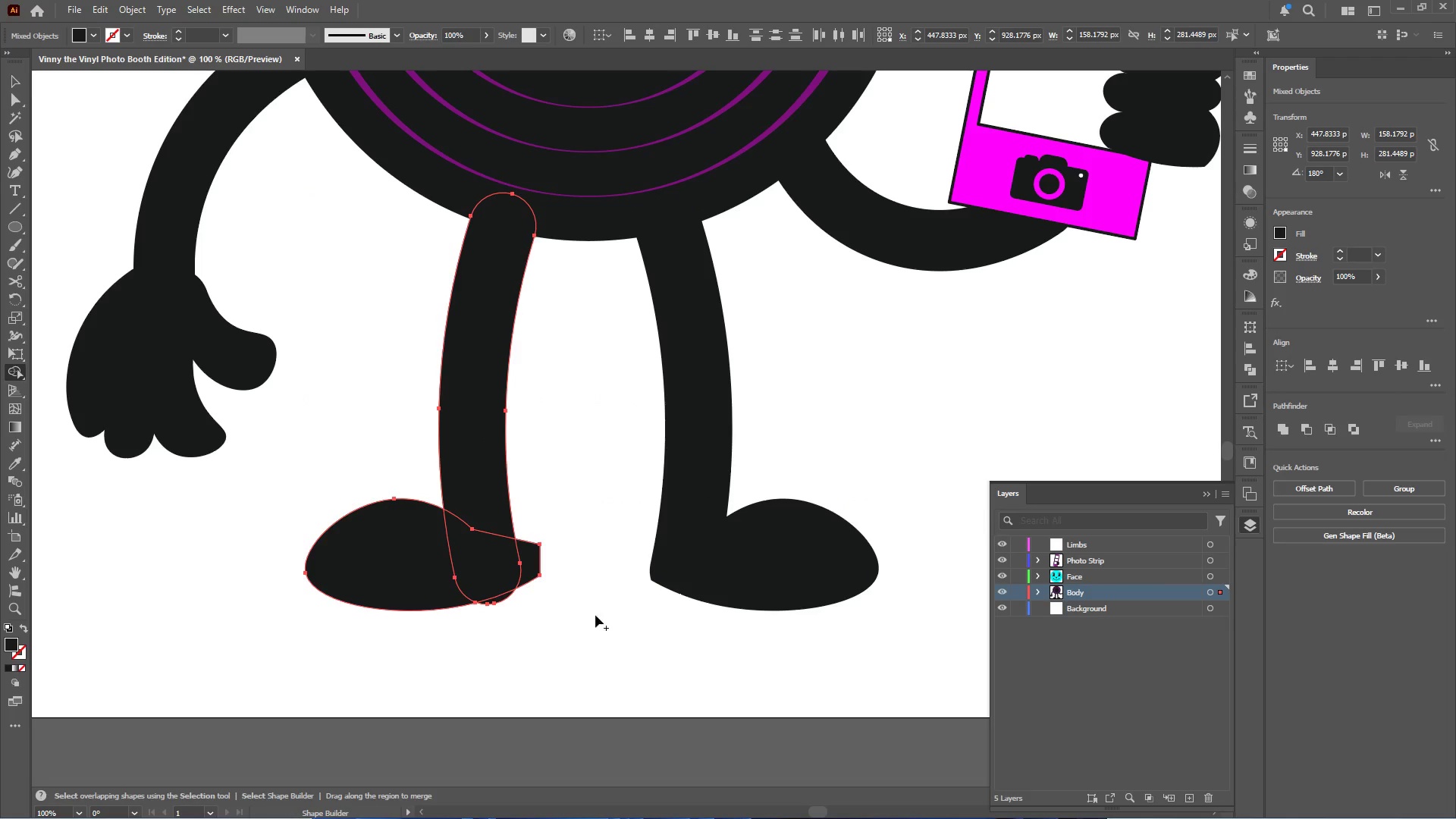 
hold_key(key=AltLeft, duration=1.91)
left_click([510, 543])
 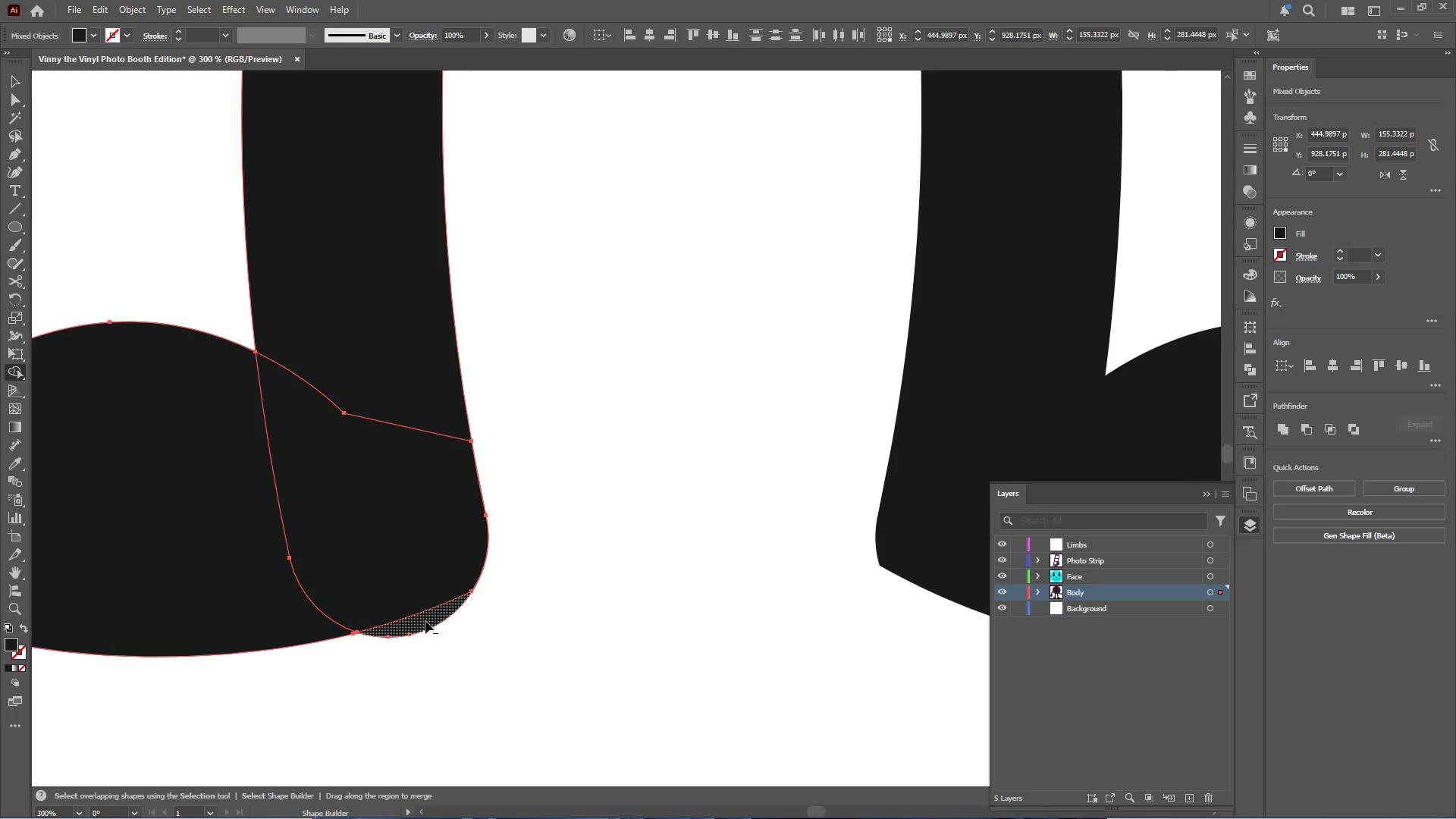 
scroll: coordinate [527, 585], scroll_direction: up, amount: 3.0
 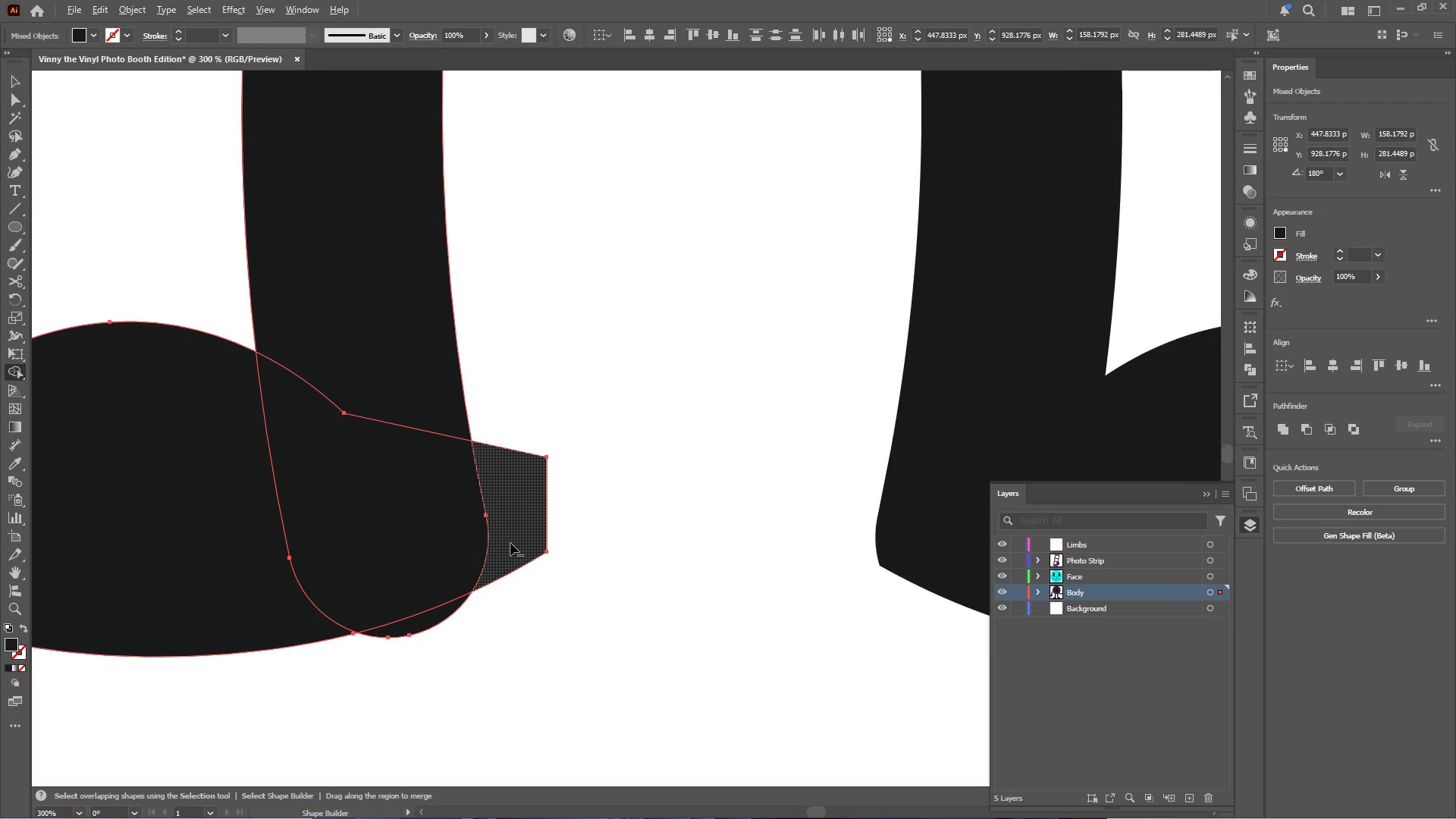 
left_click([425, 621])
 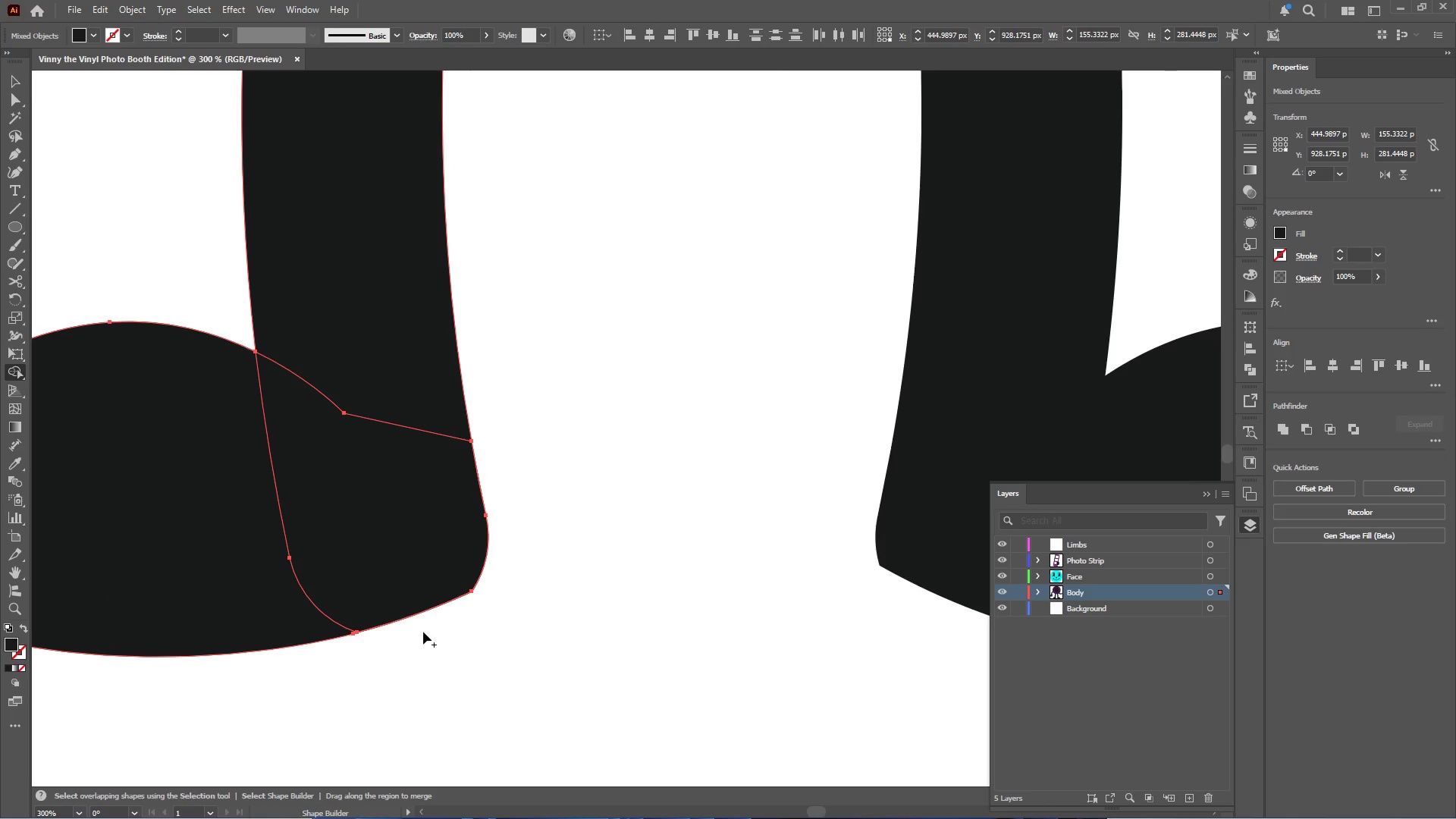 
hold_key(key=AltLeft, duration=0.38)
scroll: coordinate [418, 629], scroll_direction: down, amount: 3.0
 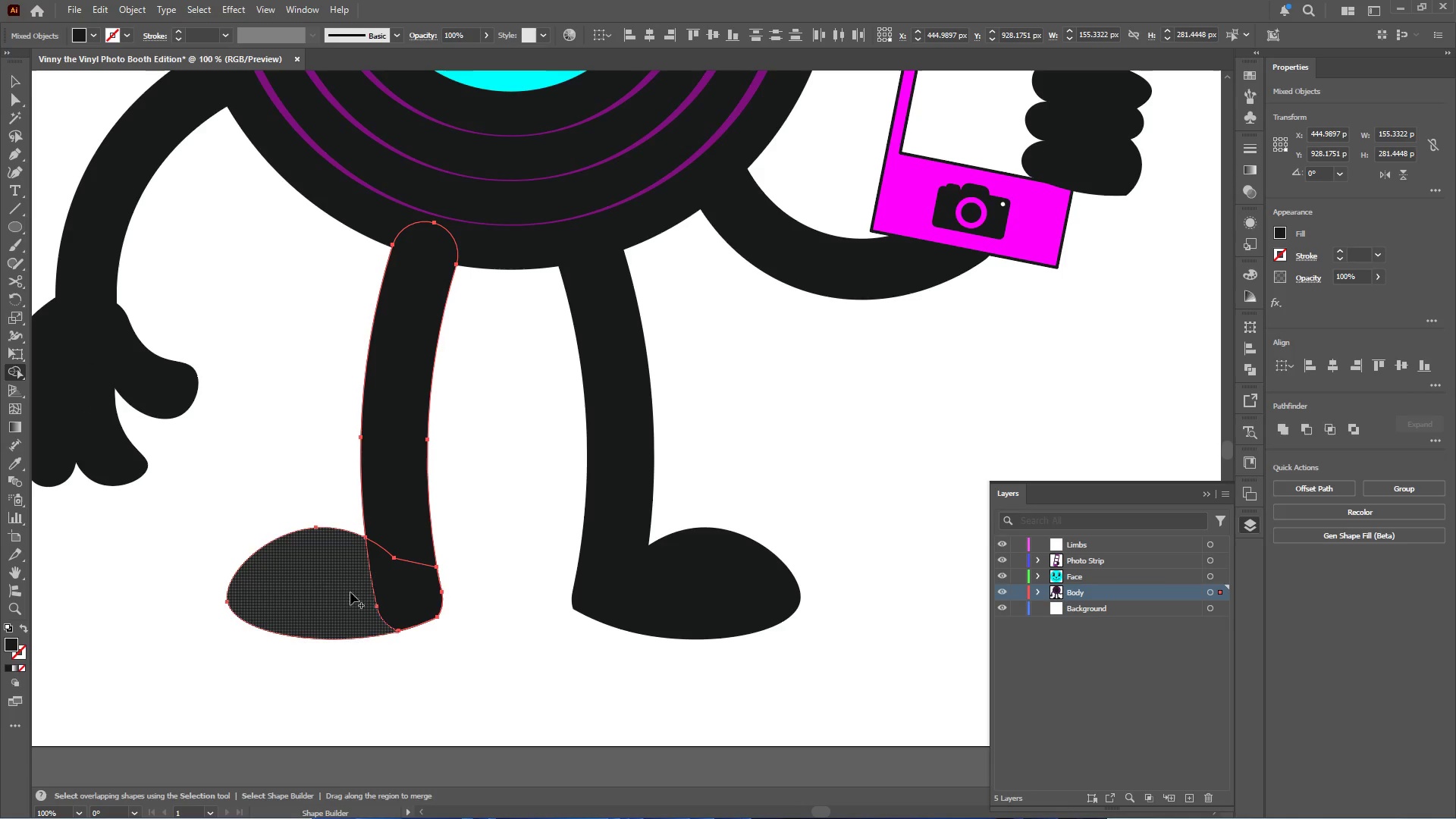 
left_click_drag(start_coordinate=[351, 593], to_coordinate=[408, 495])
 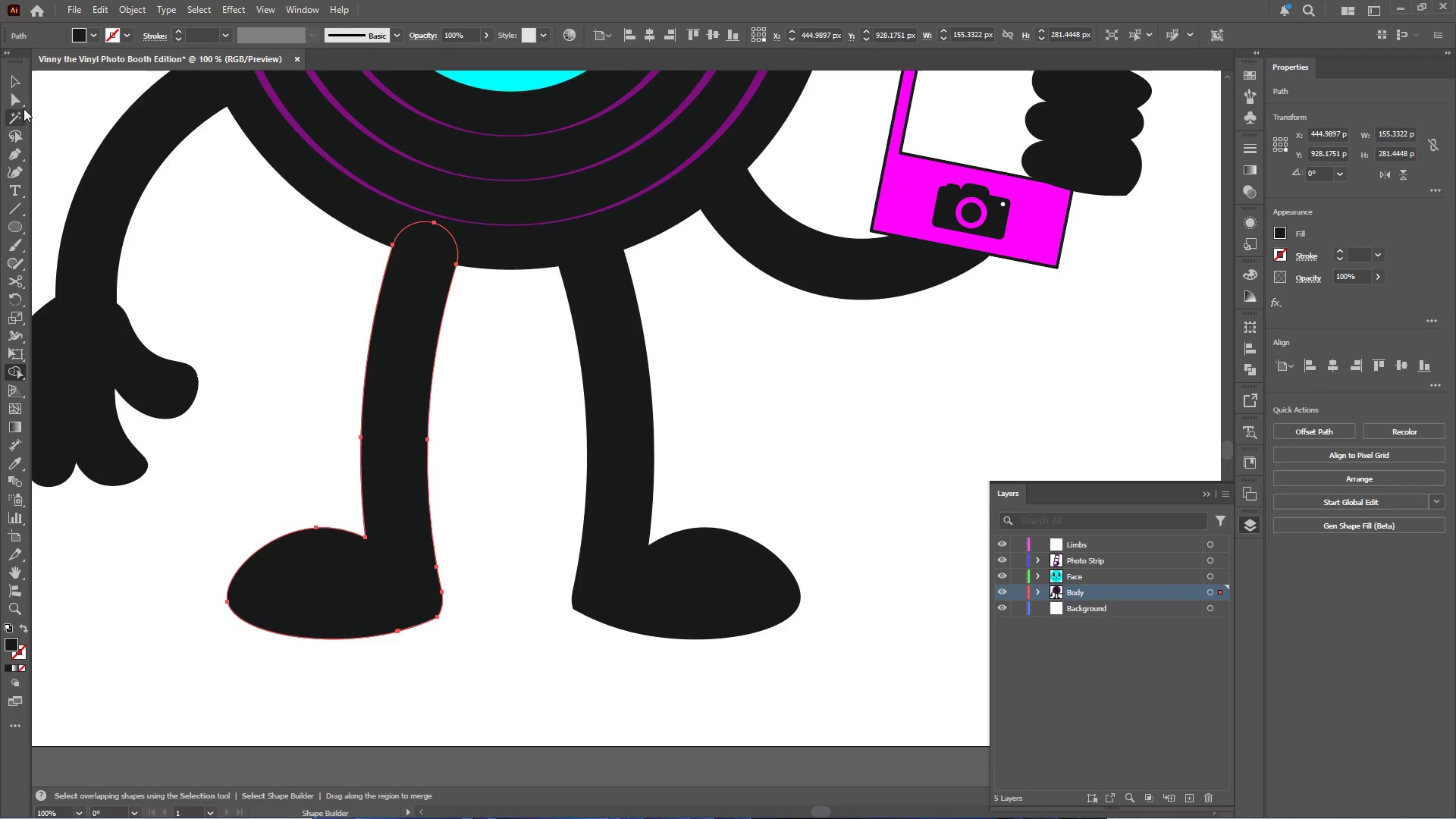 
left_click_drag(start_coordinate=[20, 99], to_coordinate=[428, 628])
 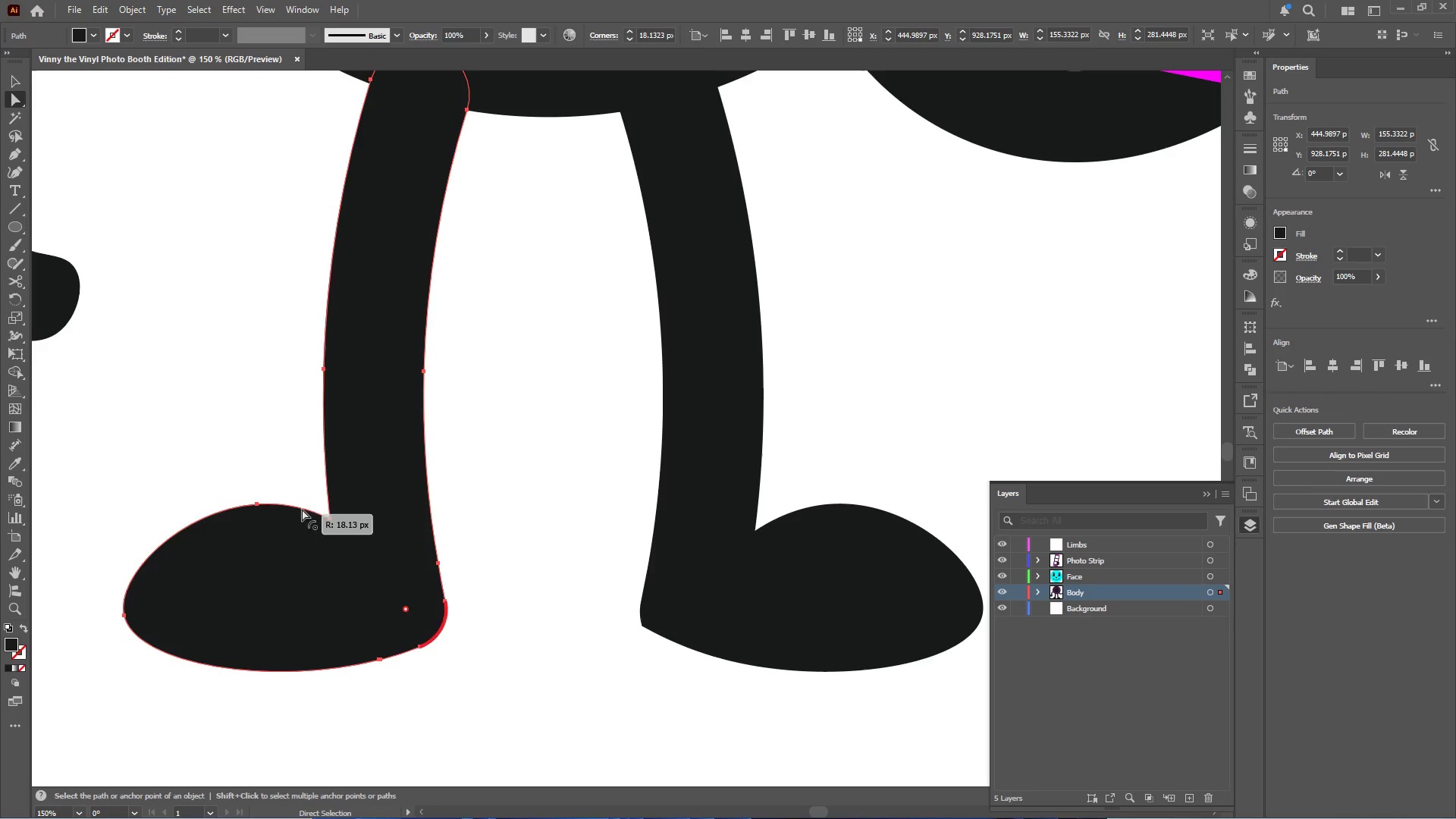 
hold_key(key=AltLeft, duration=0.33)
scroll: coordinate [435, 575], scroll_direction: up, amount: 1.0
 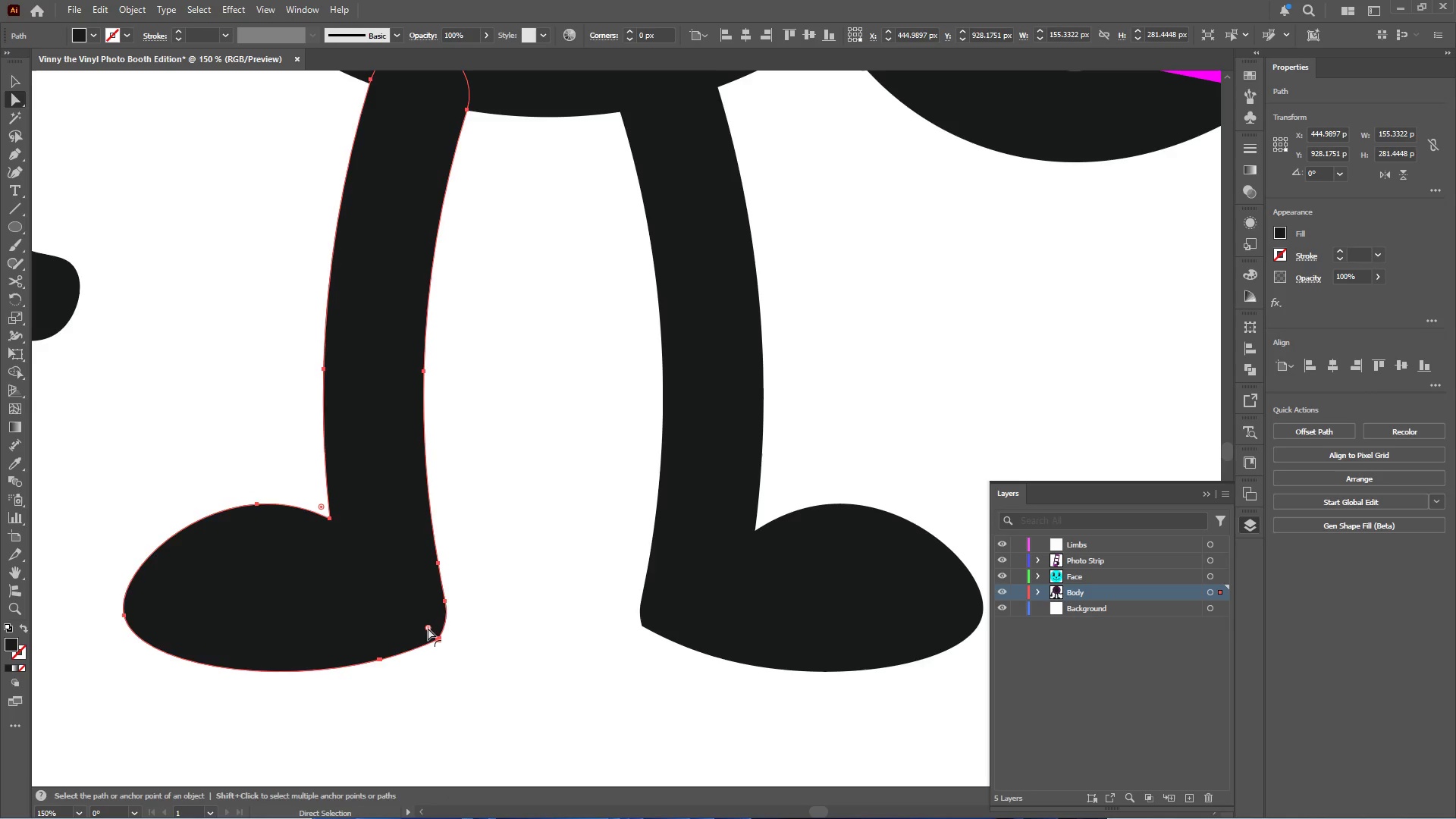 
left_click([428, 628])
 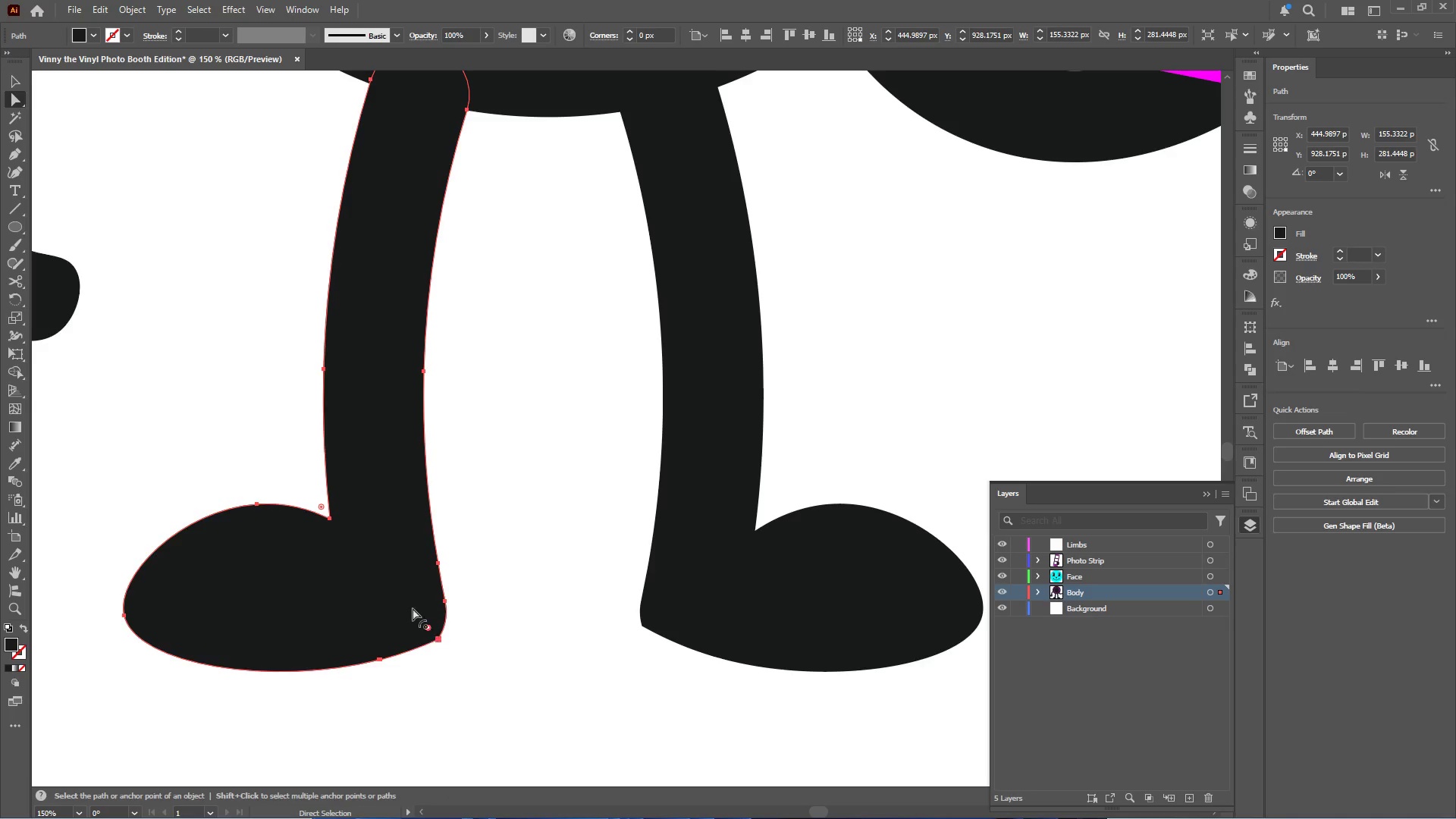 
left_click_drag(start_coordinate=[428, 628], to_coordinate=[302, 509])
 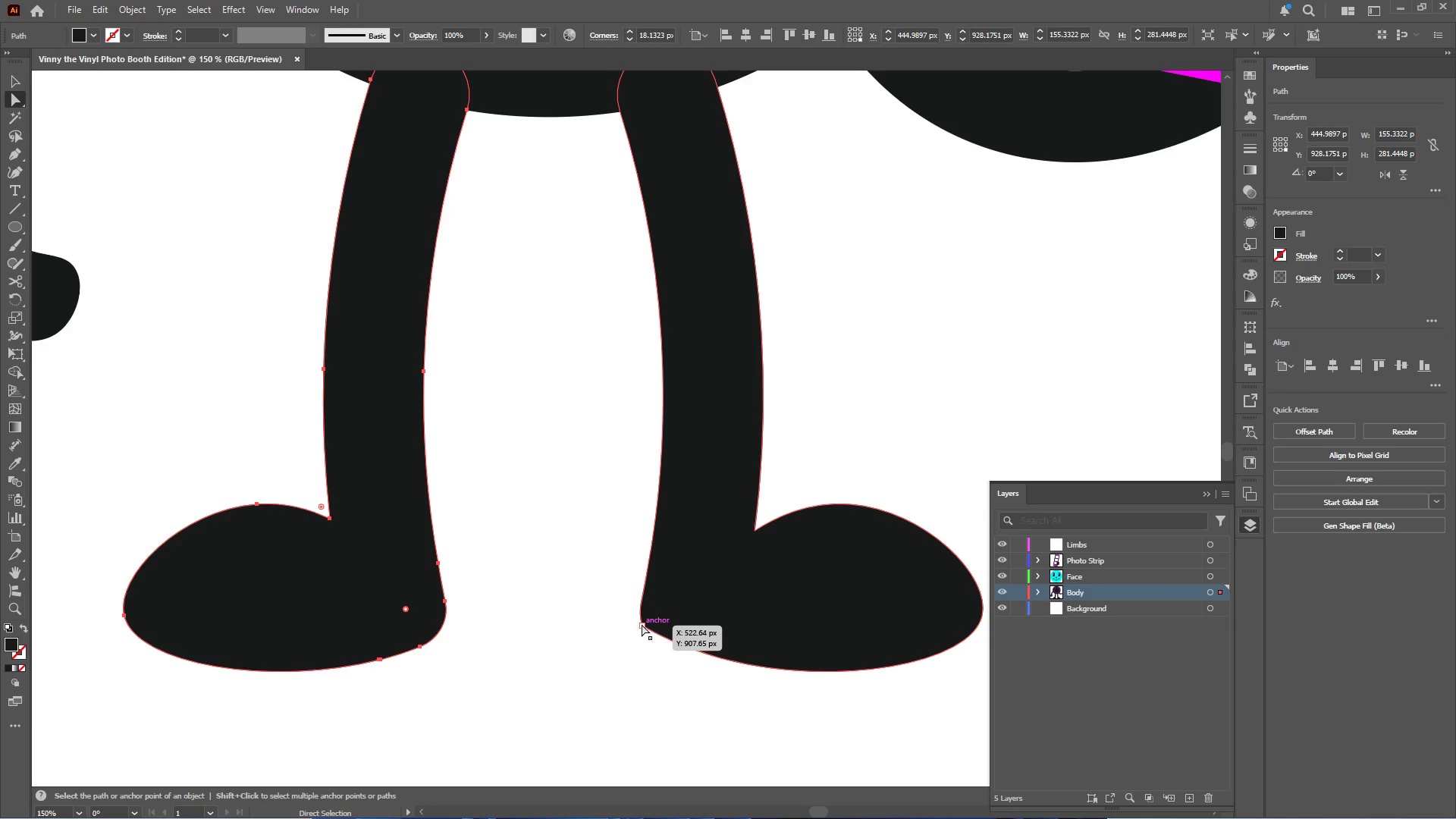 
left_click([642, 624])
 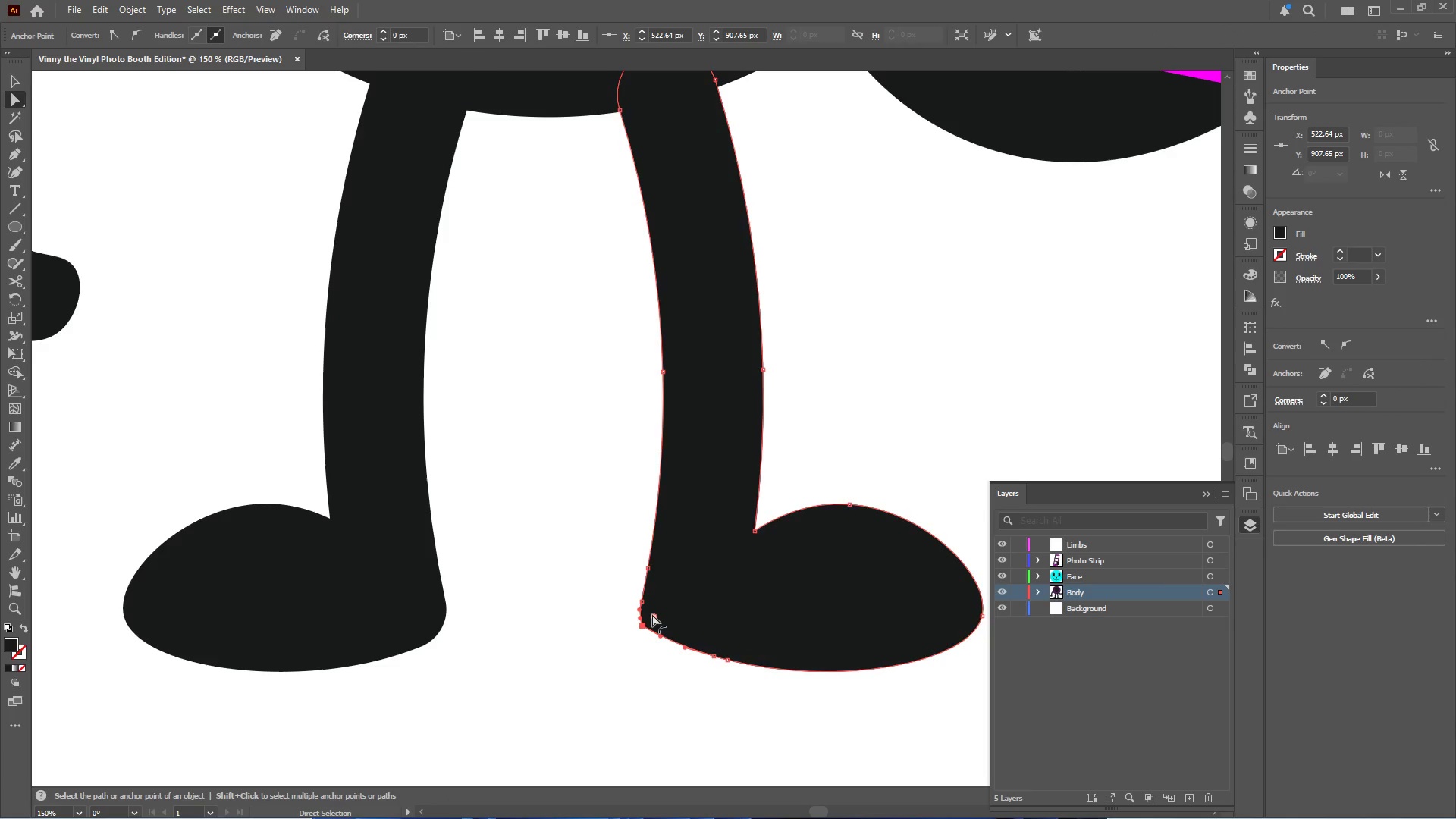 
left_click([652, 614])
 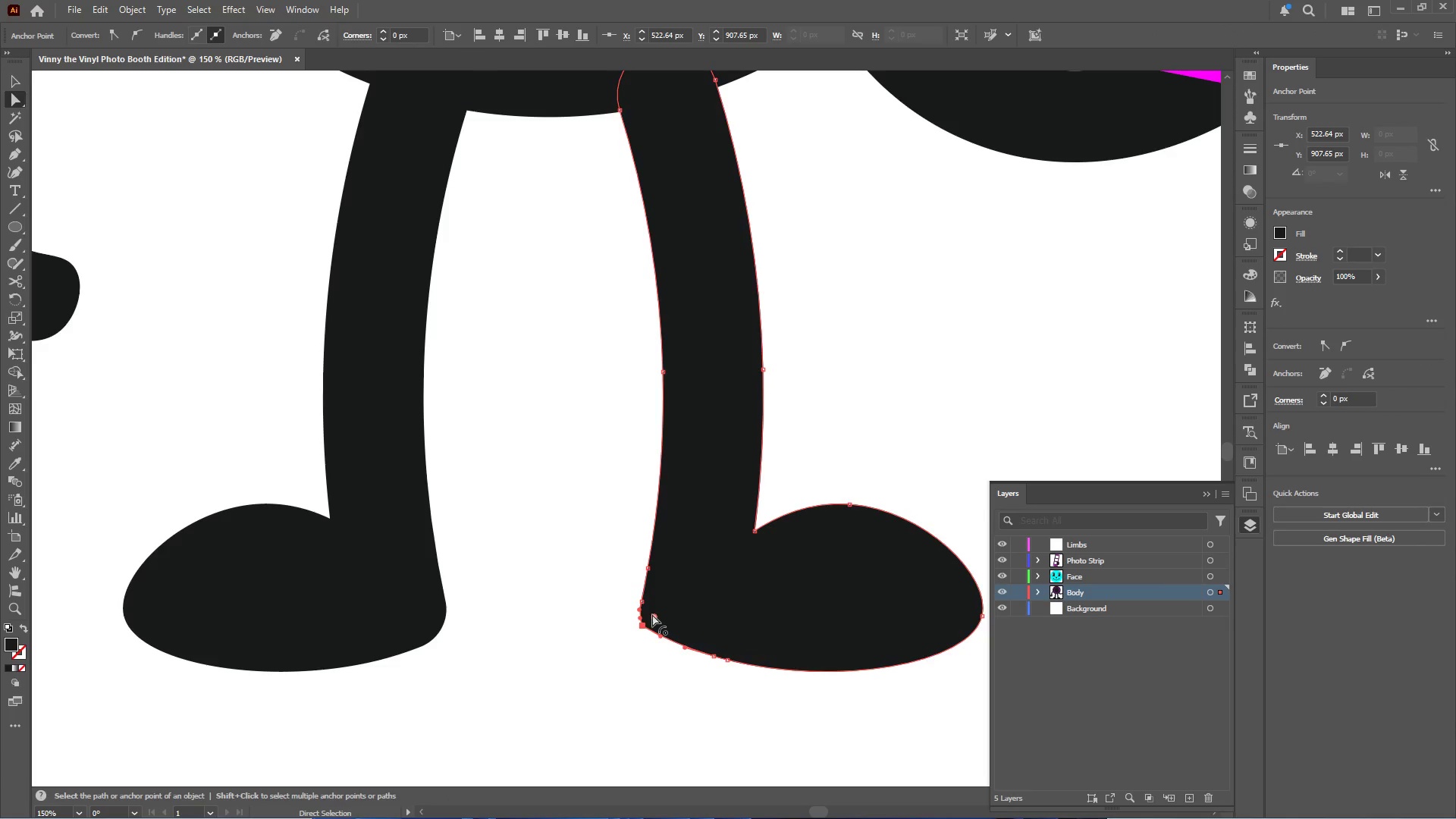 
left_click_drag(start_coordinate=[652, 614], to_coordinate=[780, 590])
 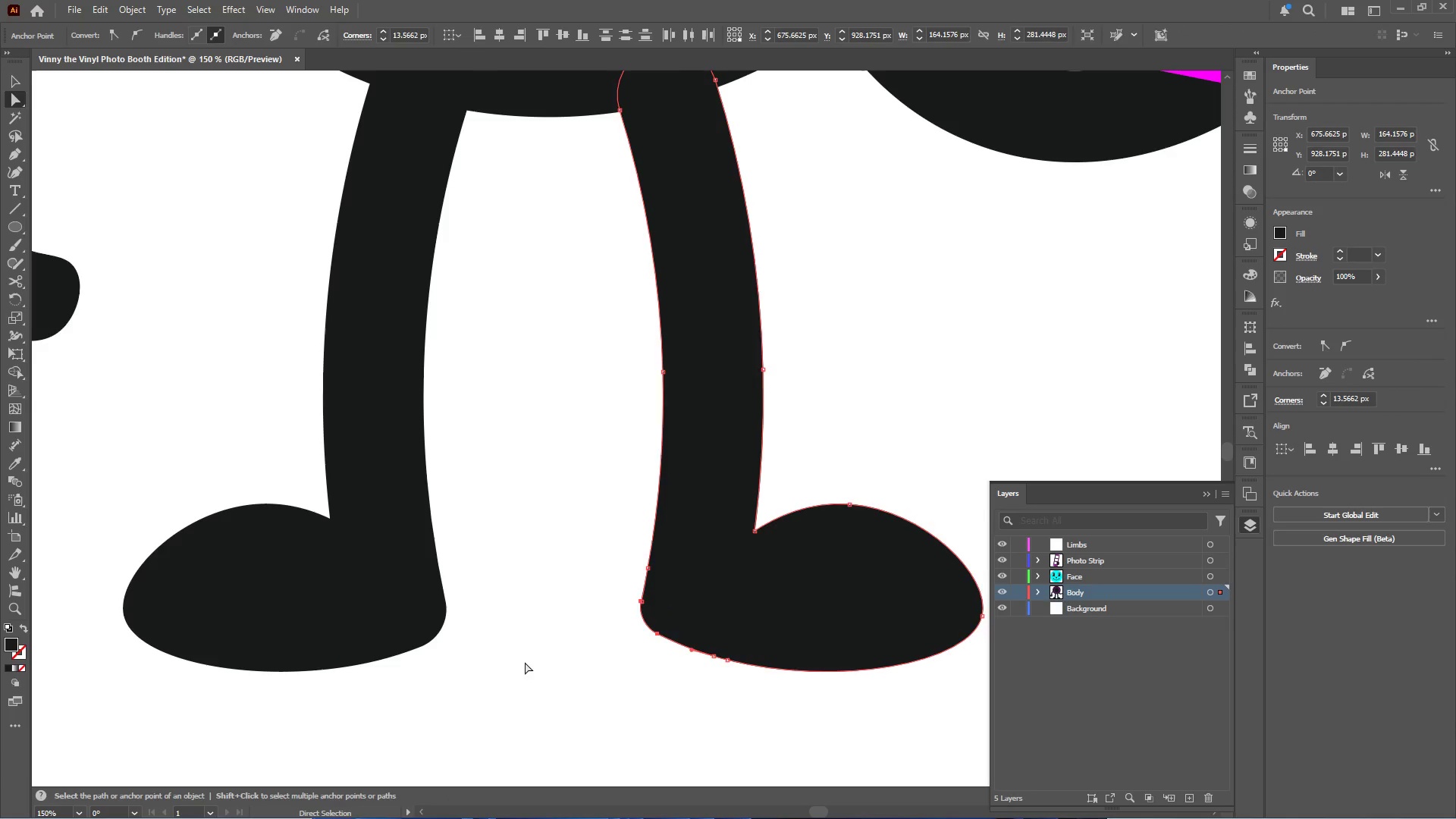 
left_click([525, 662])
 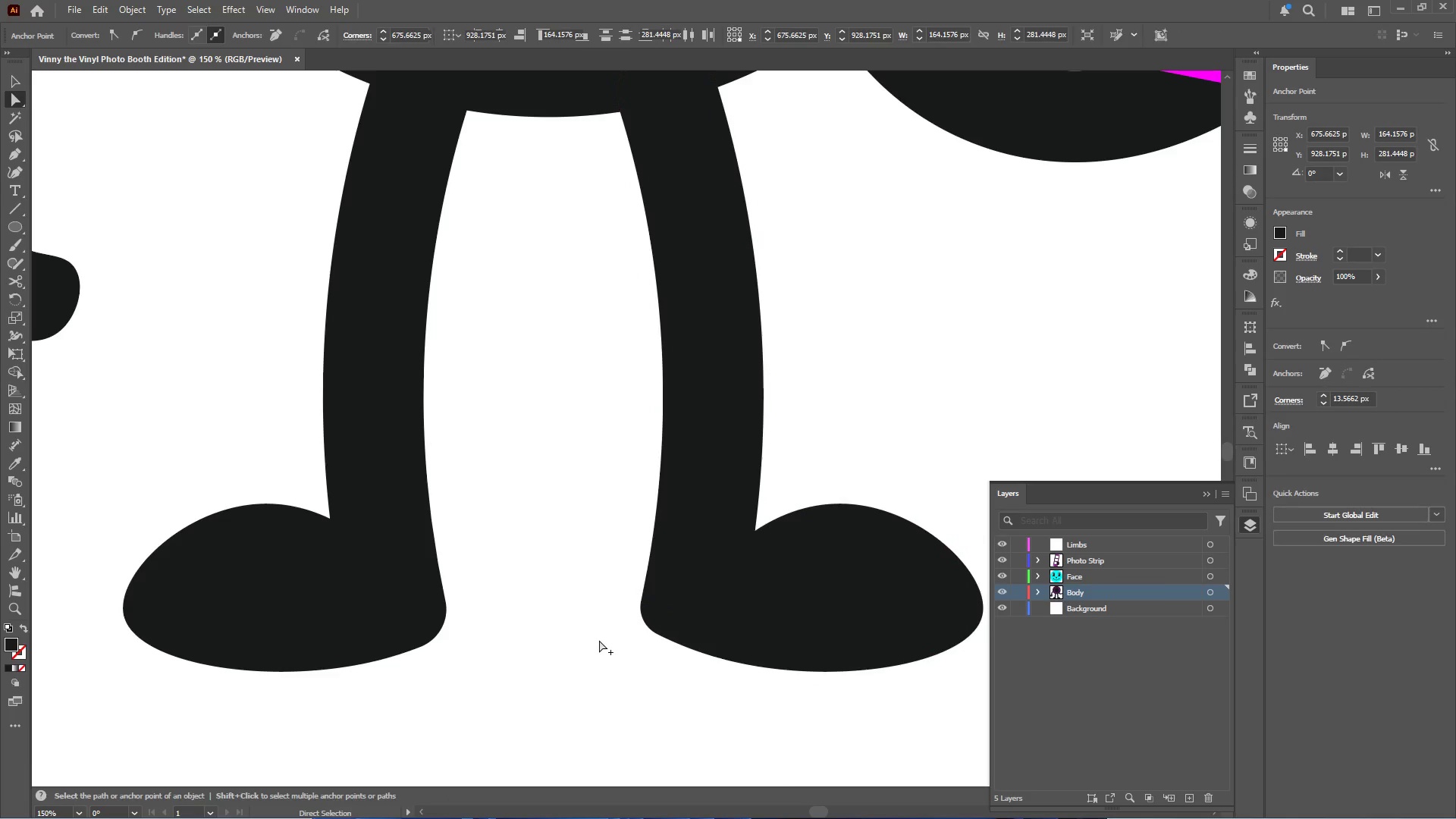 
hold_key(key=AltLeft, duration=0.41)
scroll: coordinate [599, 639], scroll_direction: down, amount: 5.0
 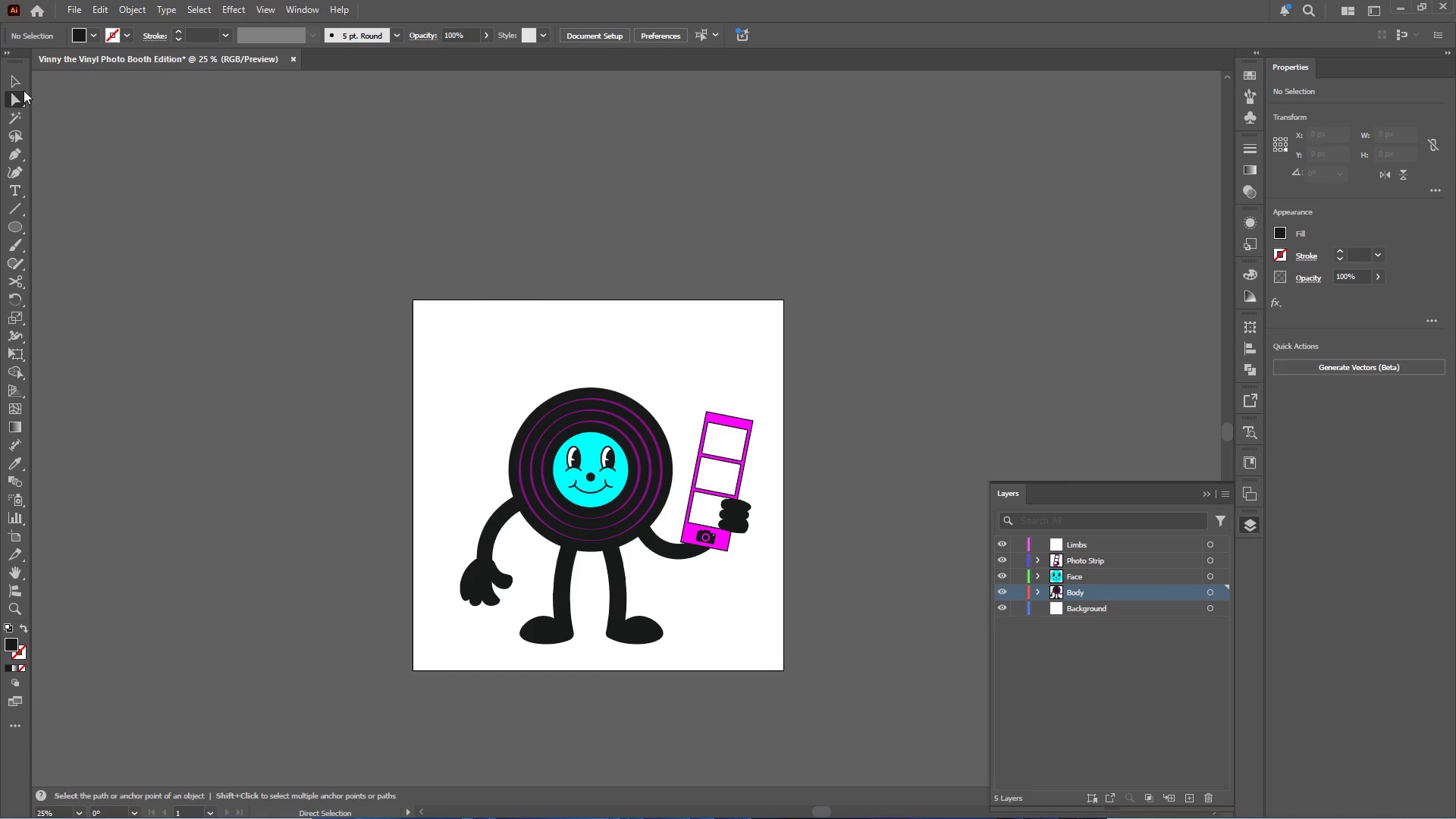 
left_click([20, 83])
 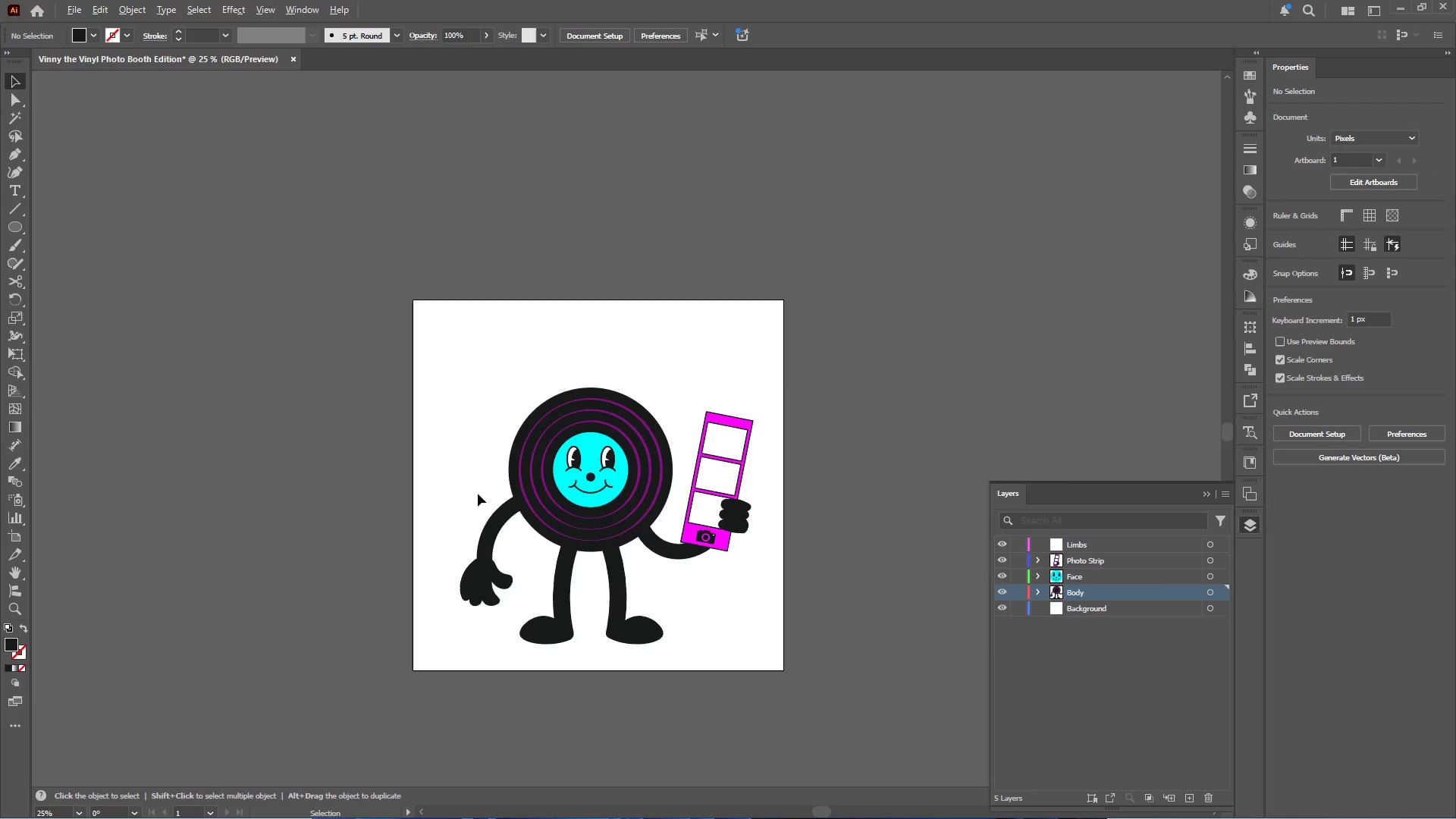 
key(Alt+AltLeft)
 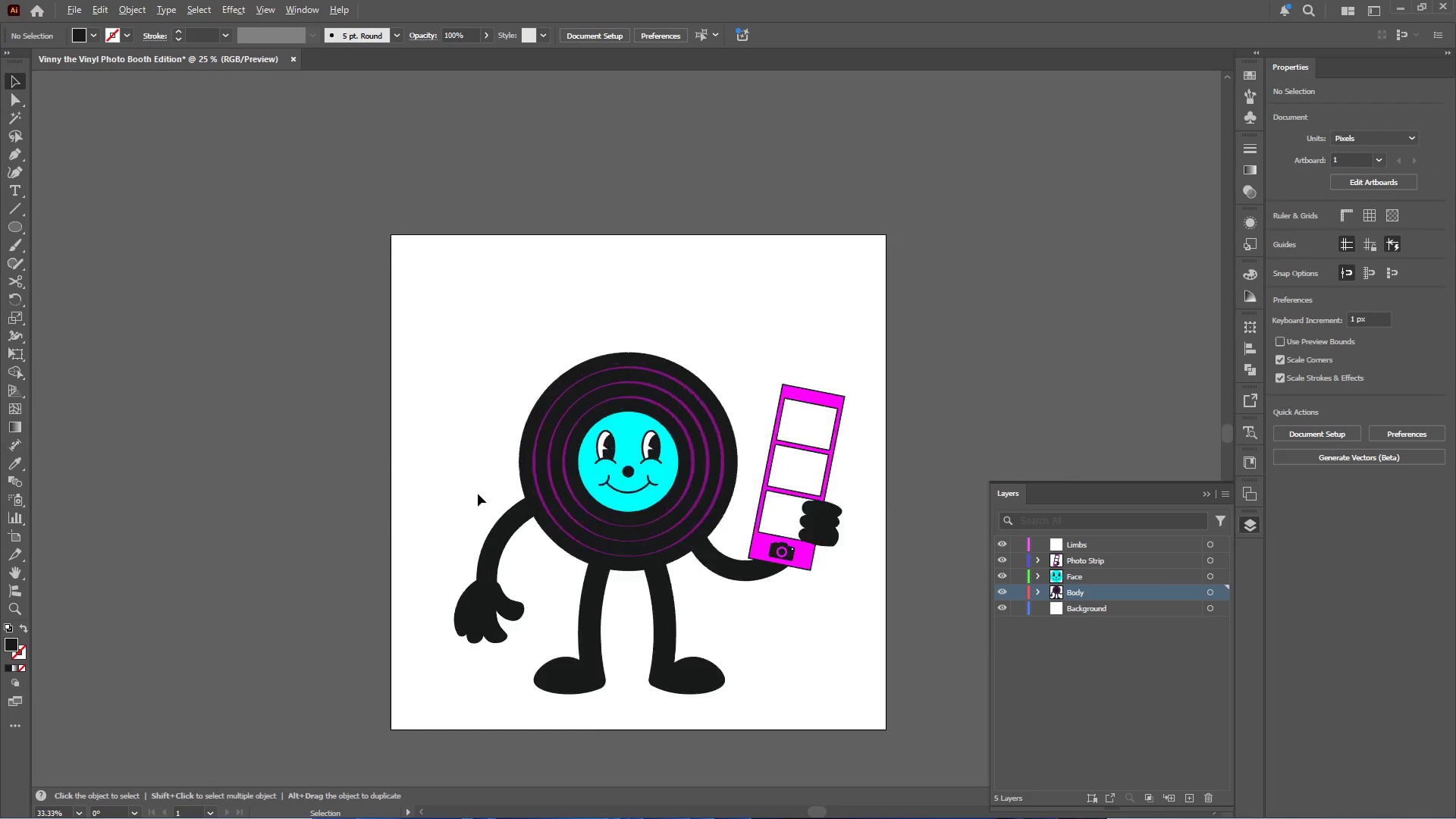 
scroll: coordinate [478, 494], scroll_direction: up, amount: 2.0
 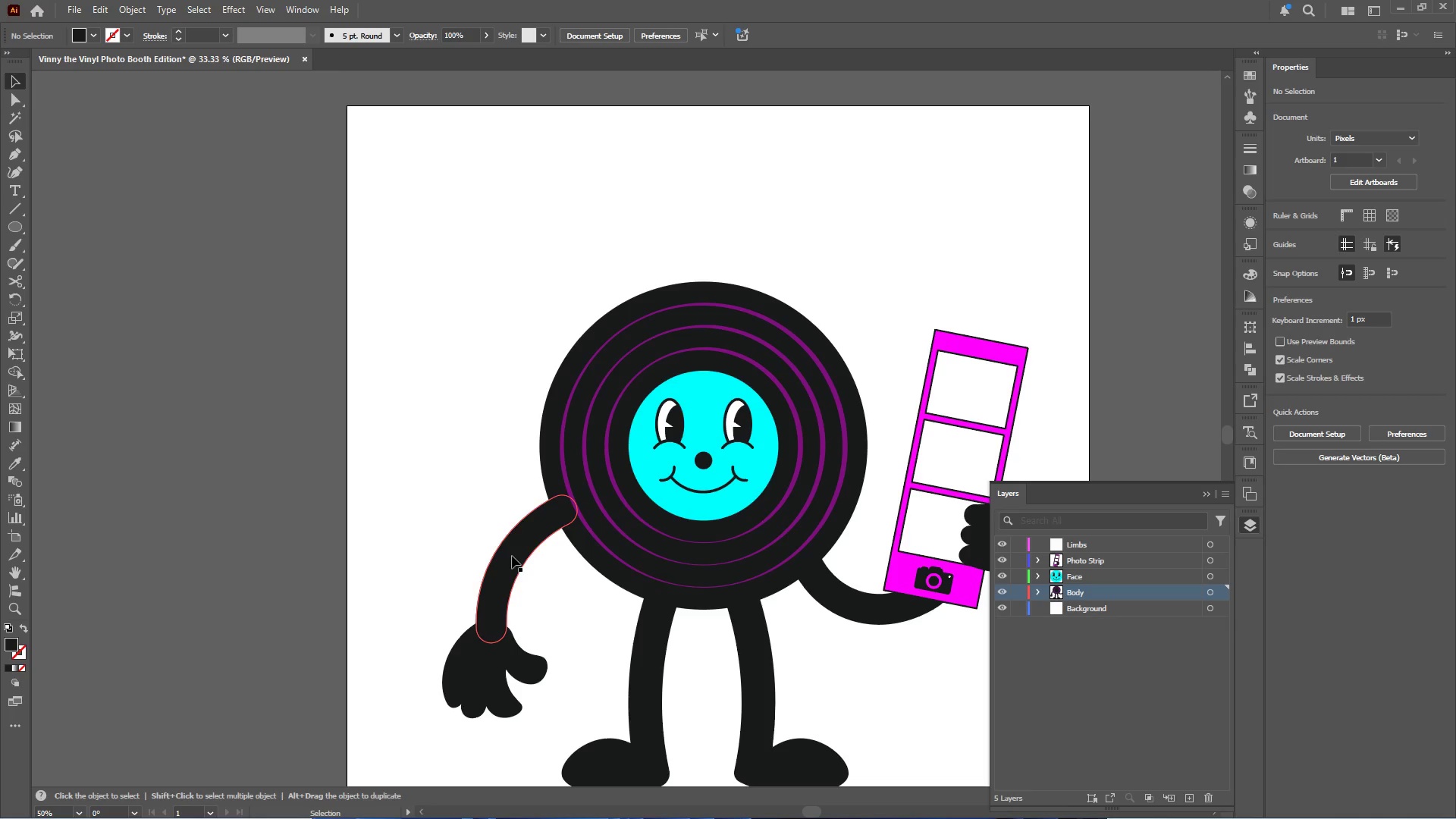 
left_click([512, 556])
 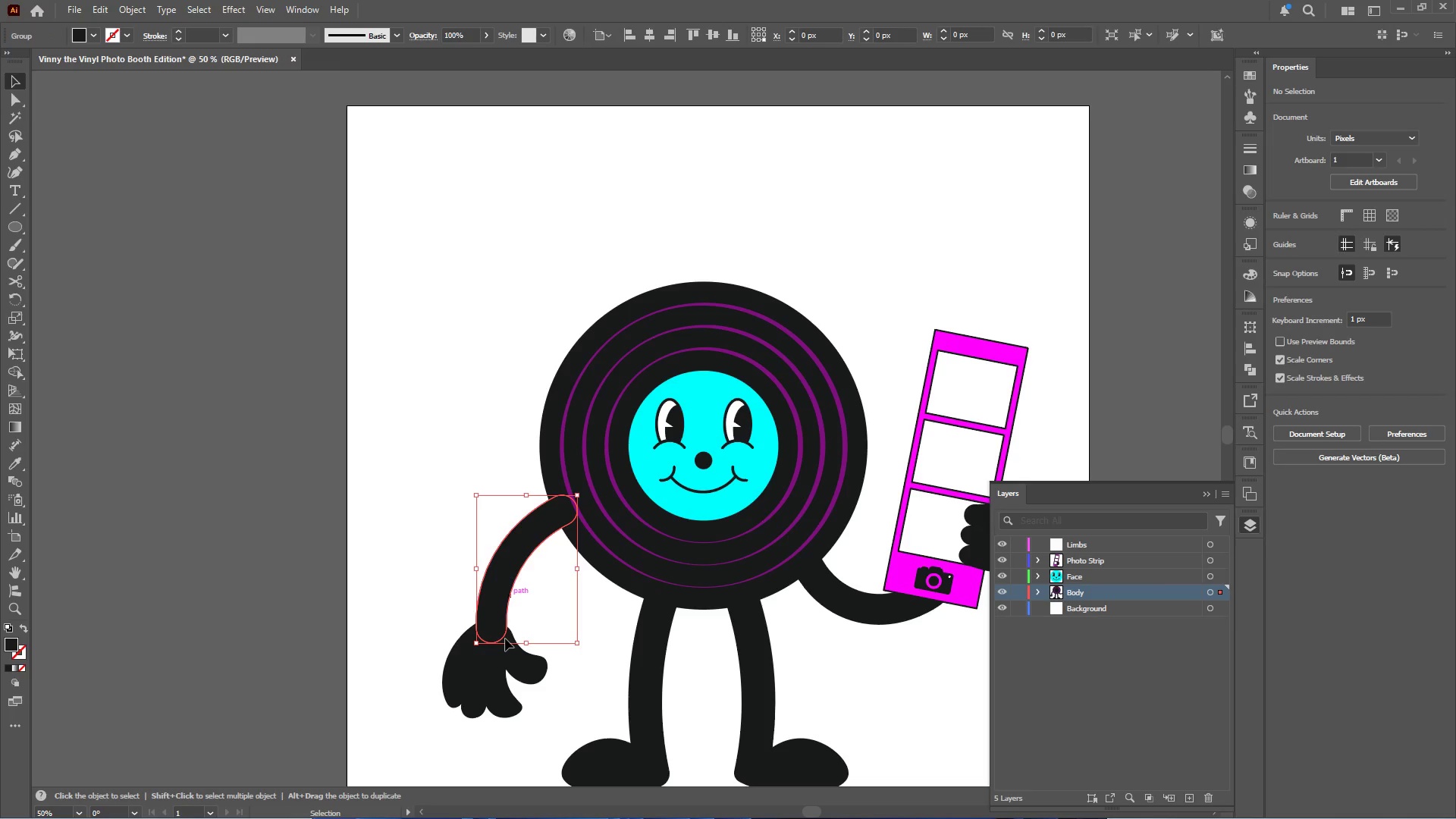 
hold_key(key=ShiftLeft, duration=1.19)
left_click([482, 700])
 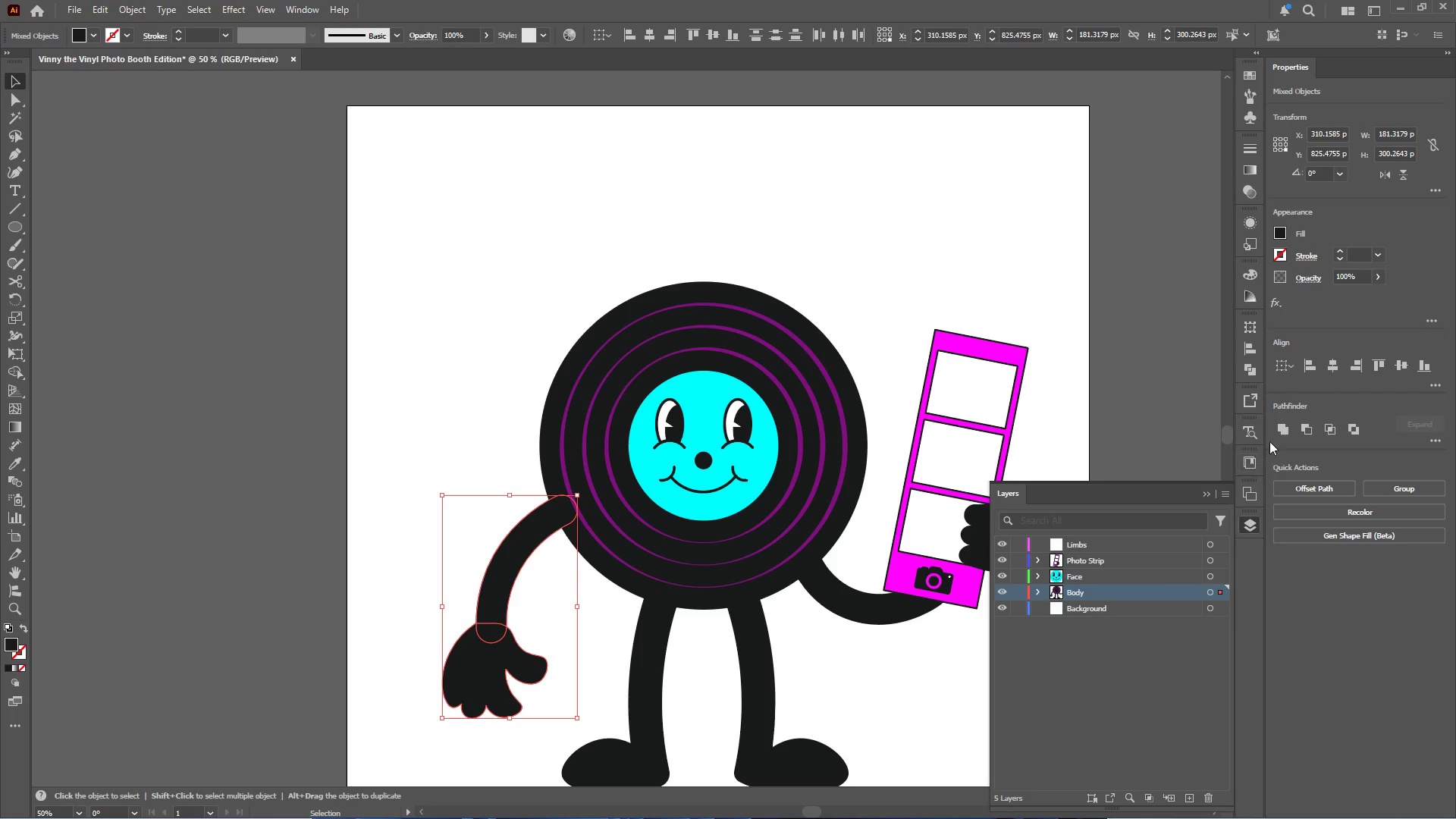 
left_click([1278, 429])
 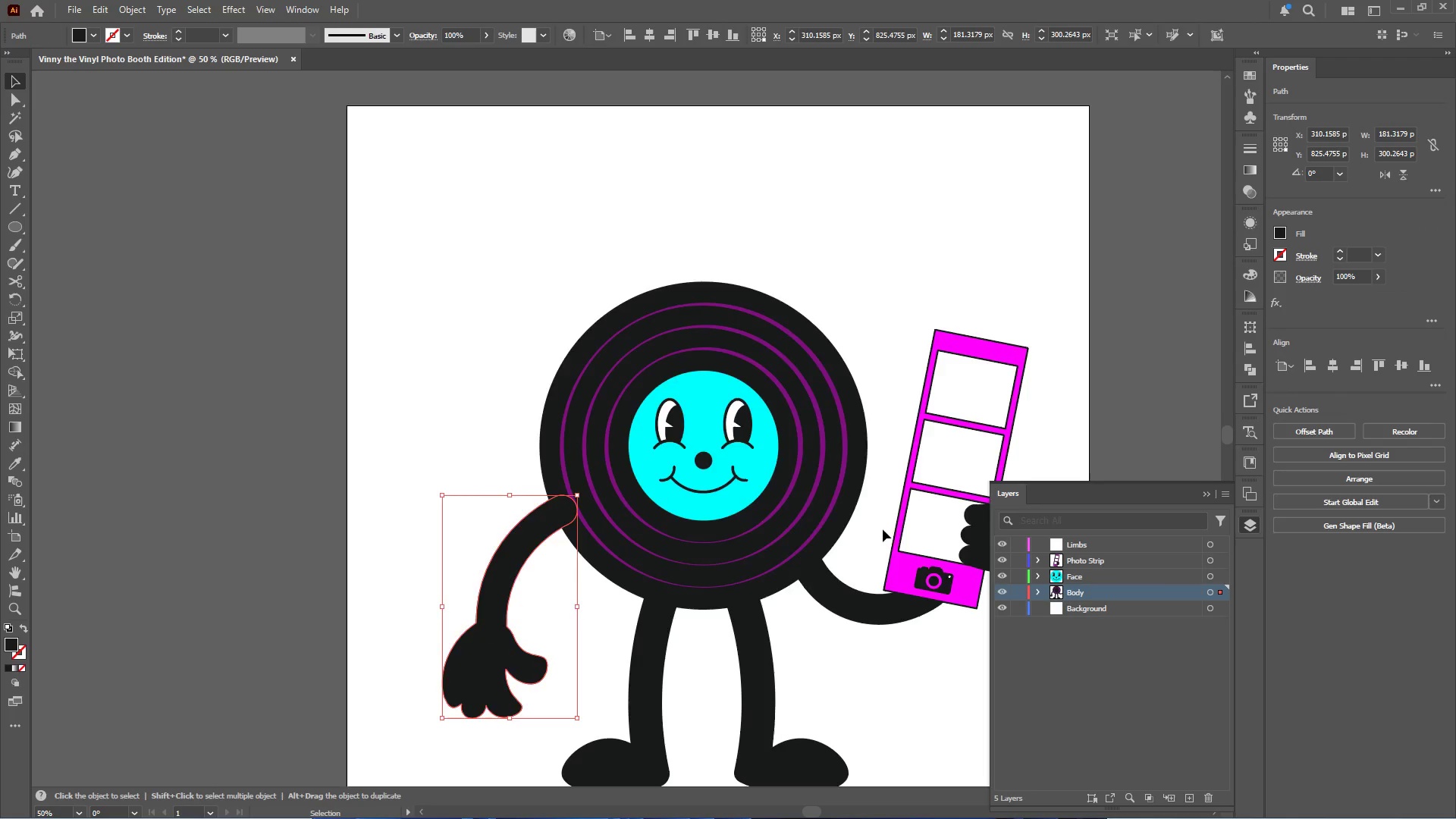 
hold_key(key=AltLeft, duration=0.33)
 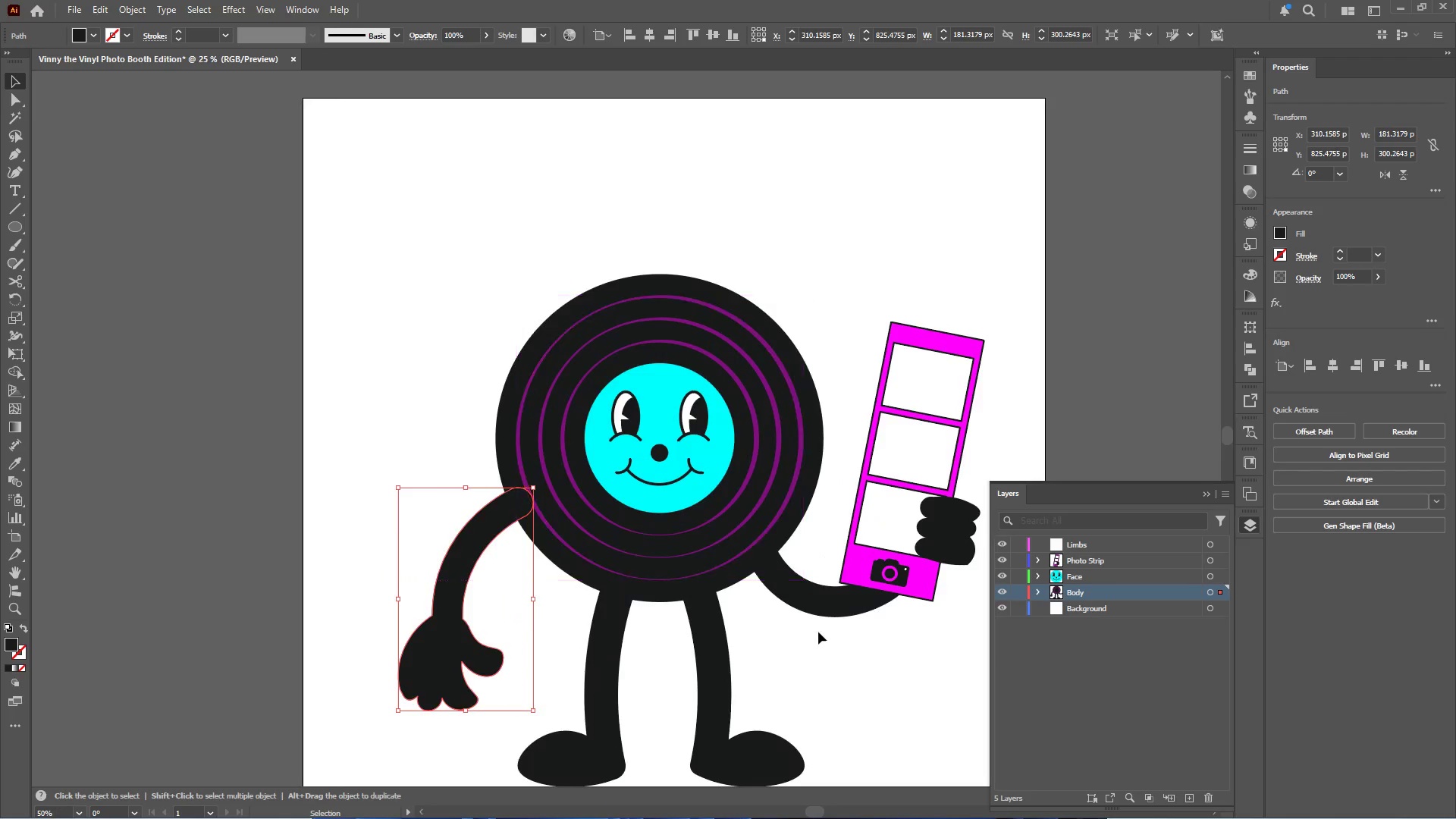 
key(Alt+AltLeft)
 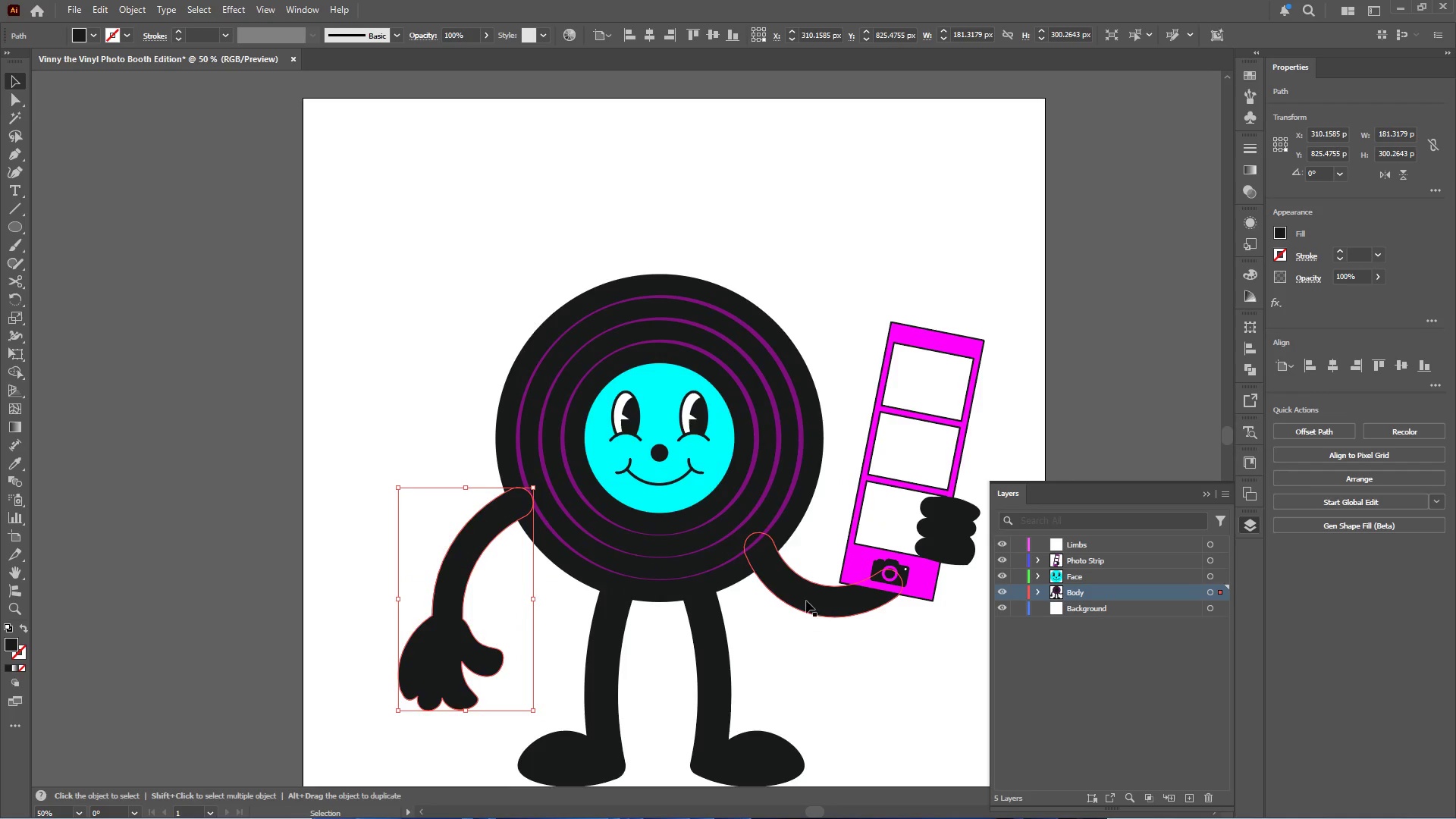 
scroll: coordinate [679, 579], scroll_direction: none, amount: 0.0
 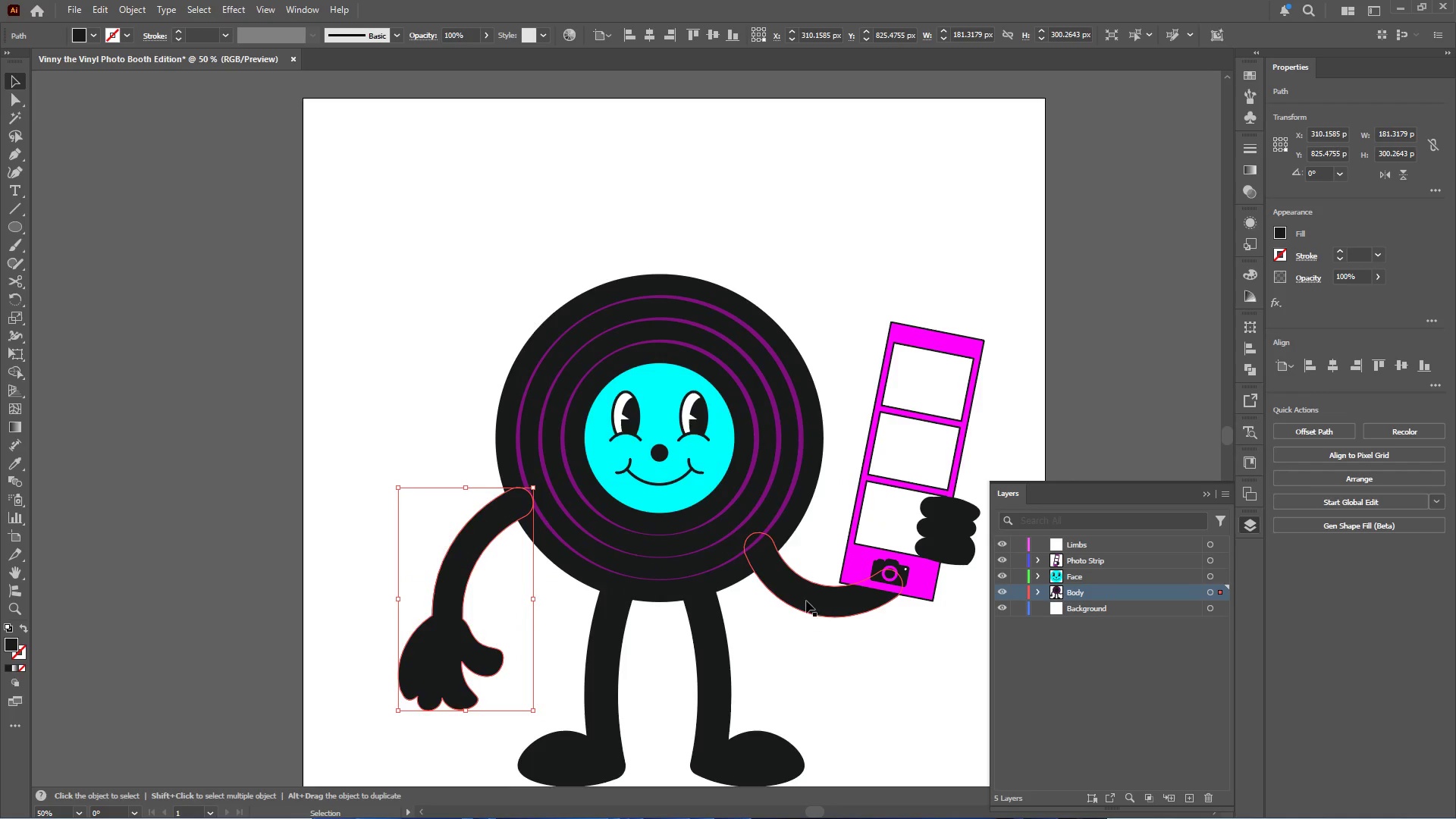 
left_click([805, 598])
 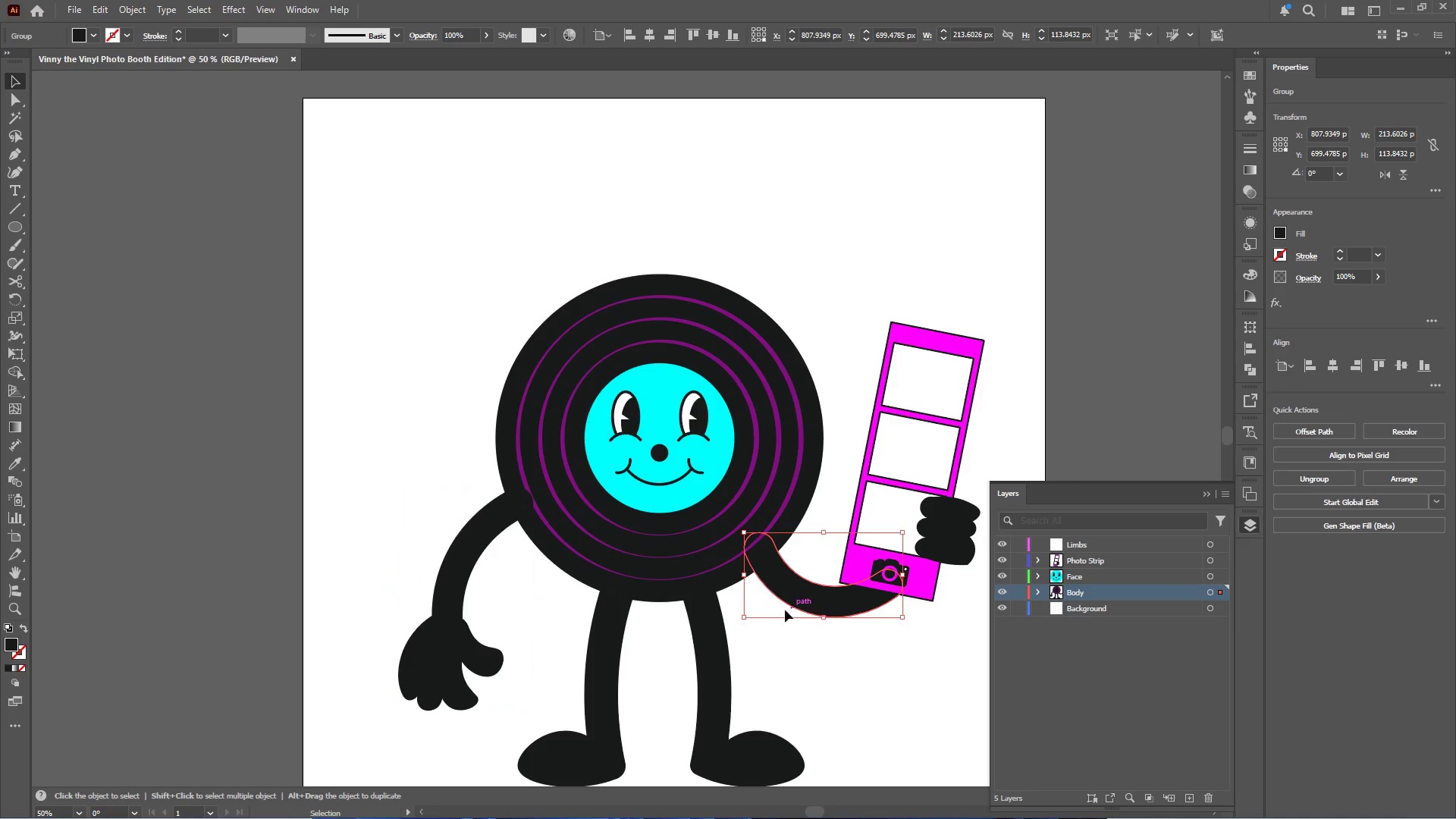 
hold_key(key=ShiftLeft, duration=2.8)
left_click([710, 645])
 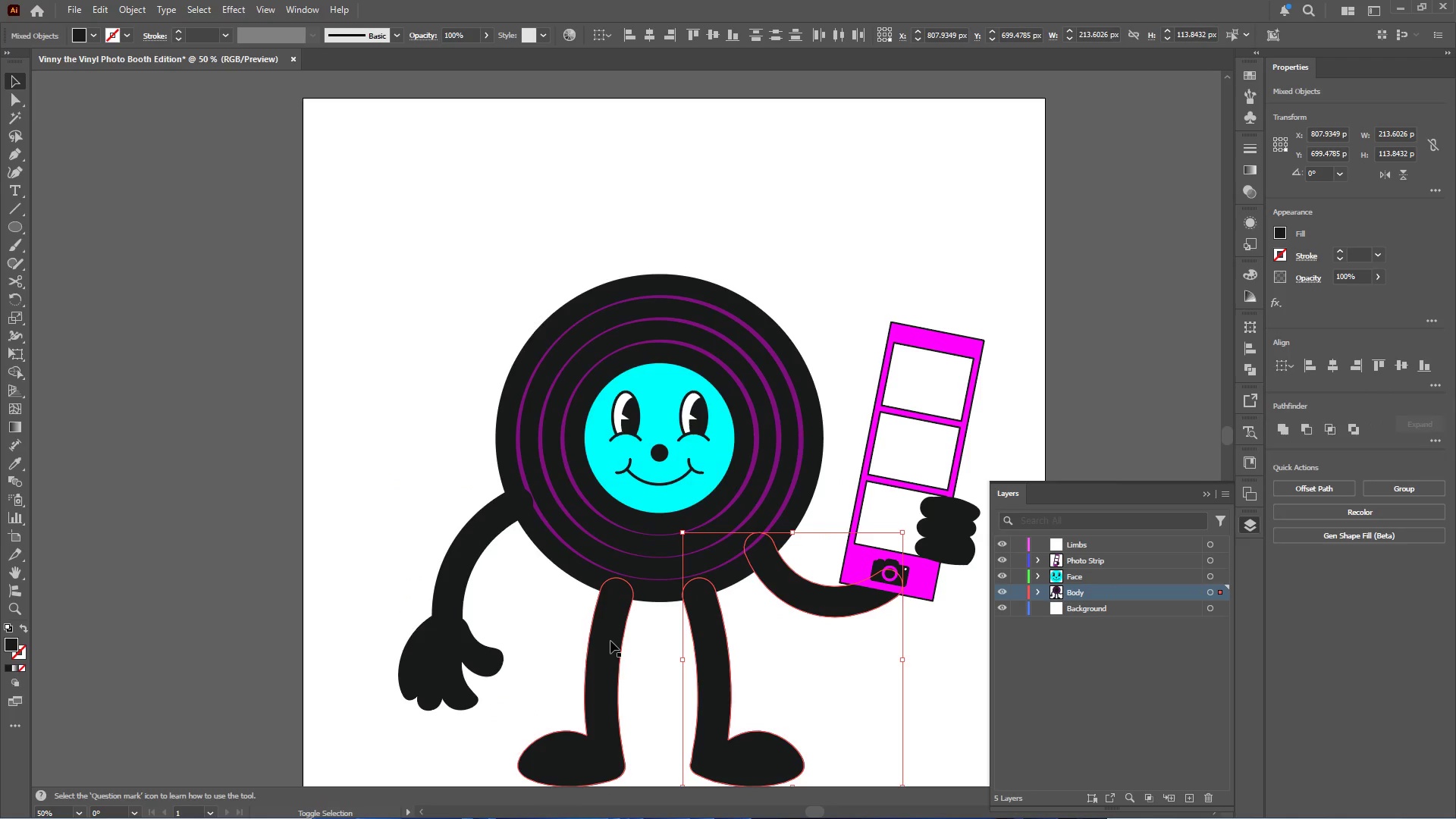 
left_click([610, 641])
 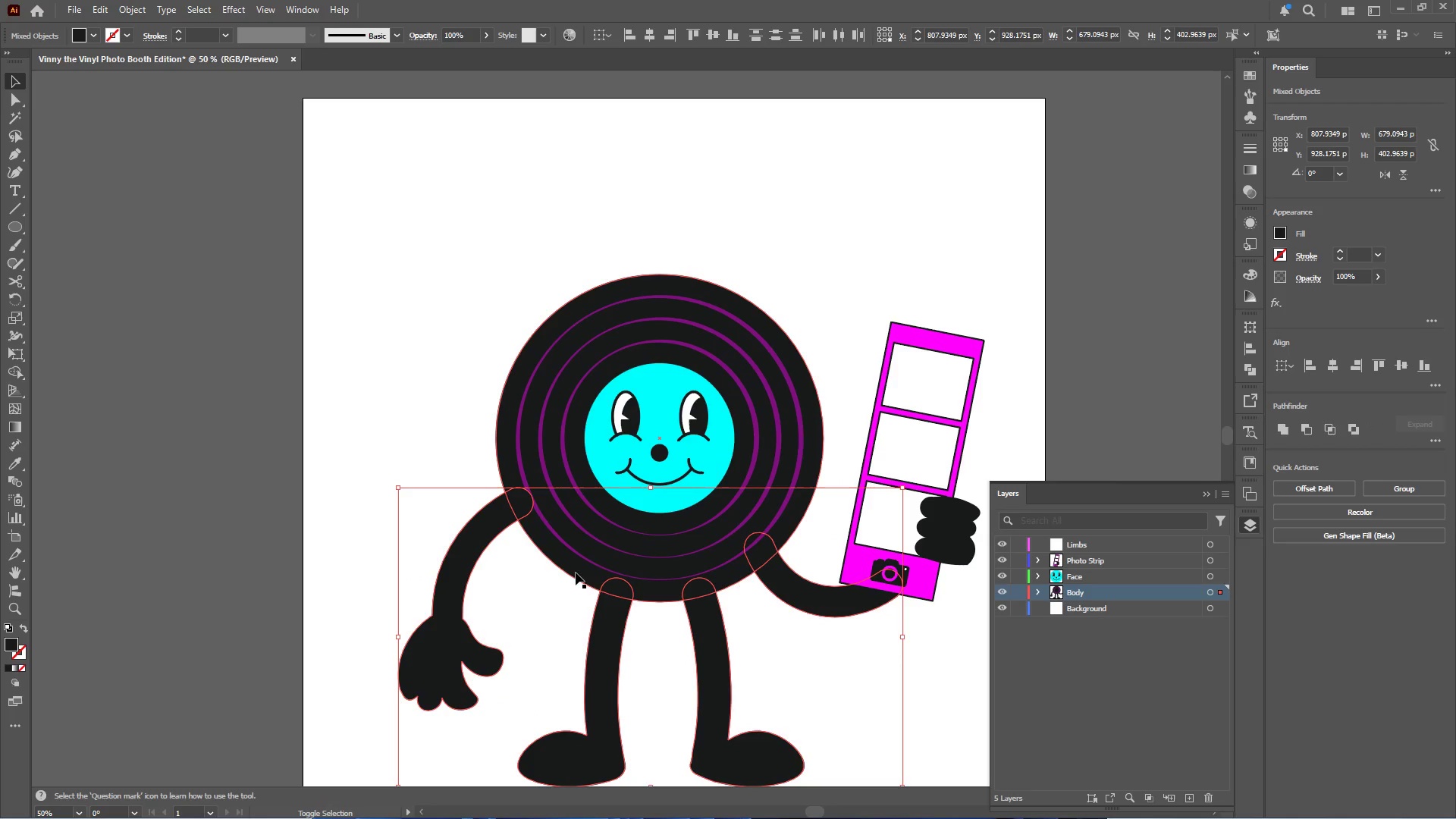 
left_click([576, 573])
 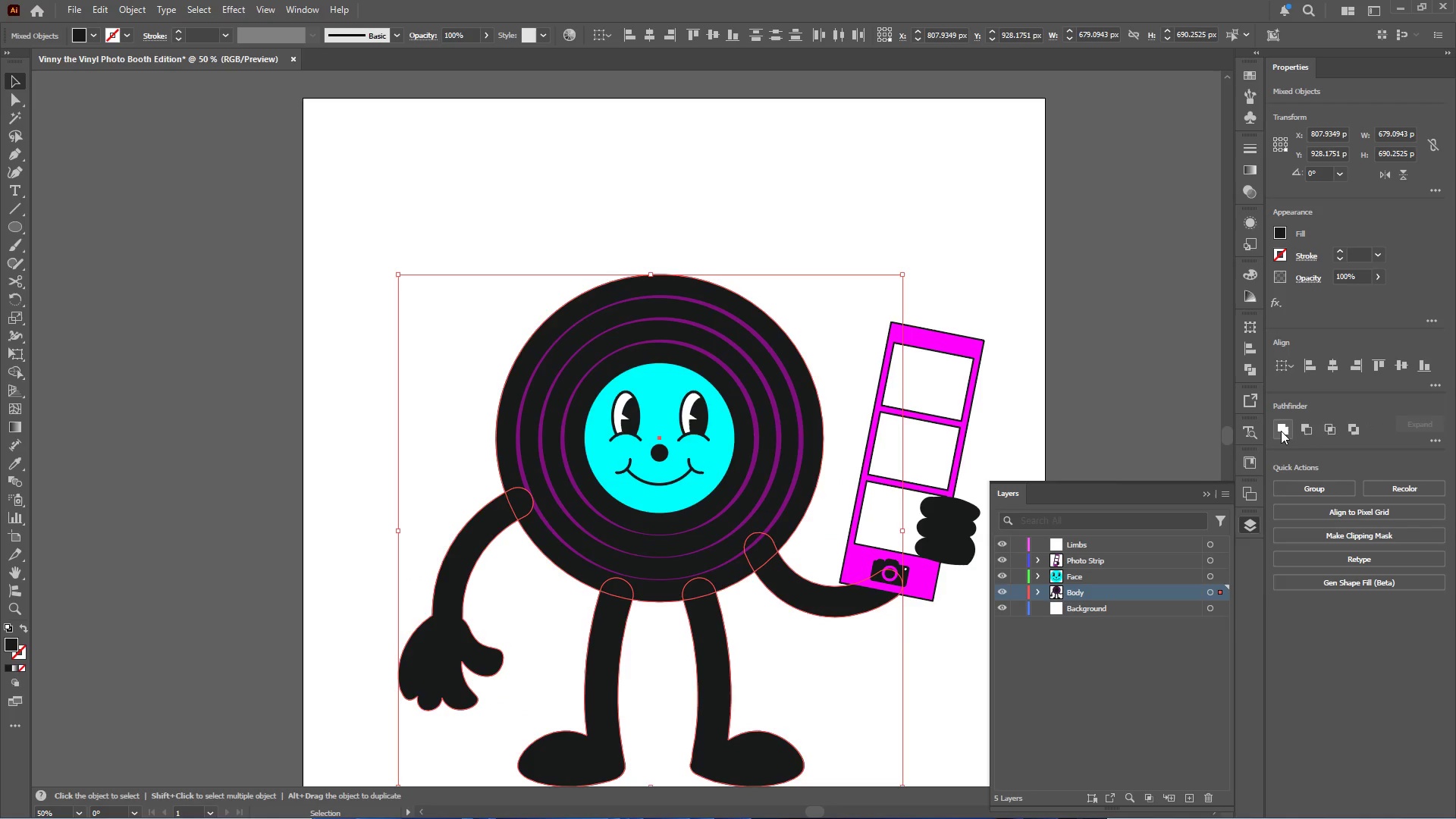 
left_click([1281, 430])
 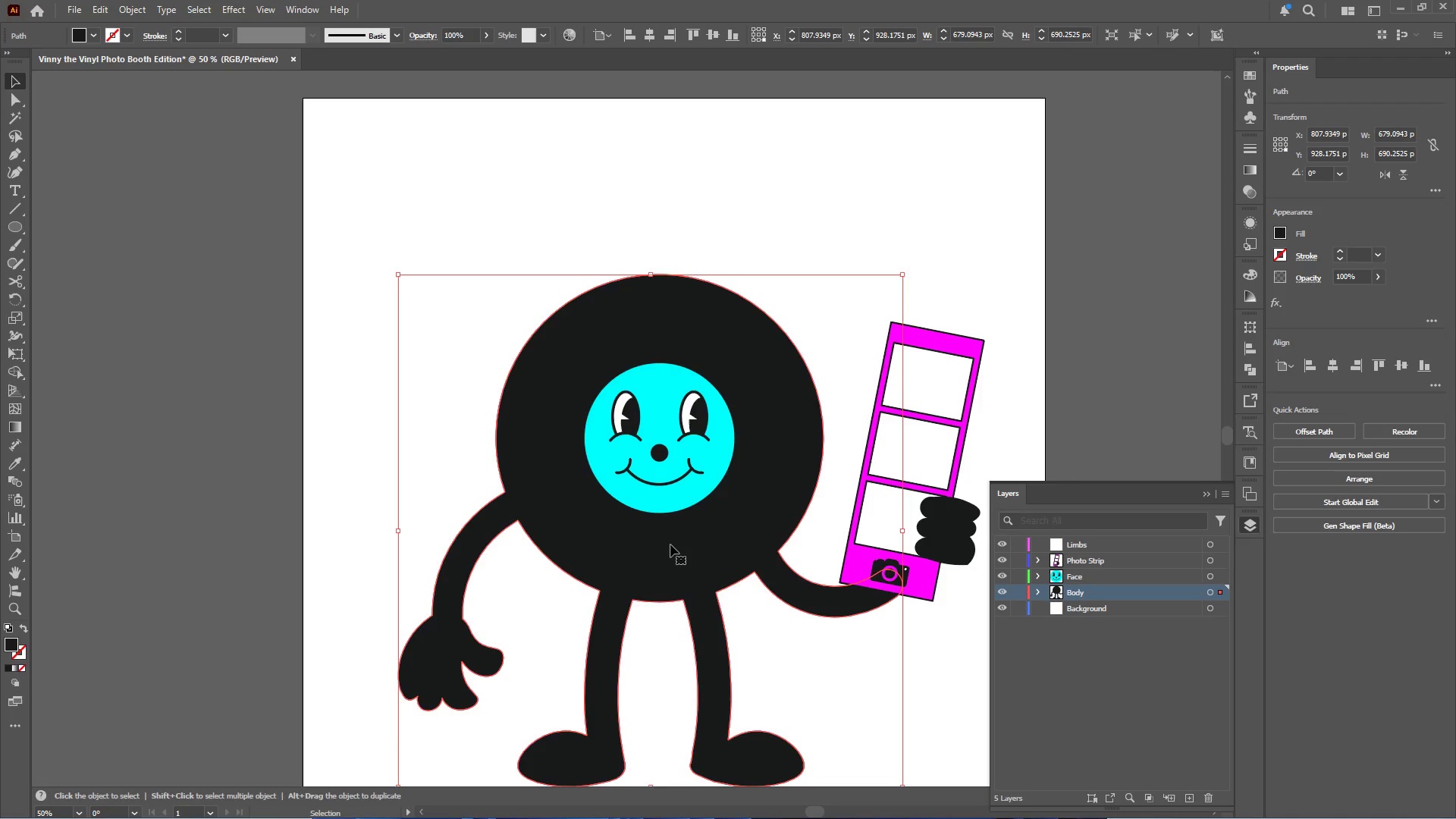 
right_click([655, 564])
 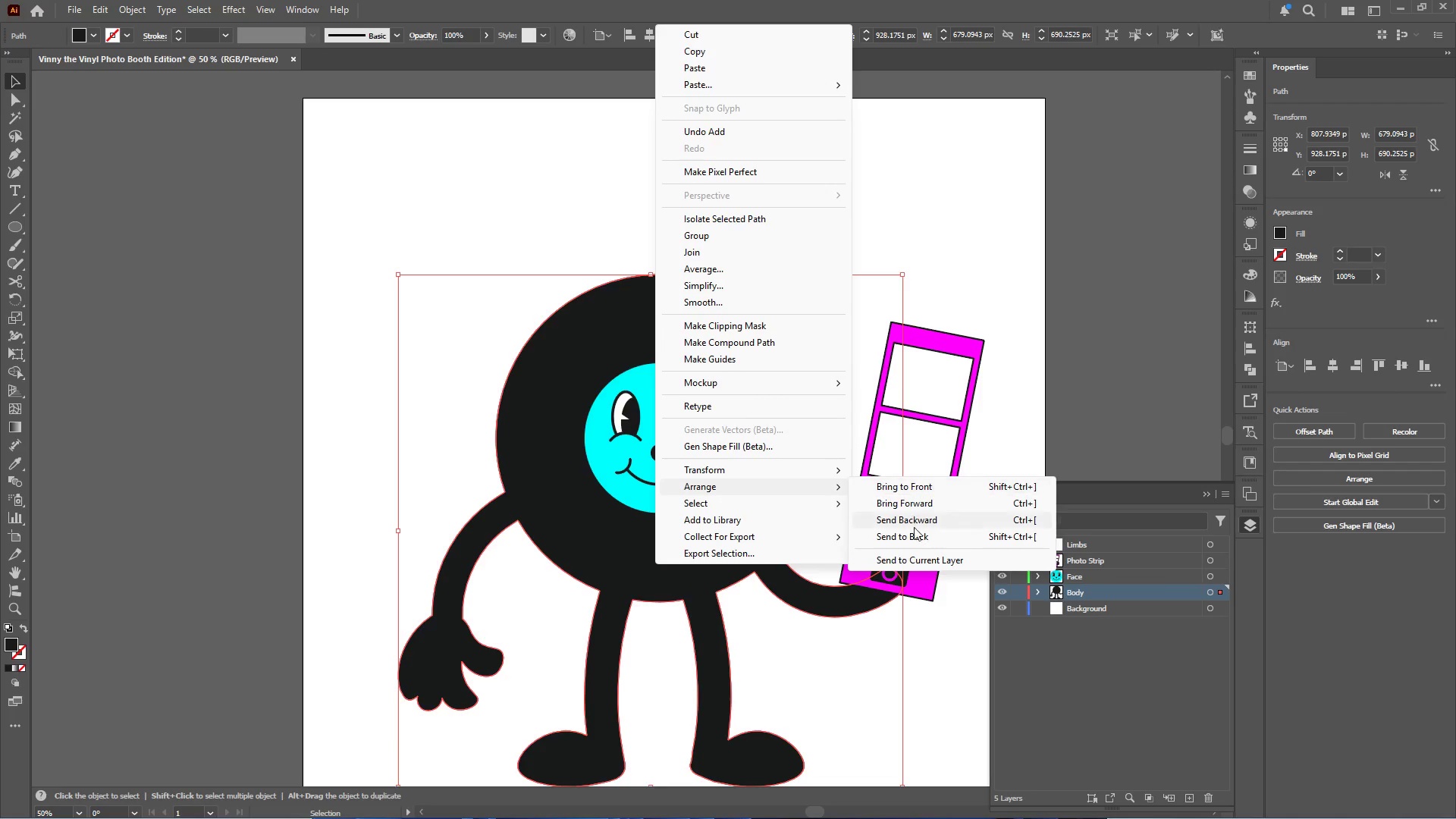 
left_click([915, 540])
 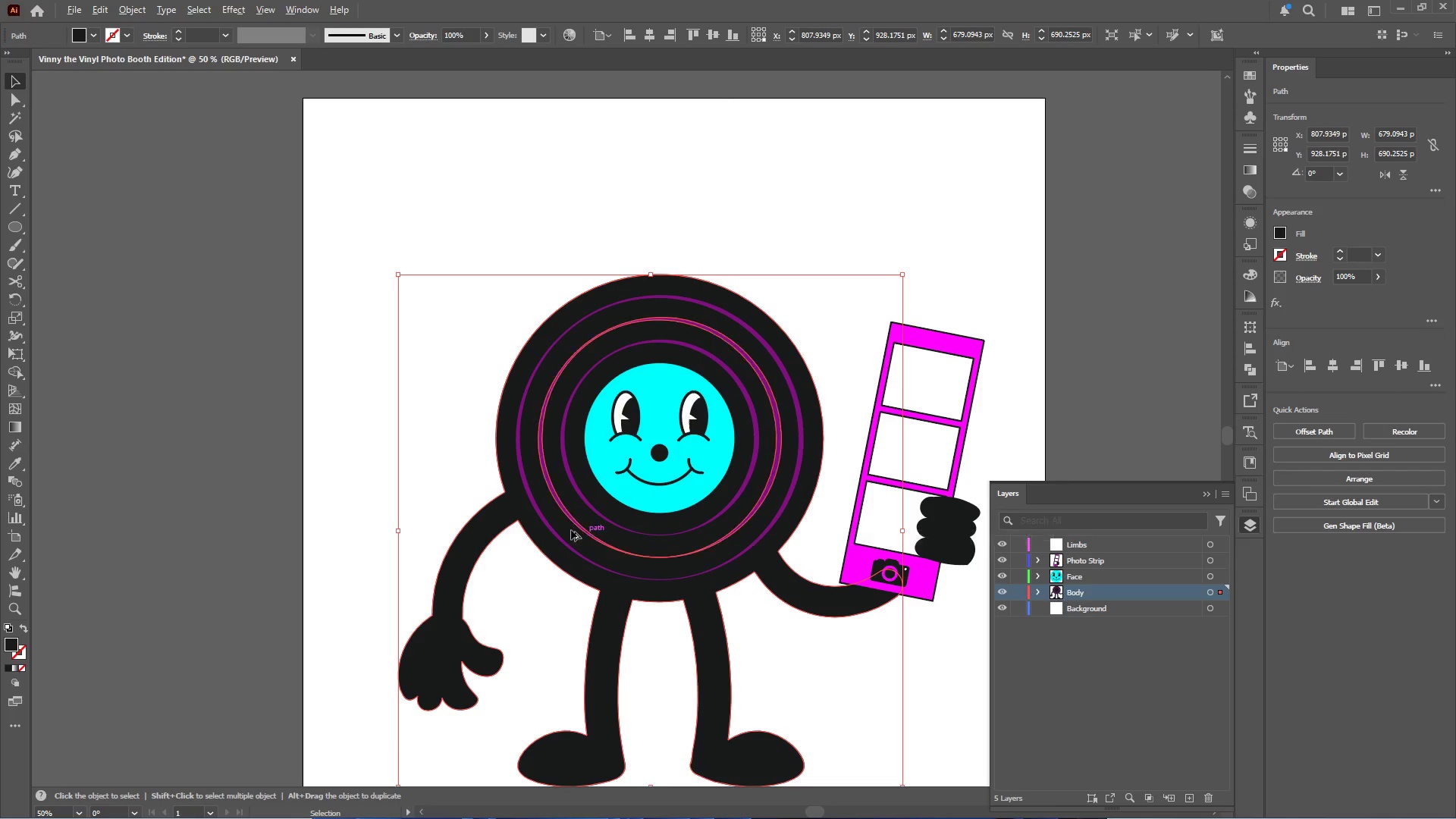 
hold_key(key=AltLeft, duration=0.47)
scroll: coordinate [570, 529], scroll_direction: down, amount: 3.0
 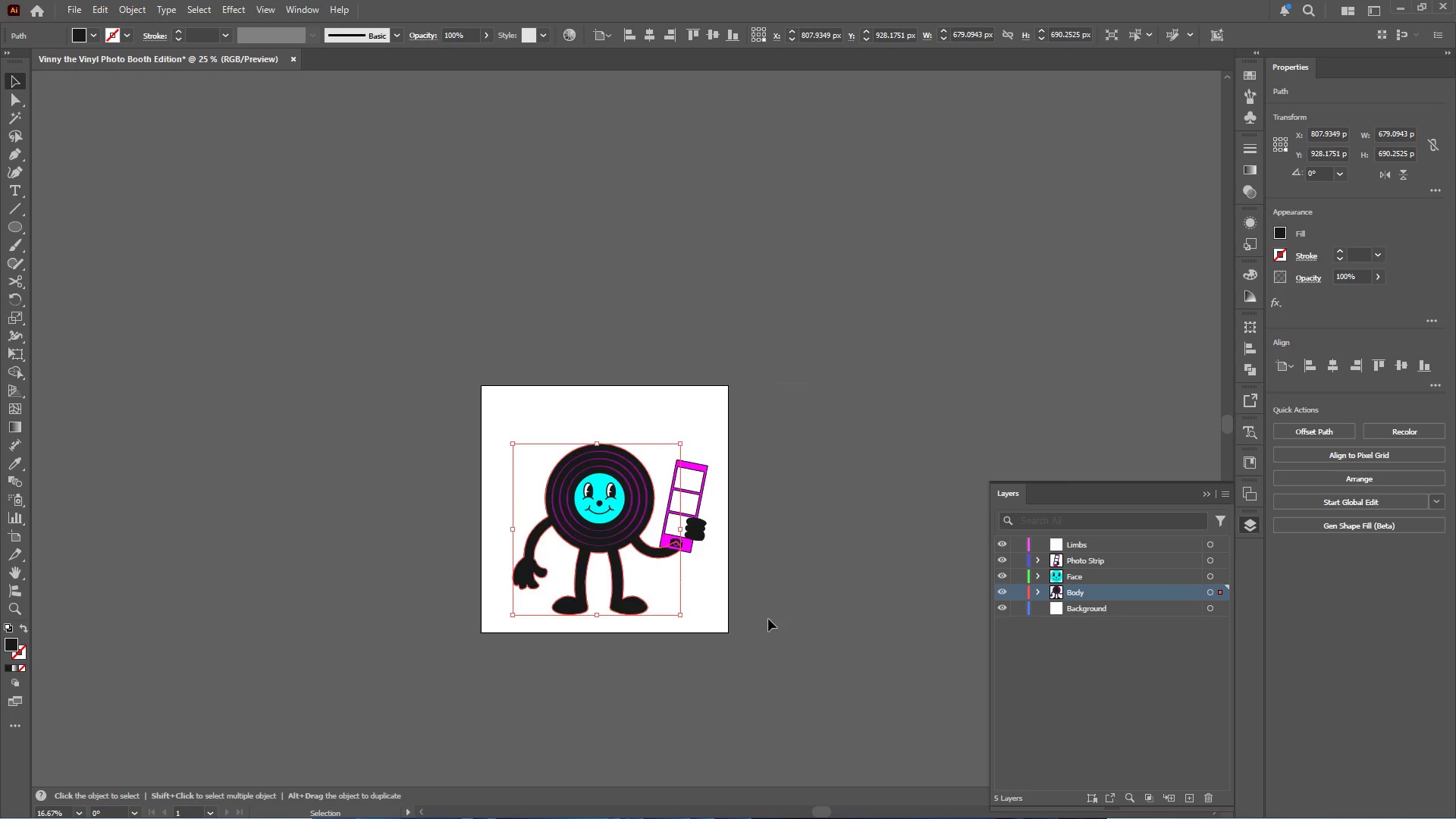 
left_click([768, 619])
 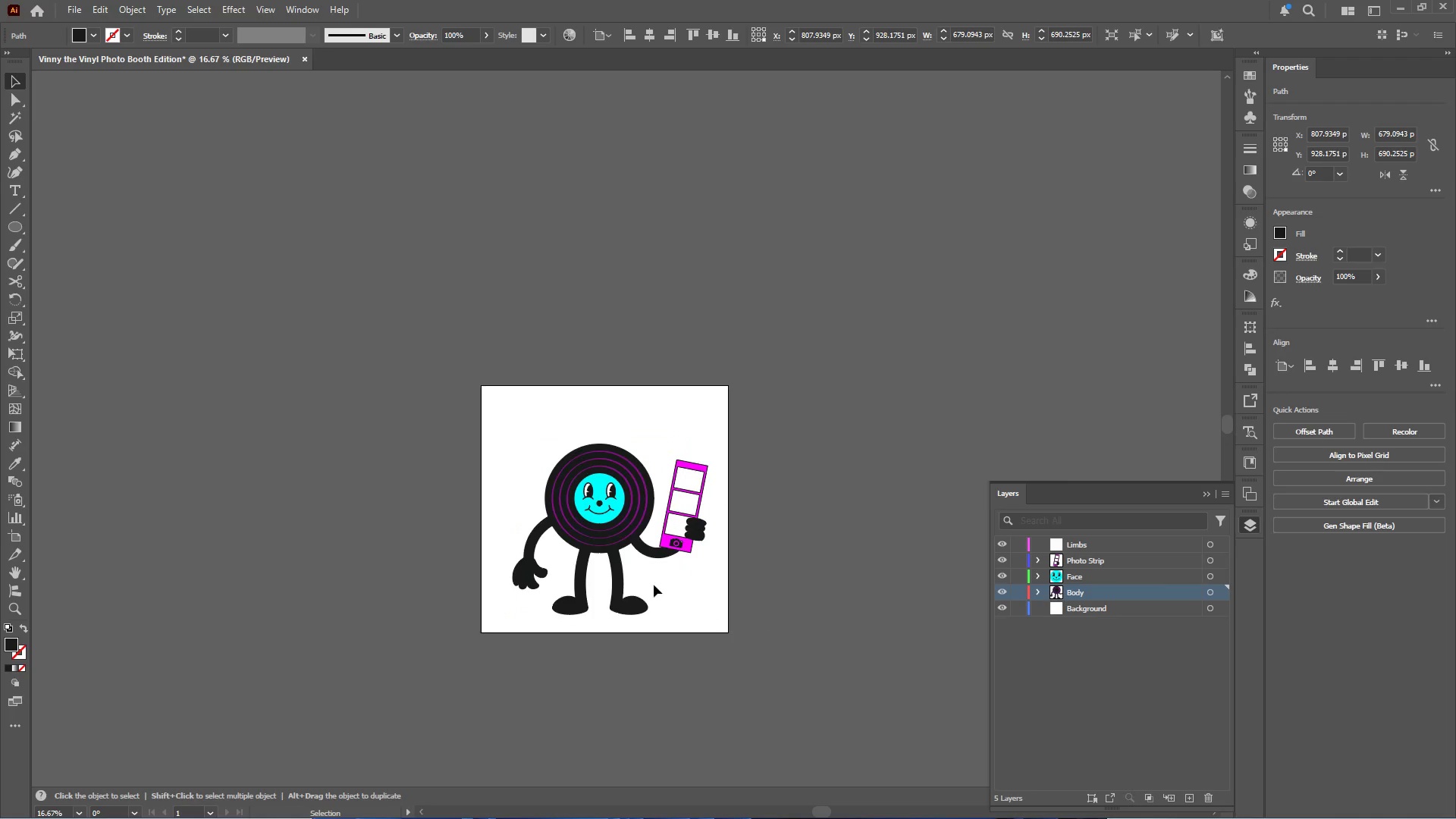 
hold_key(key=AltLeft, duration=0.55)
scroll: coordinate [666, 542], scroll_direction: up, amount: 4.0
 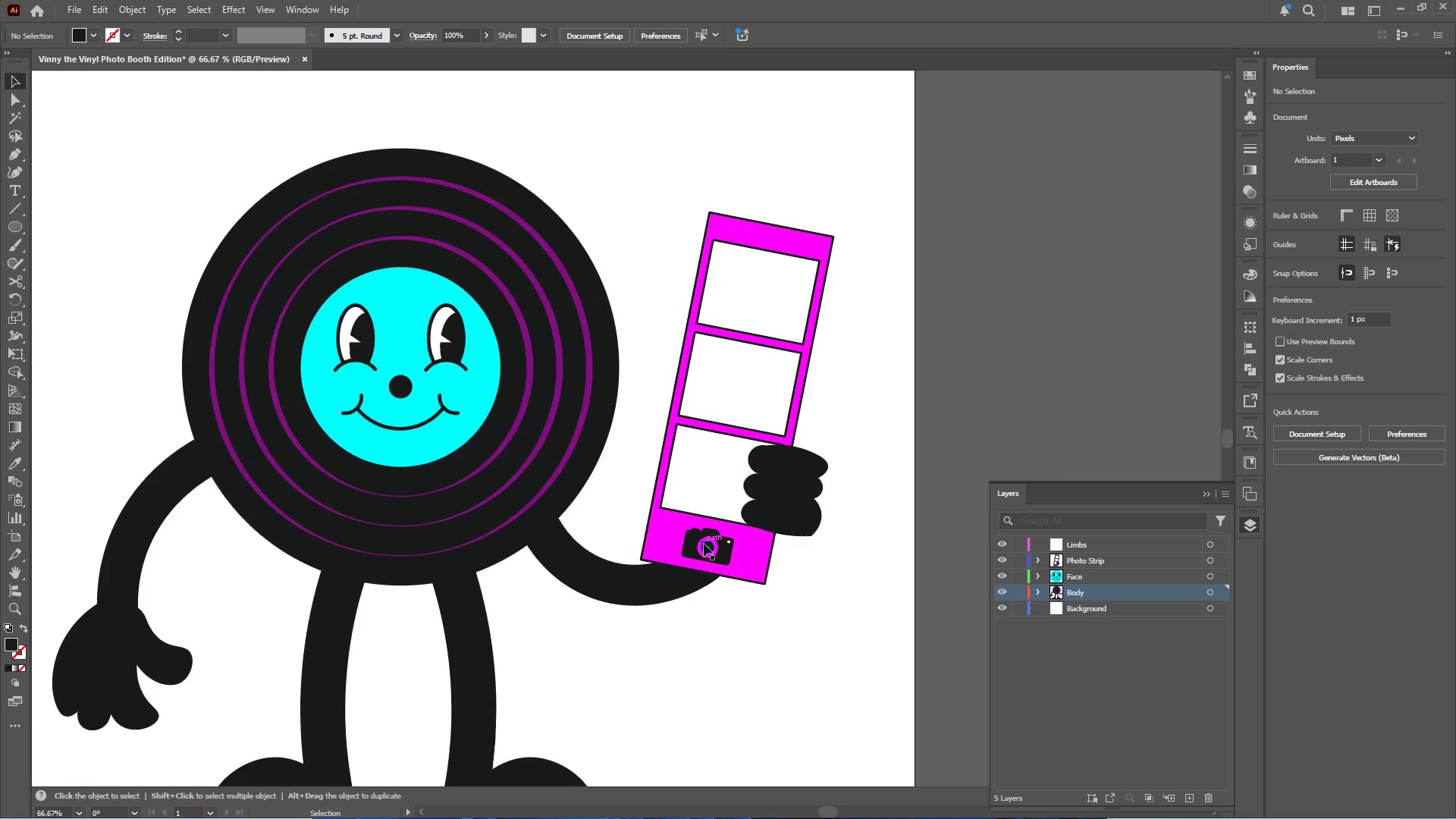 
left_click([704, 544])
 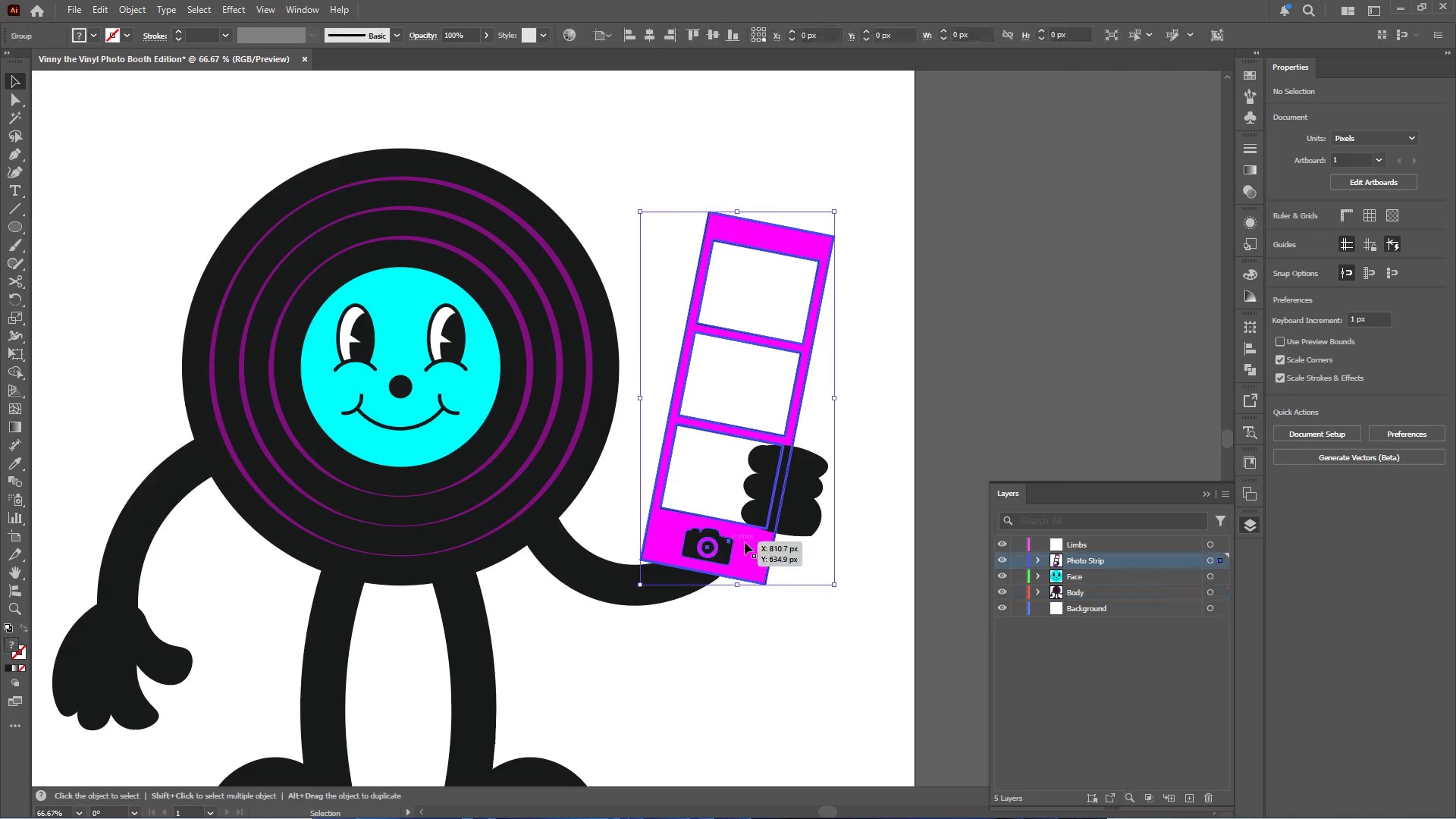 
hold_key(key=AltLeft, duration=0.44)
 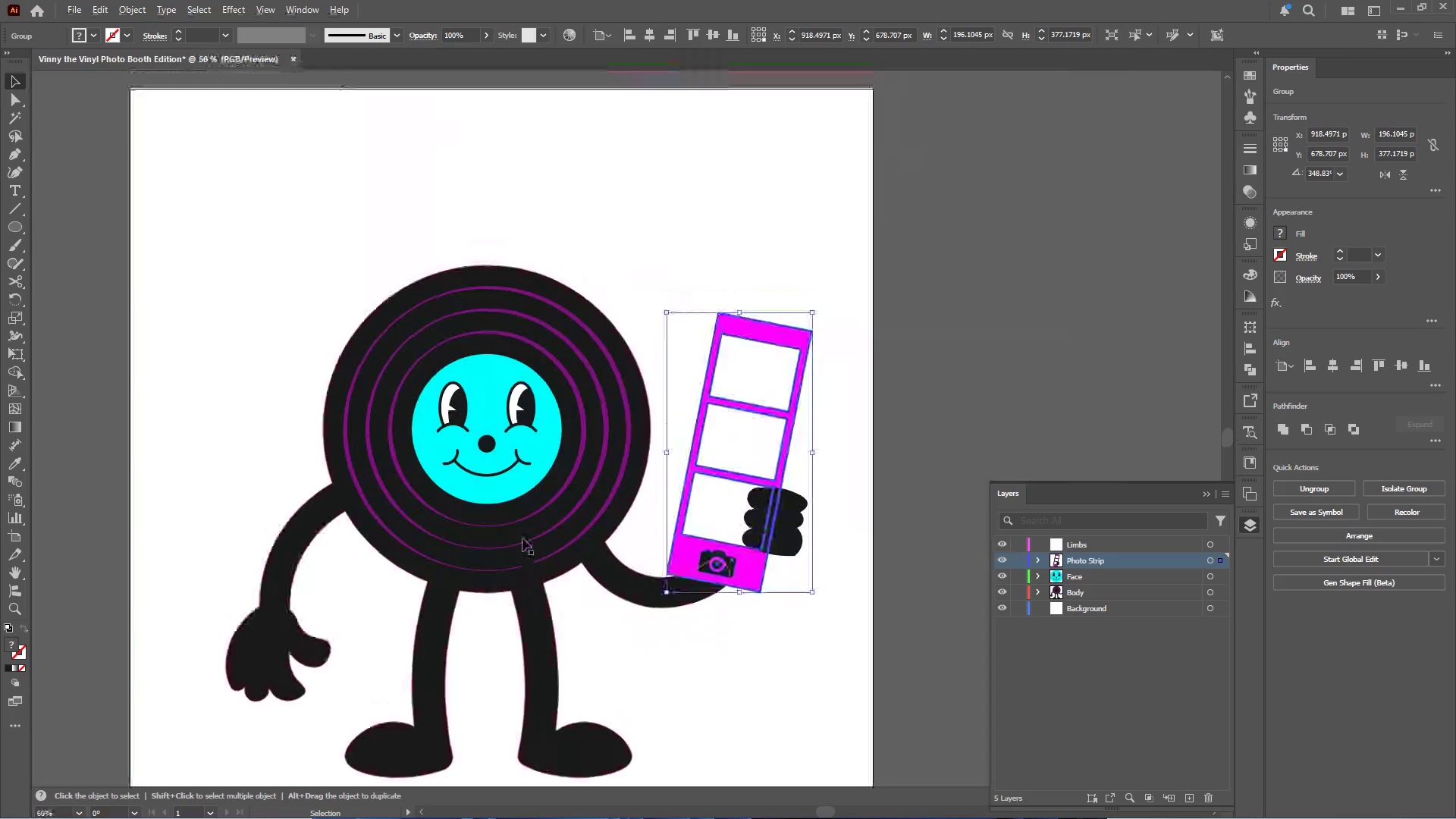 
hold_key(key=AltLeft, duration=0.31)
 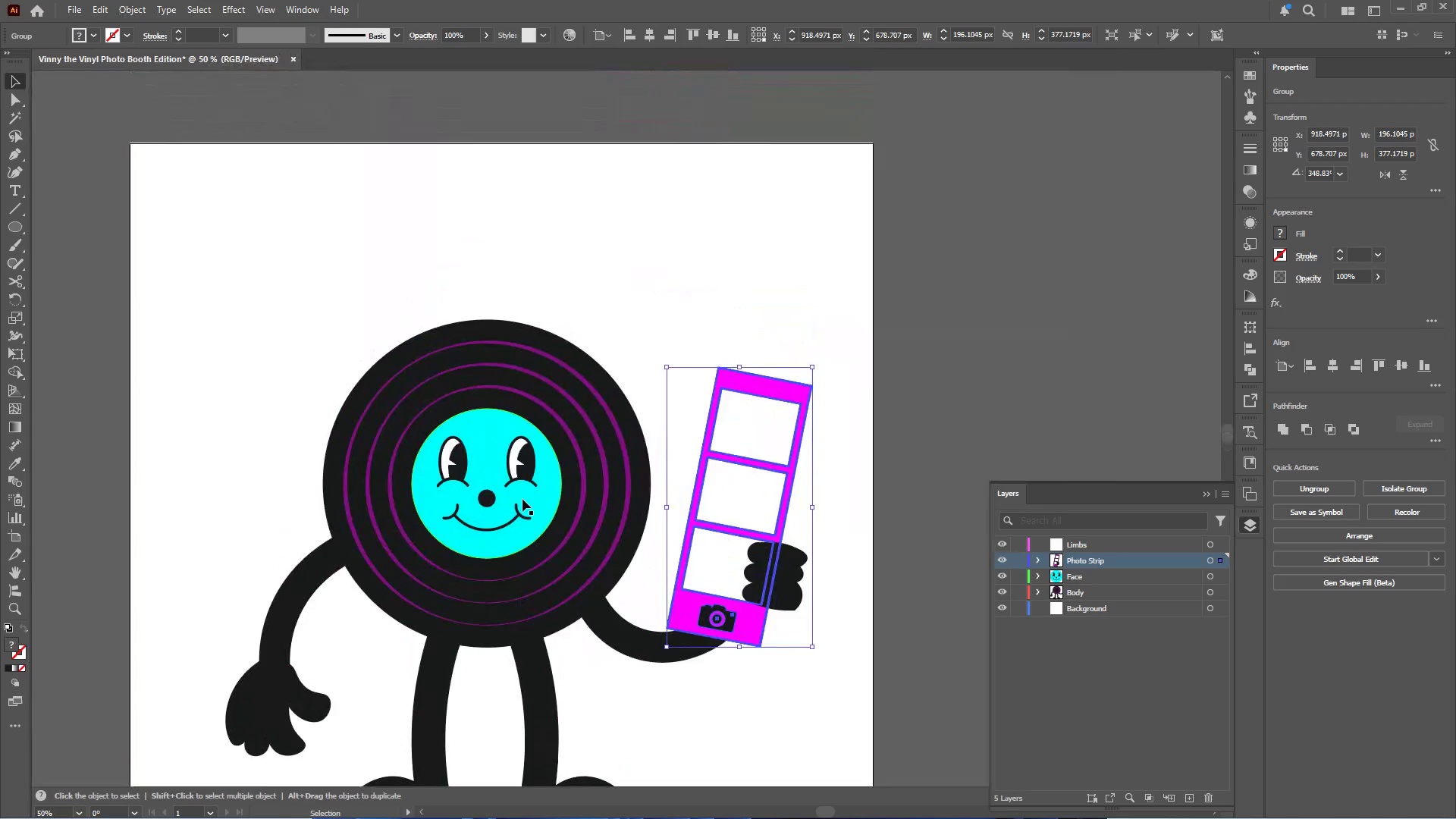 
hold_key(key=AltLeft, duration=0.42)
 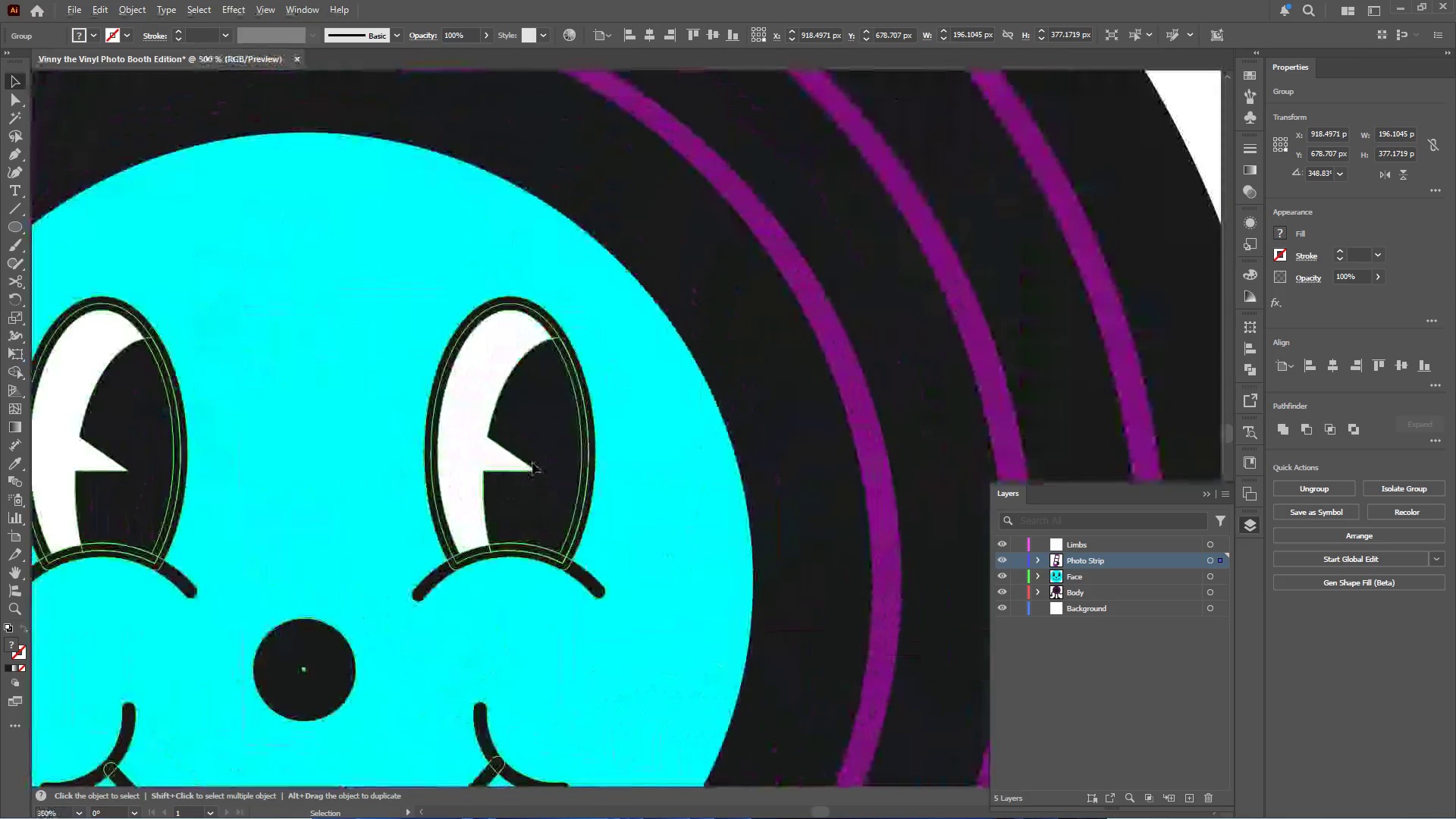 
left_click([532, 463])
 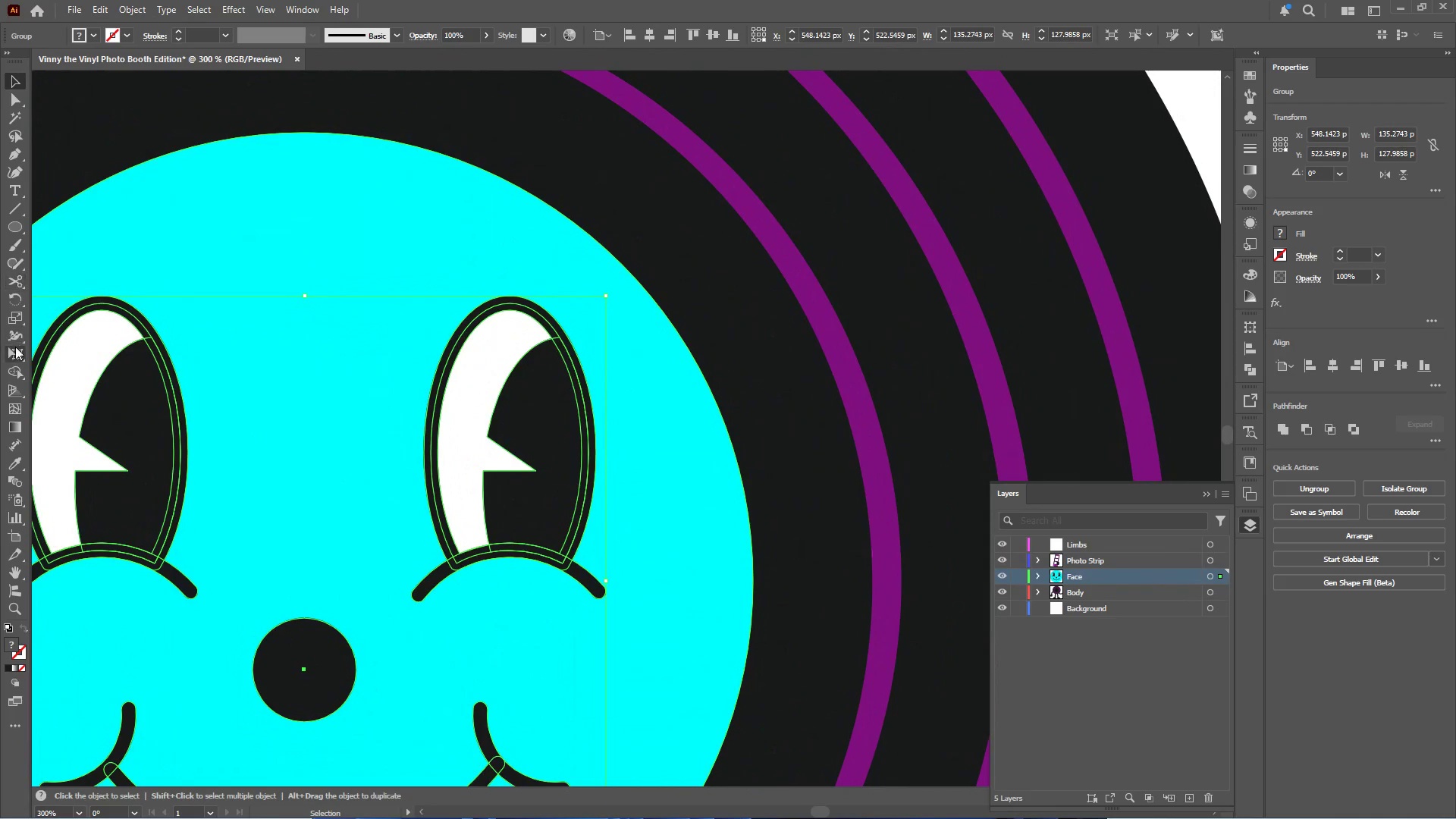 
scroll: coordinate [523, 464], scroll_direction: up, amount: 8.0
 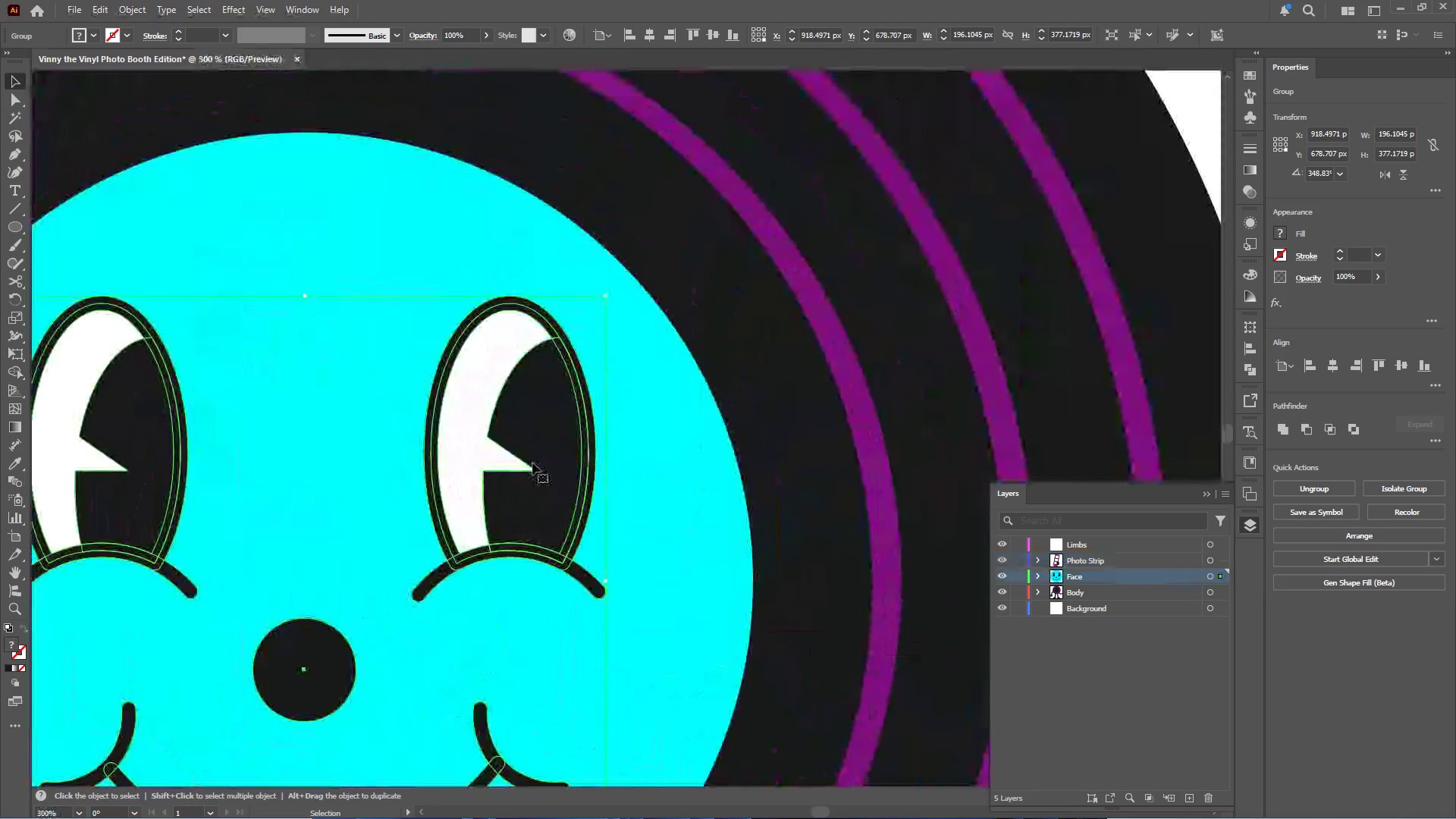 
left_click([14, 369])
 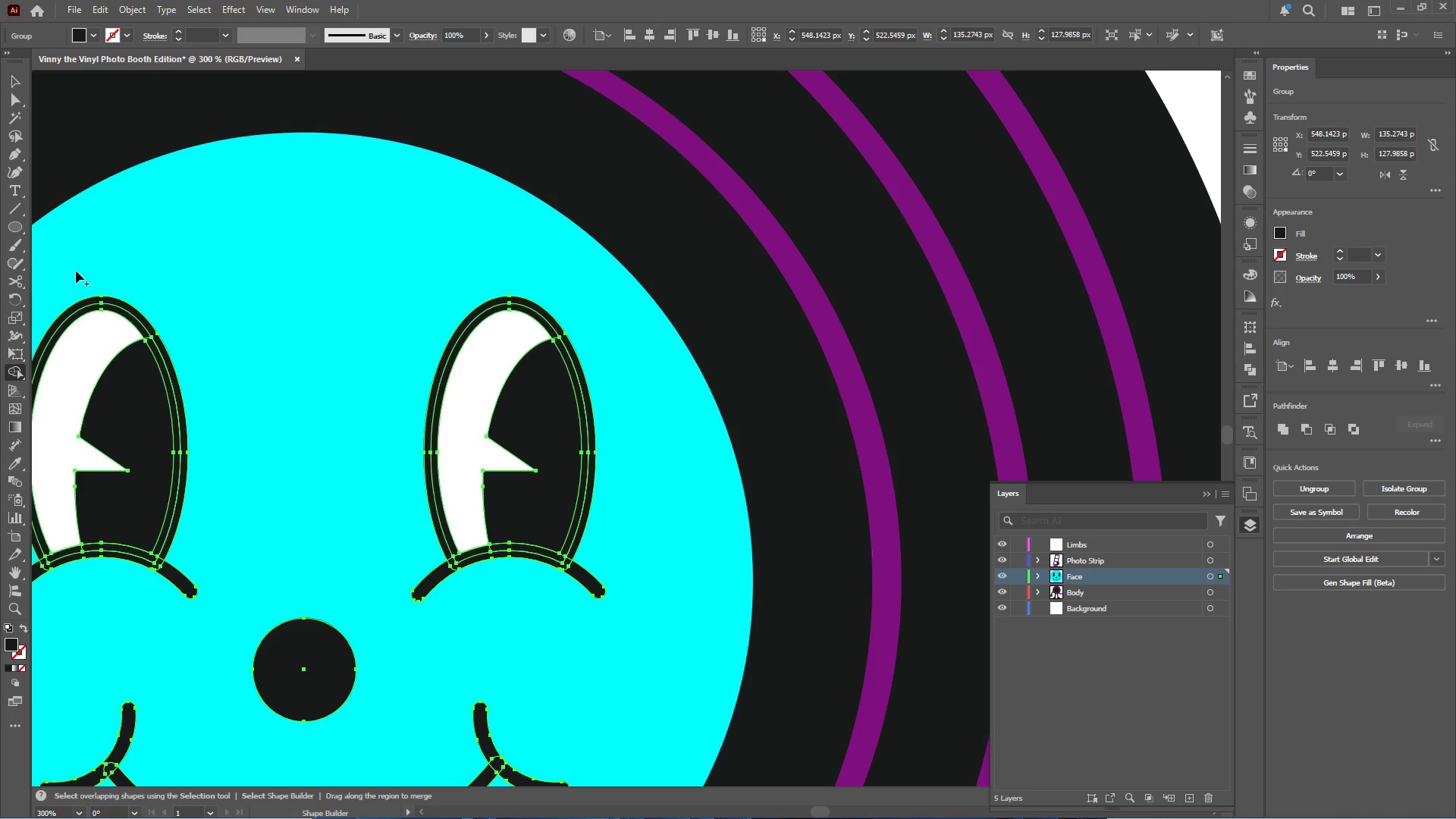 
hold_key(key=AltLeft, duration=0.69)
scroll: coordinate [57, 295], scroll_direction: up, amount: 3.0
 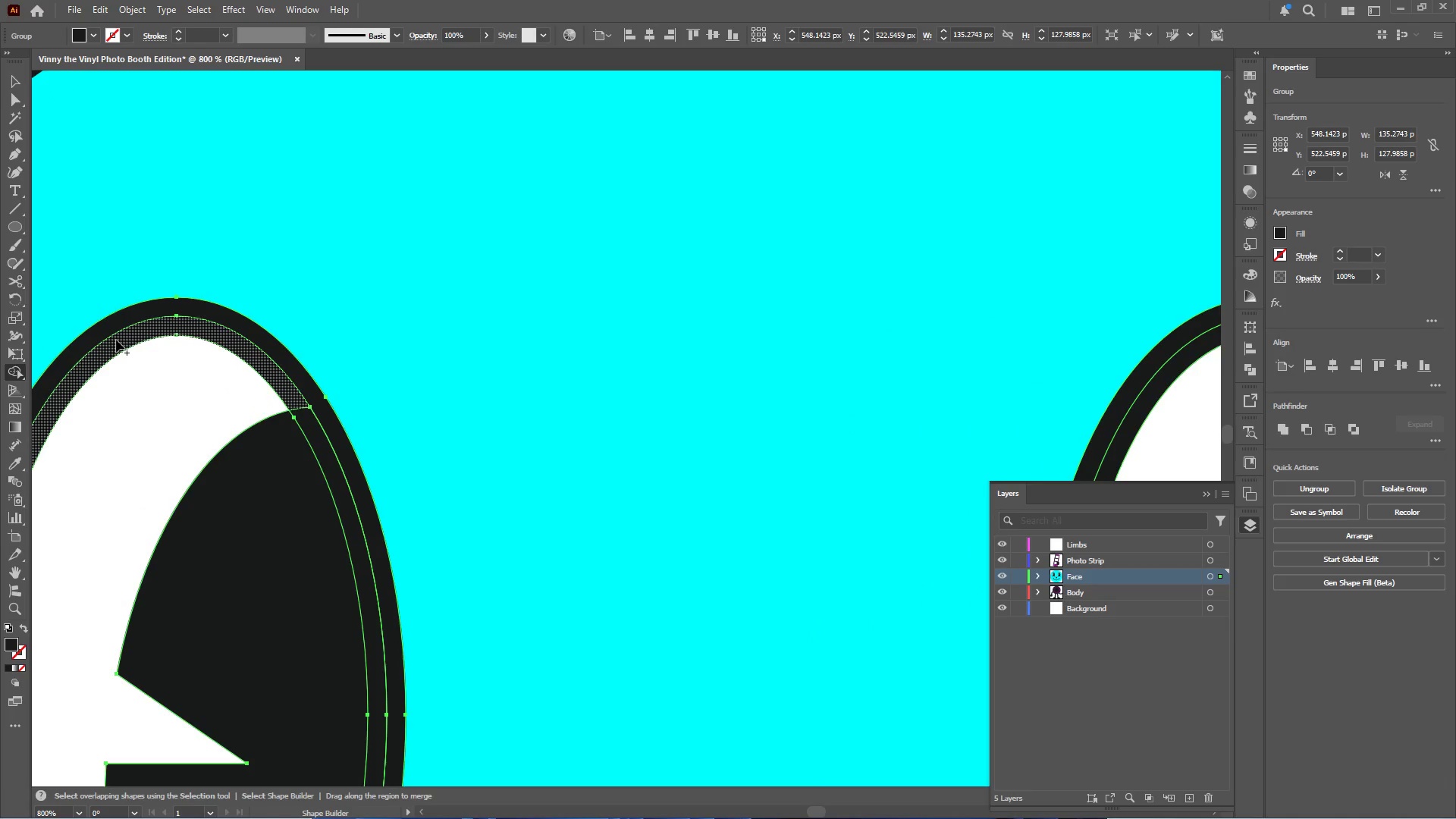 
left_click_drag(start_coordinate=[116, 340], to_coordinate=[118, 325])
 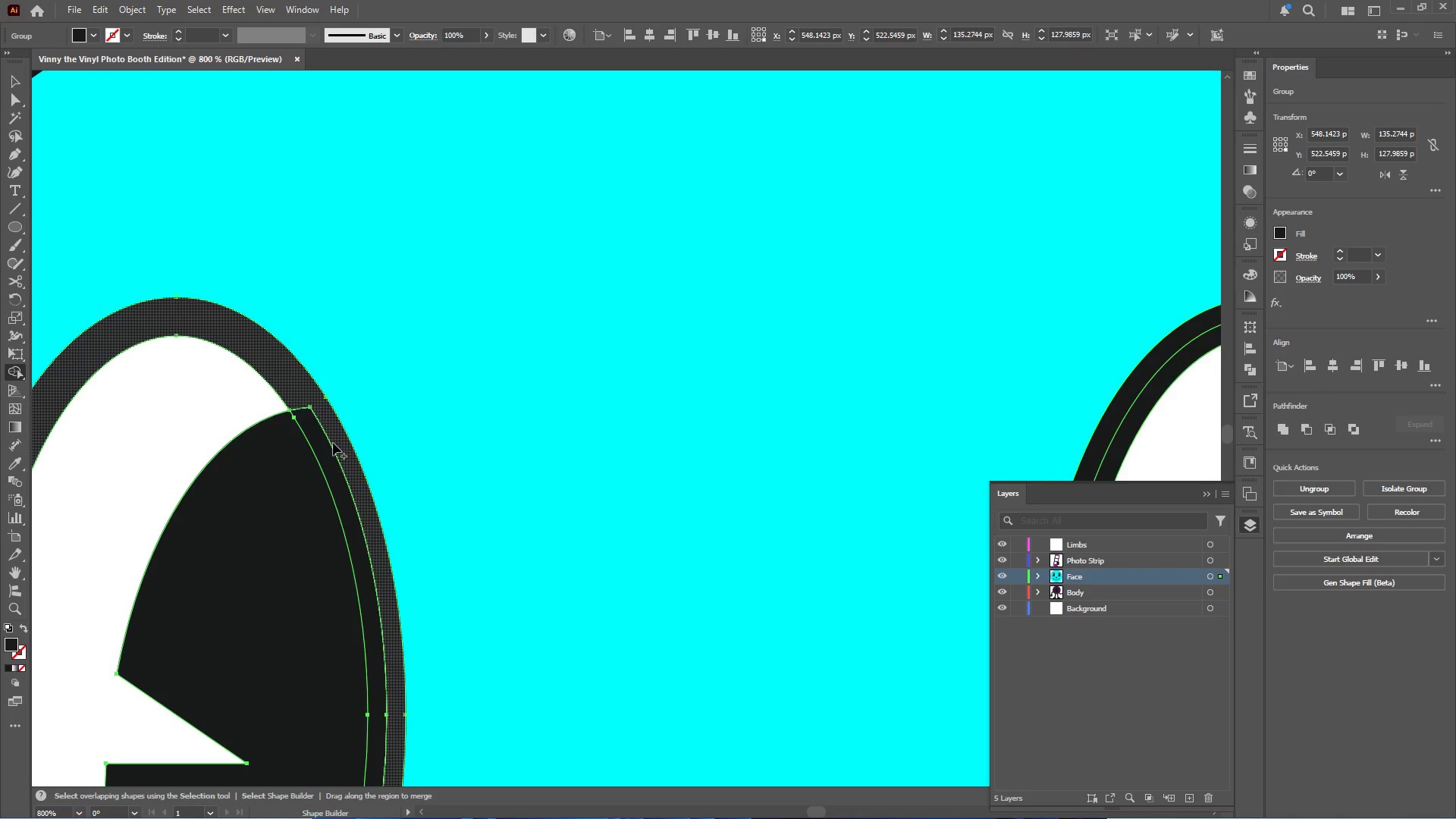 
left_click_drag(start_coordinate=[328, 447], to_coordinate=[338, 444])
 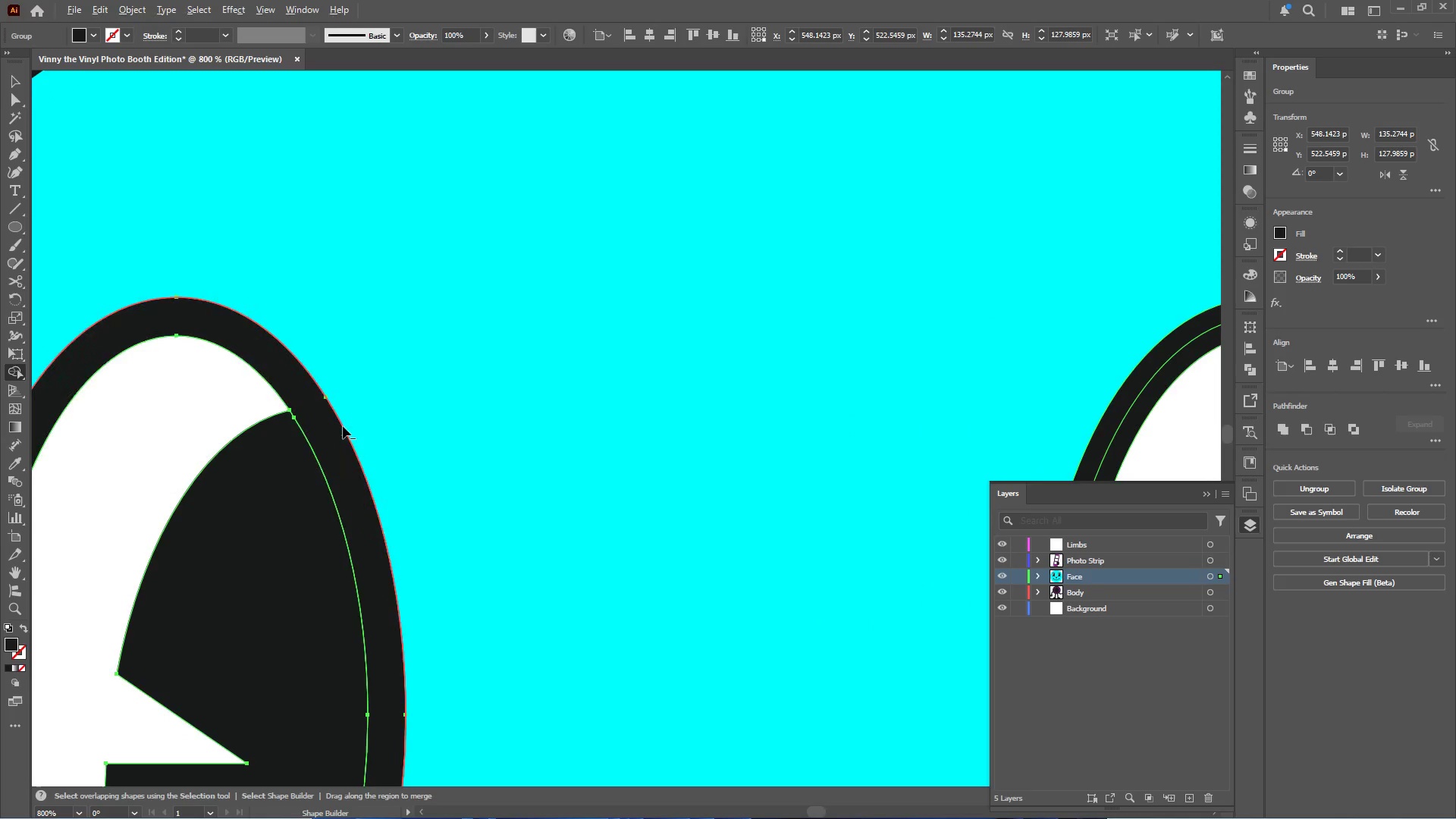 
hold_key(key=AltLeft, duration=0.94)
scroll: coordinate [330, 529], scroll_direction: down, amount: 1.0
 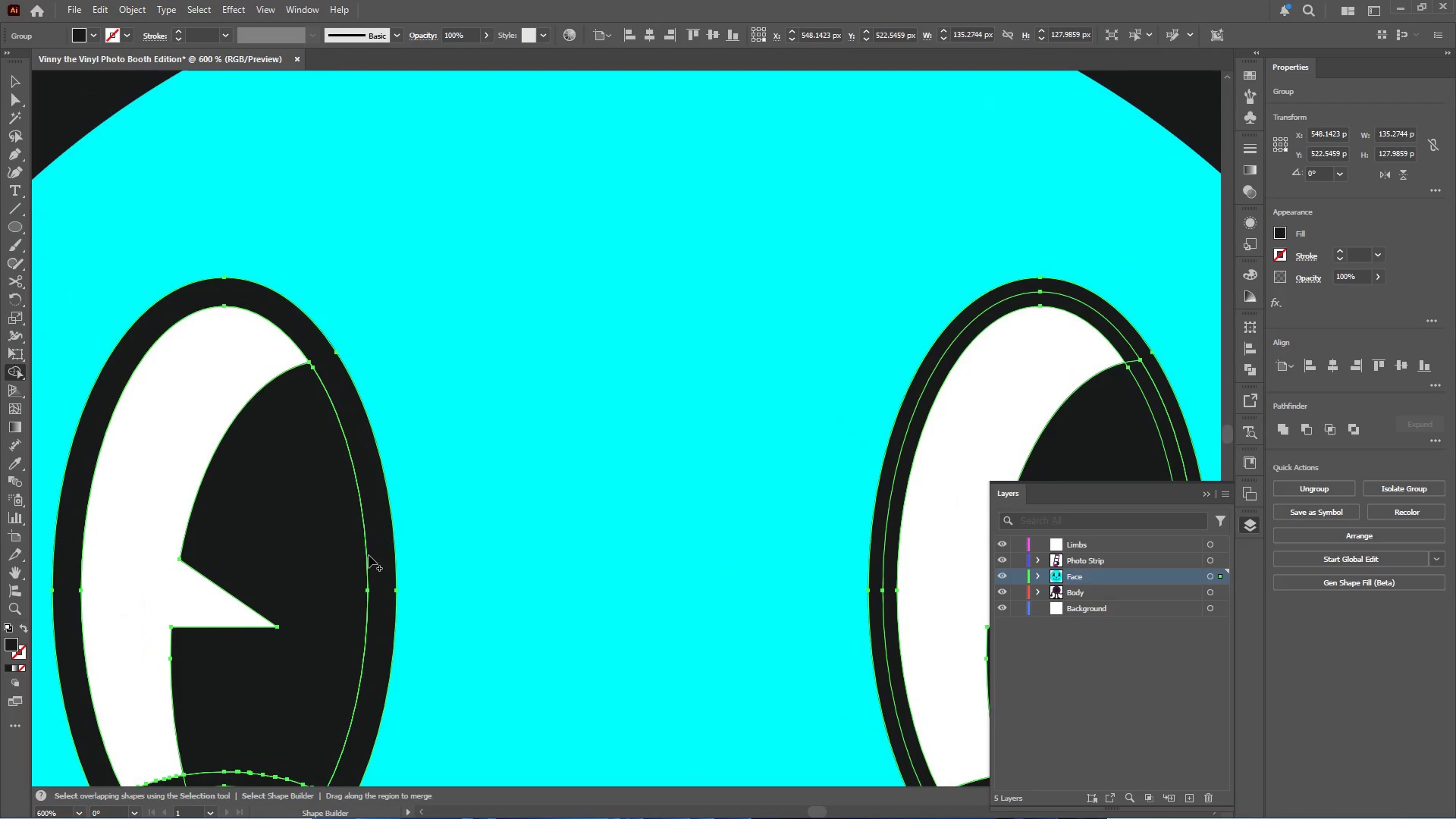 
left_click_drag(start_coordinate=[369, 555], to_coordinate=[352, 557])
 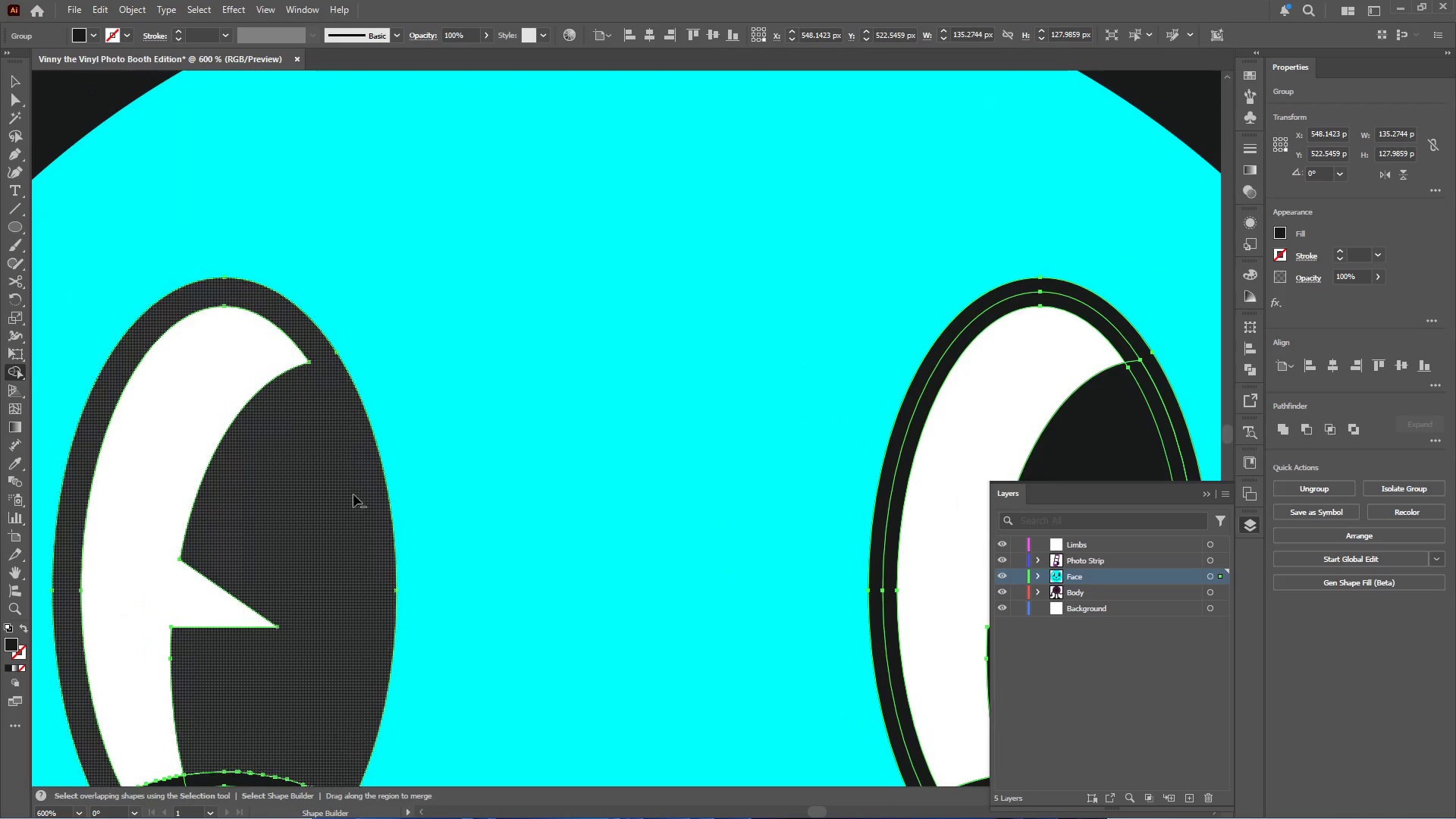 
hold_key(key=AltLeft, duration=0.48)
 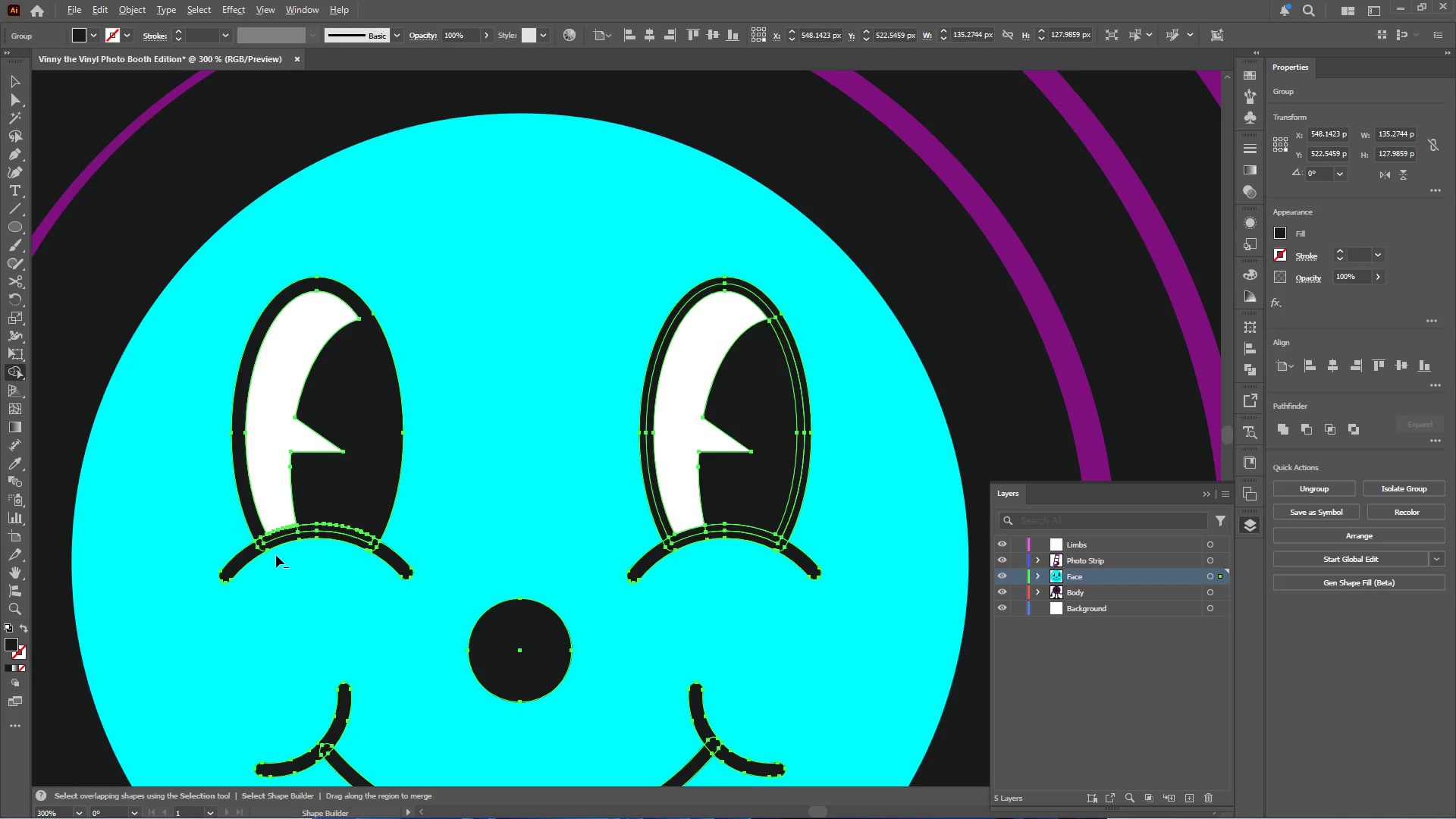 
hold_key(key=AltLeft, duration=1.16)
 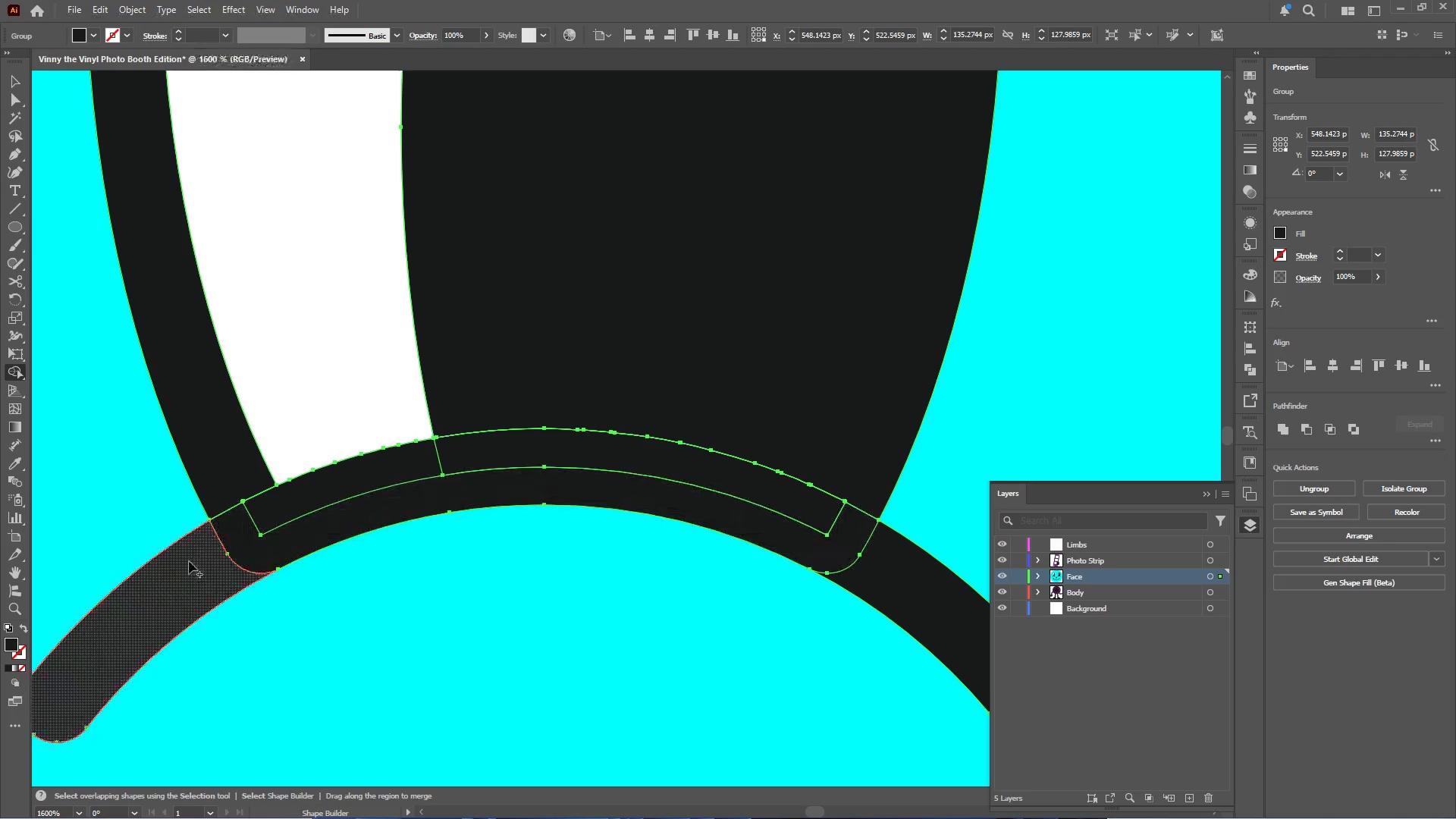 
scroll: coordinate [331, 431], scroll_direction: down, amount: 3.0
 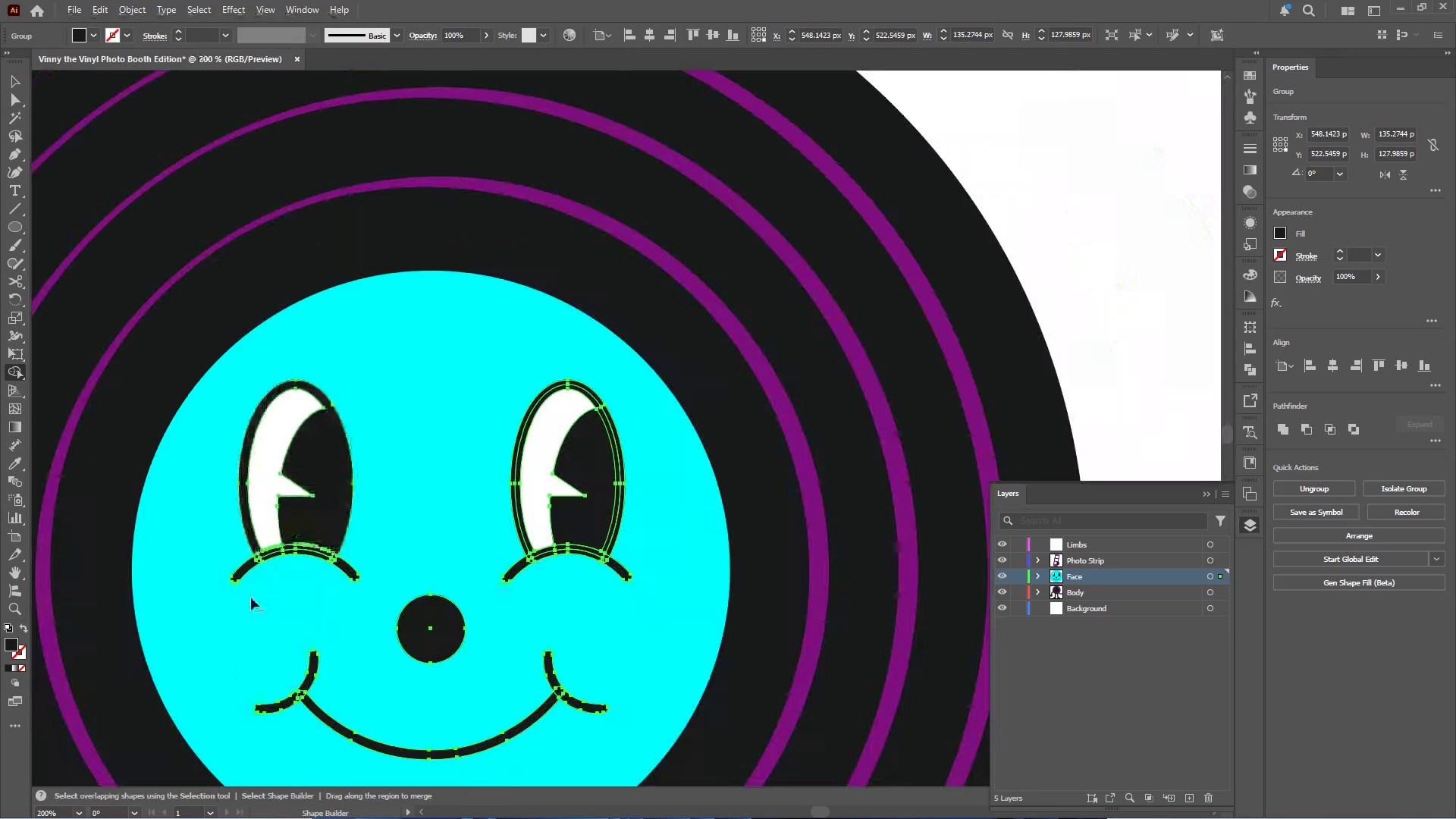 
scroll: coordinate [227, 529], scroll_direction: up, amount: 6.0
 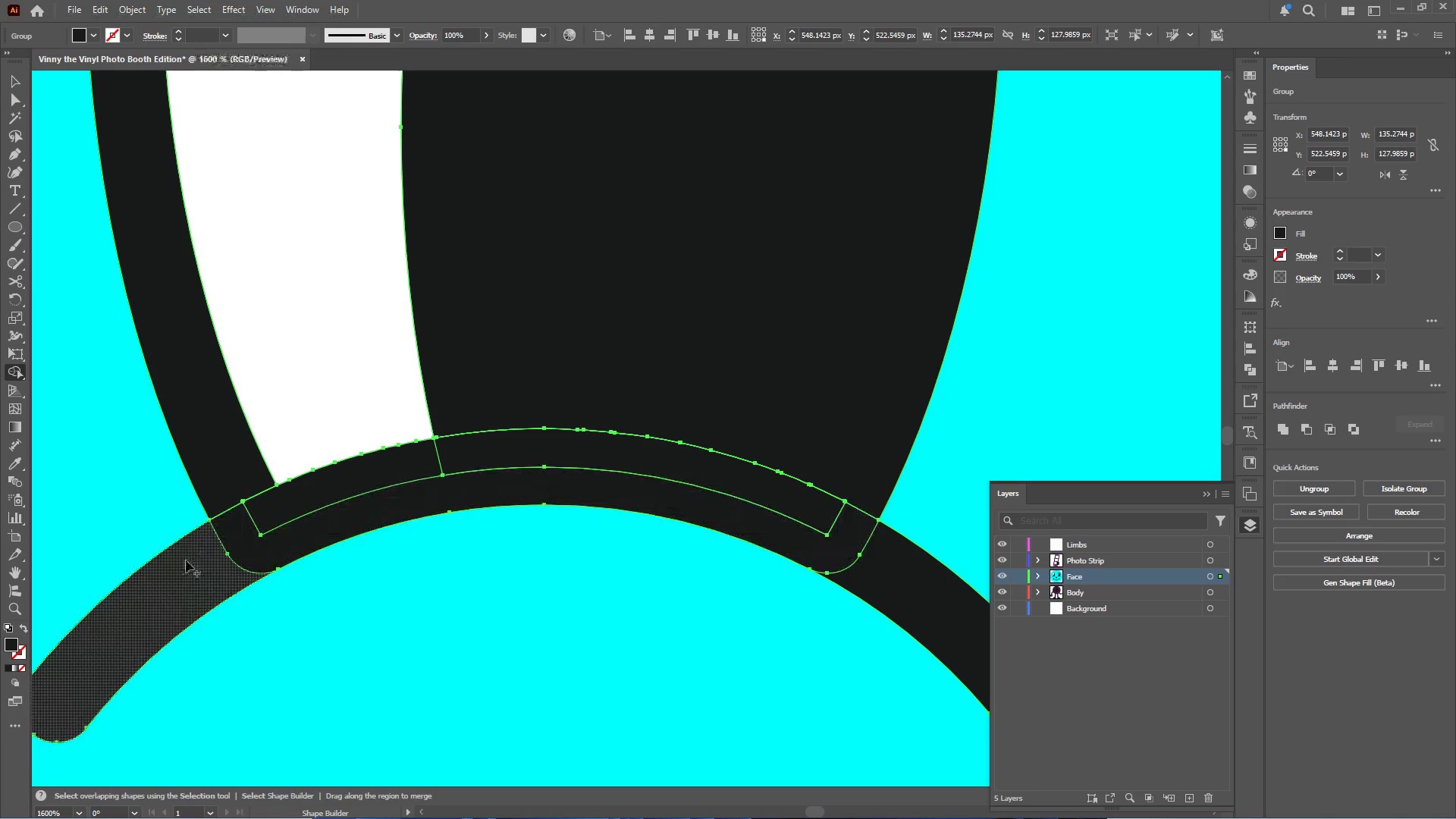 
left_click_drag(start_coordinate=[186, 561], to_coordinate=[890, 562])
 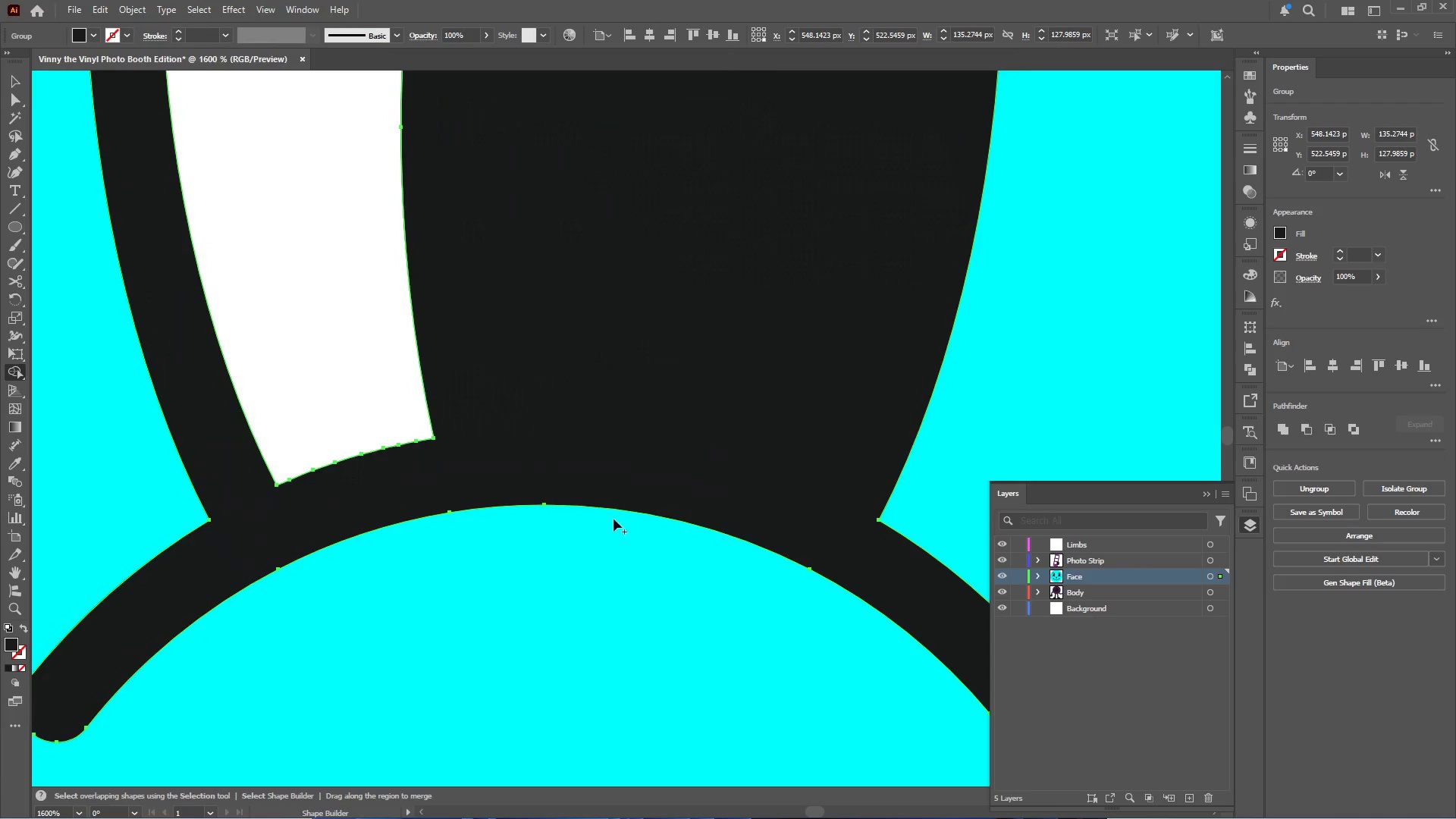 
hold_key(key=AltLeft, duration=0.77)
scroll: coordinate [372, 485], scroll_direction: down, amount: 5.0
 